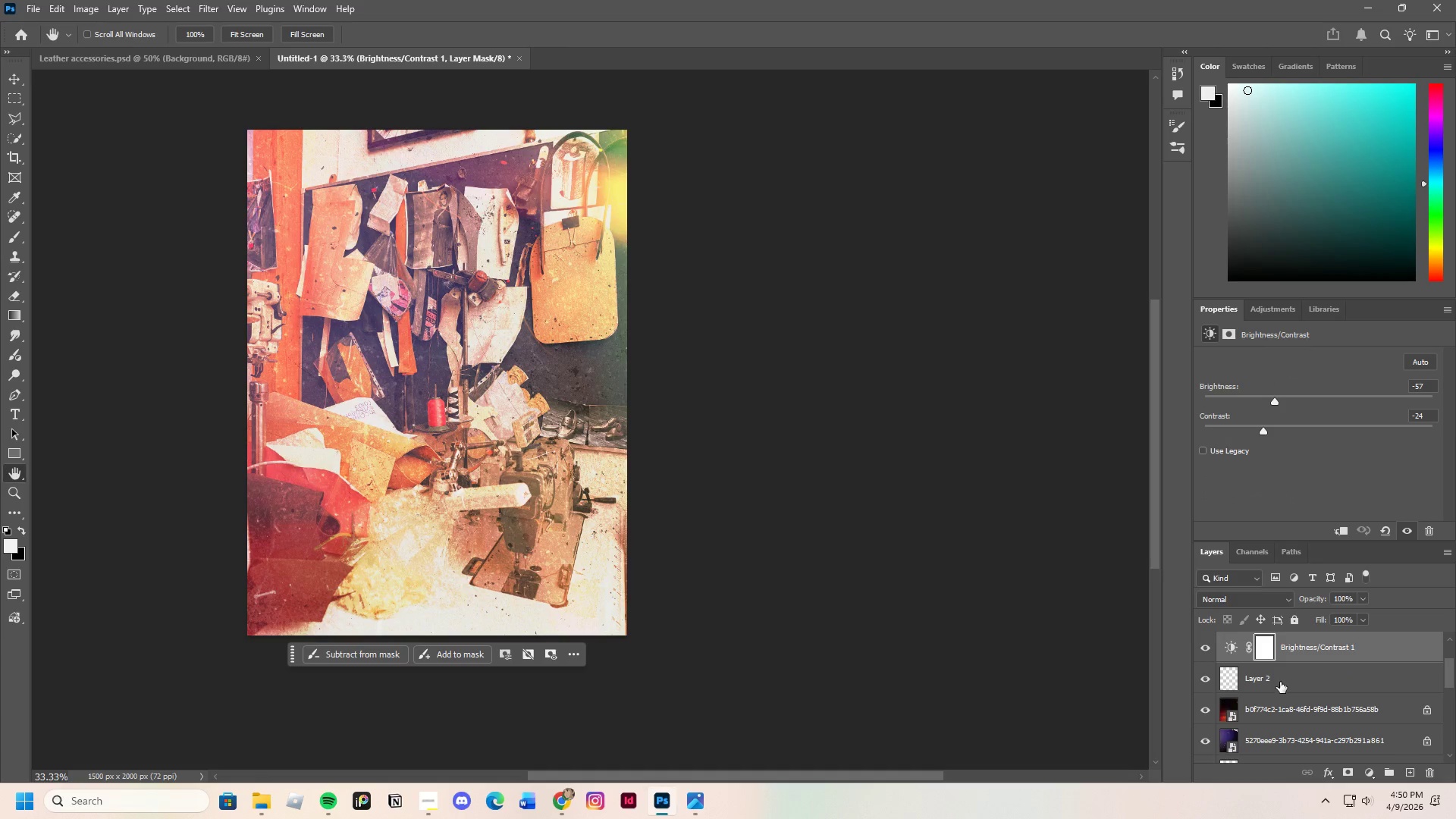 
left_click([1280, 681])
 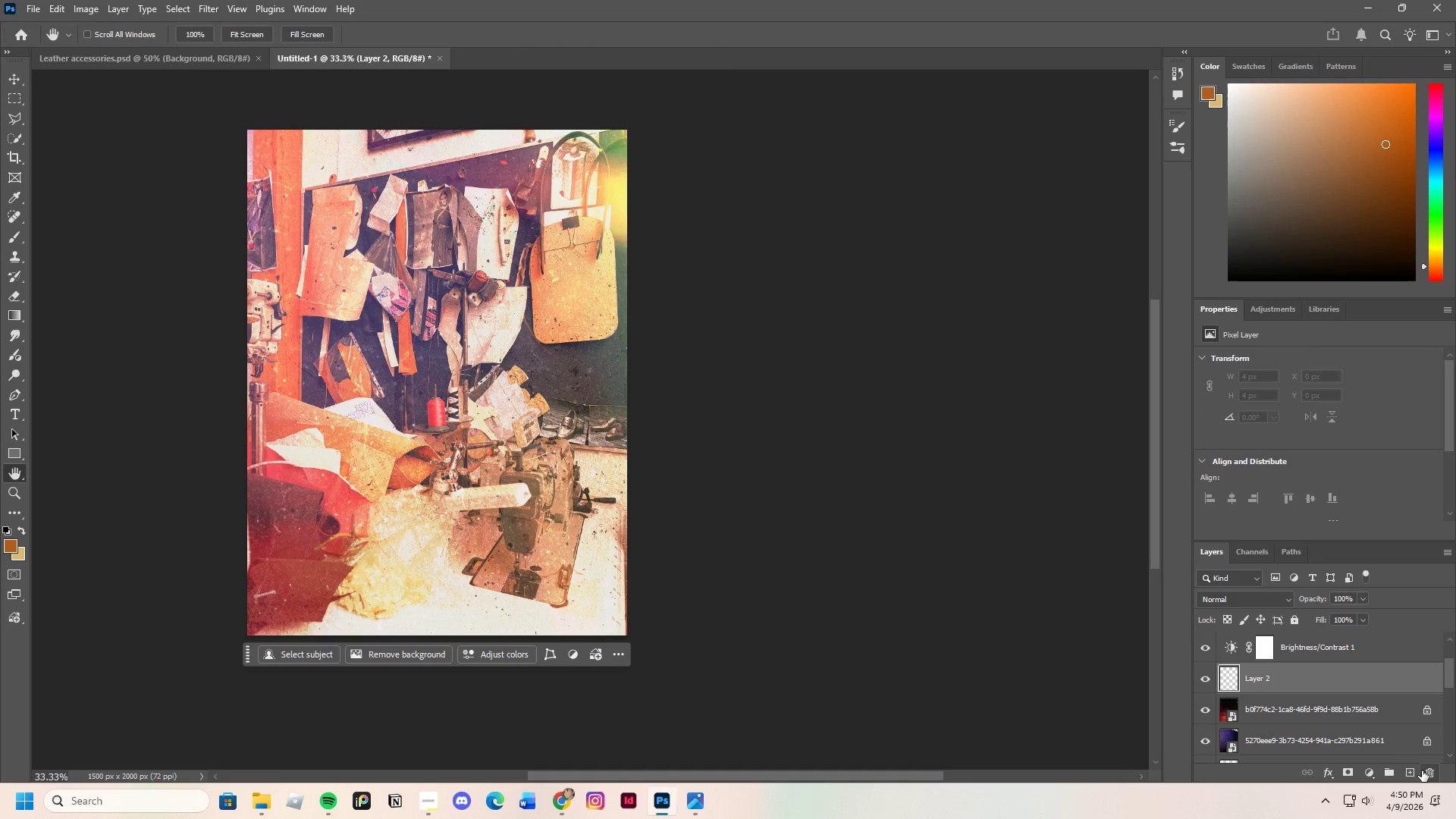 
scroll: coordinate [1296, 730], scroll_direction: none, amount: 0.0
 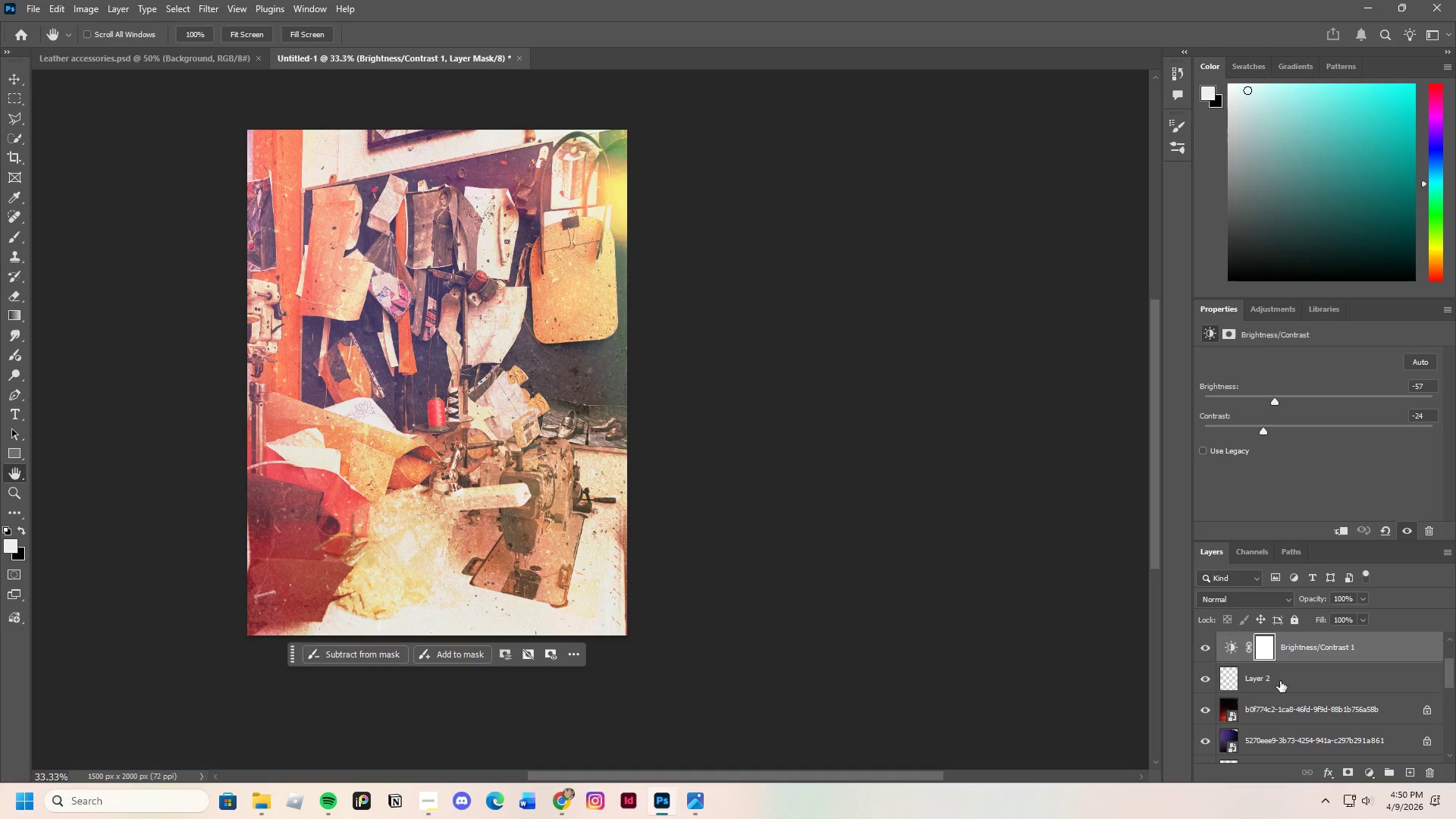 
left_click([1425, 772])
 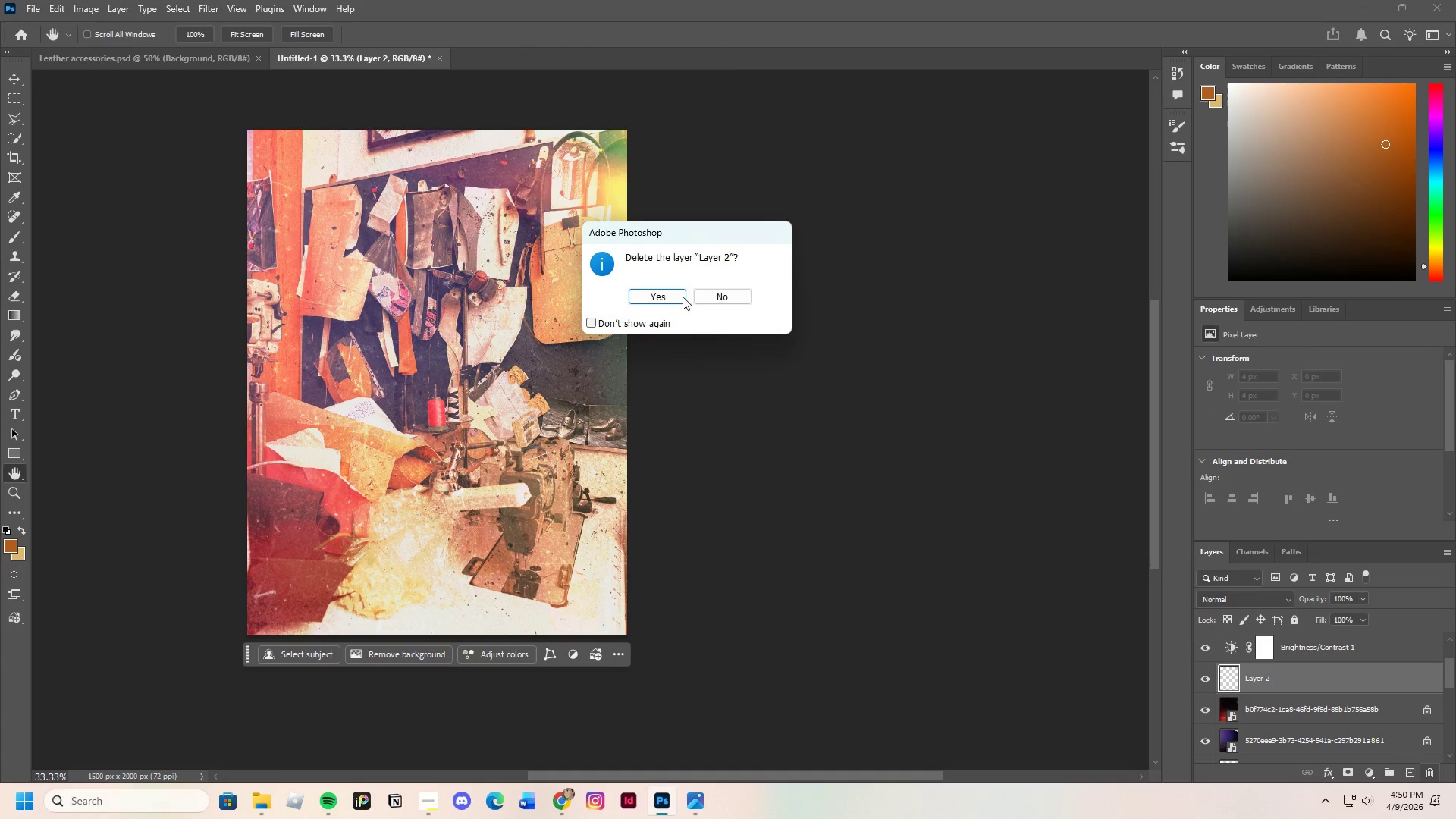 
left_click([679, 294])
 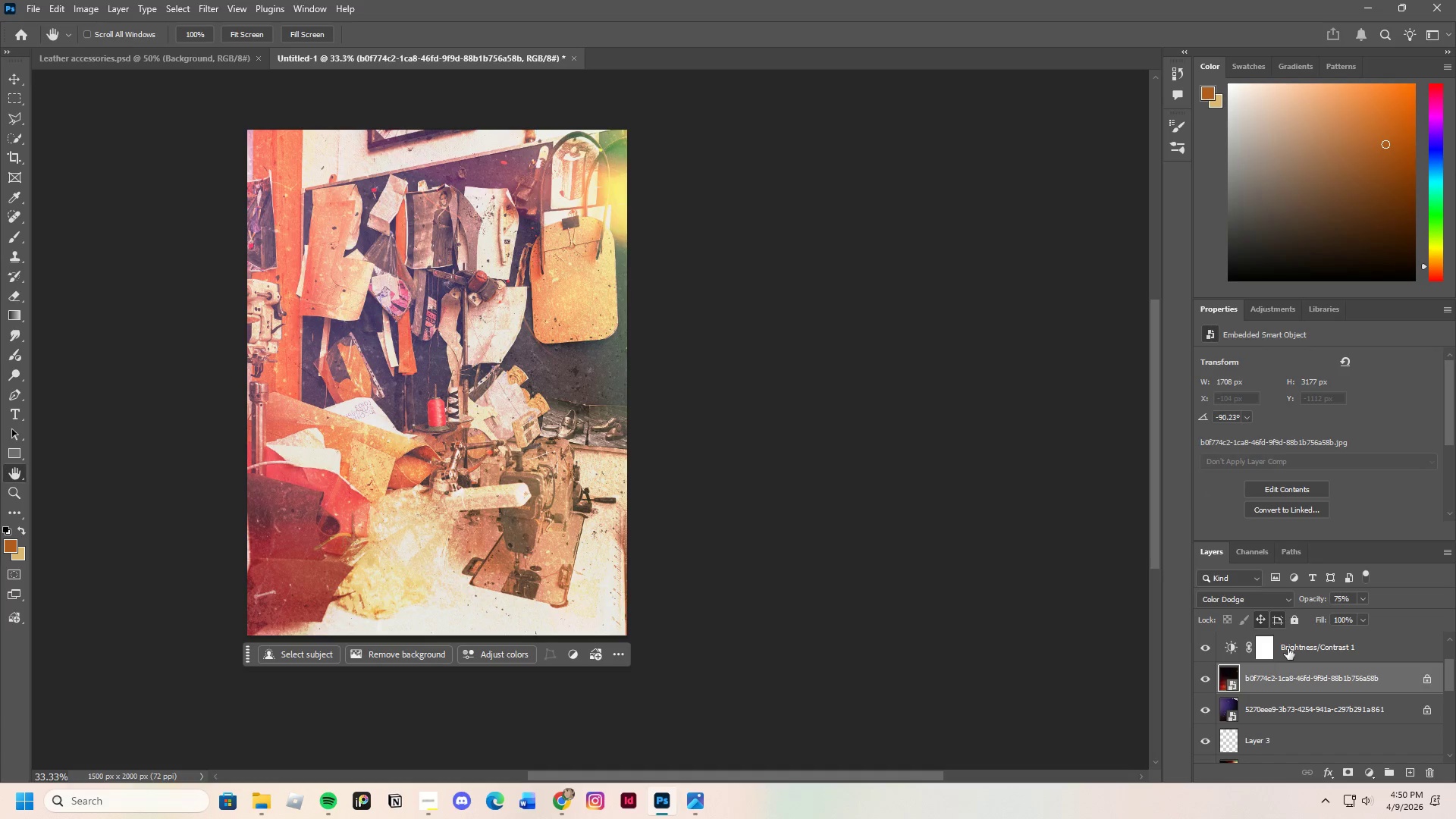 
scroll: coordinate [1286, 701], scroll_direction: down, amount: 1.0
 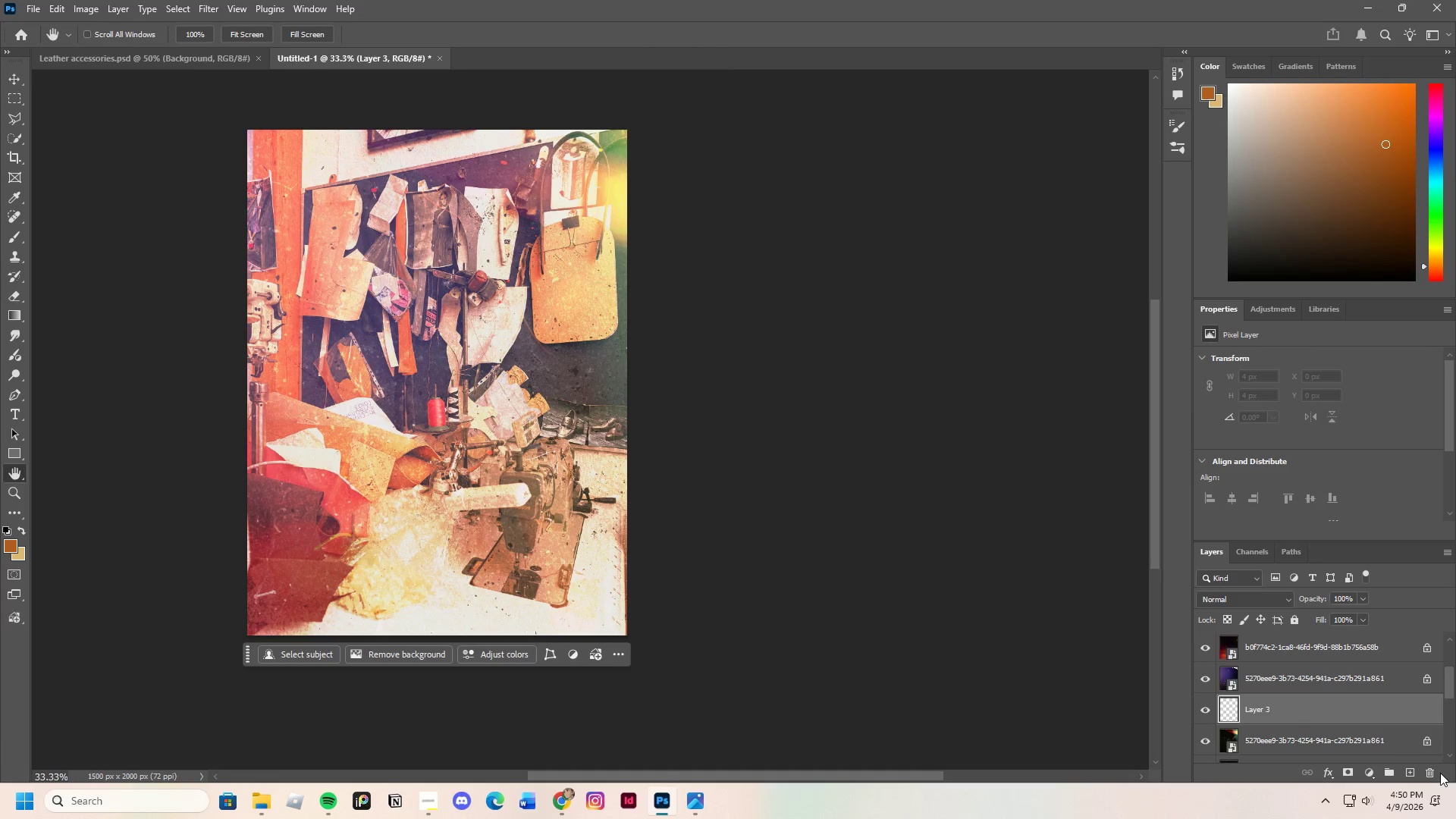 
double_click([1432, 772])
 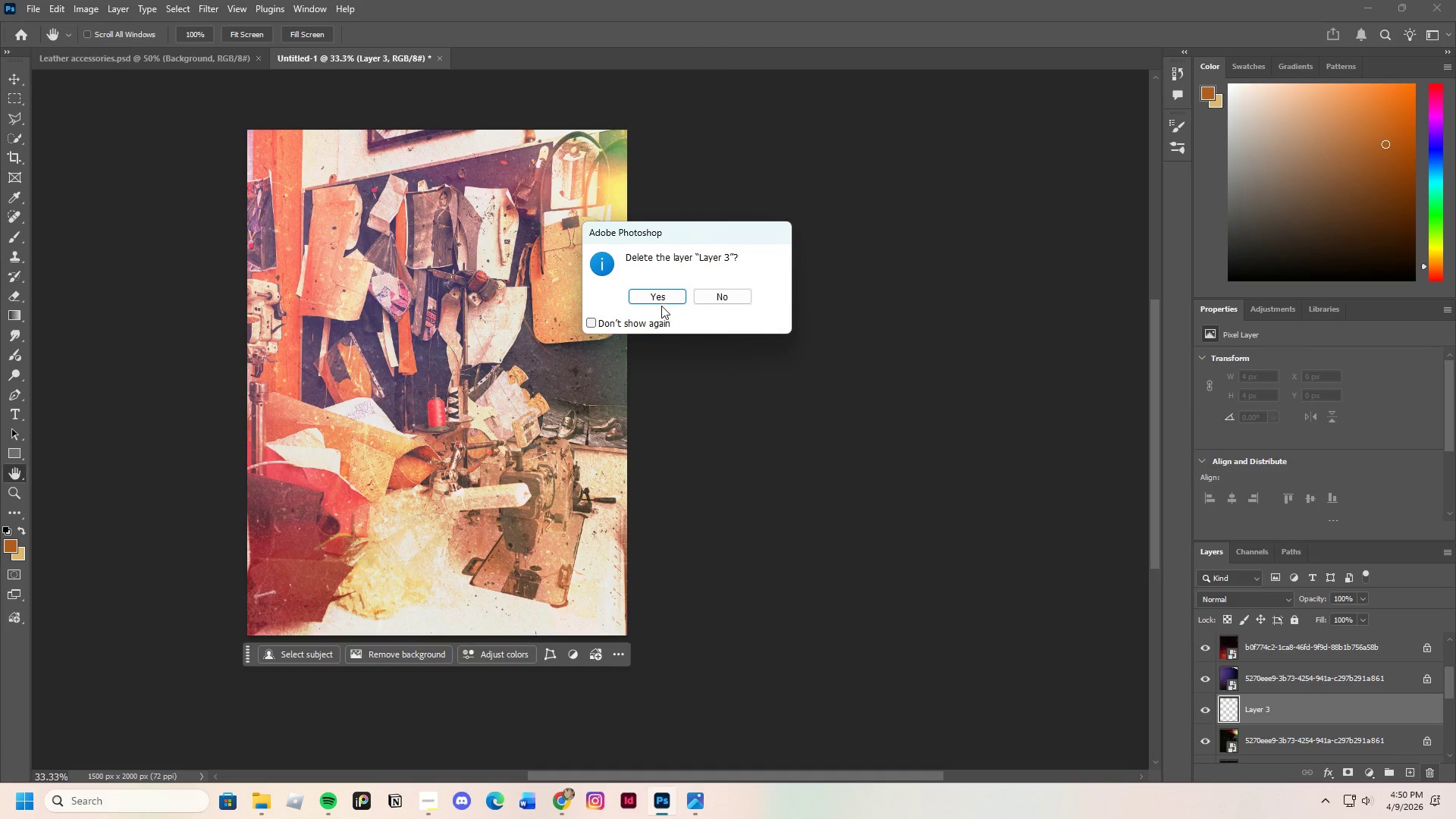 
left_click([662, 295])
 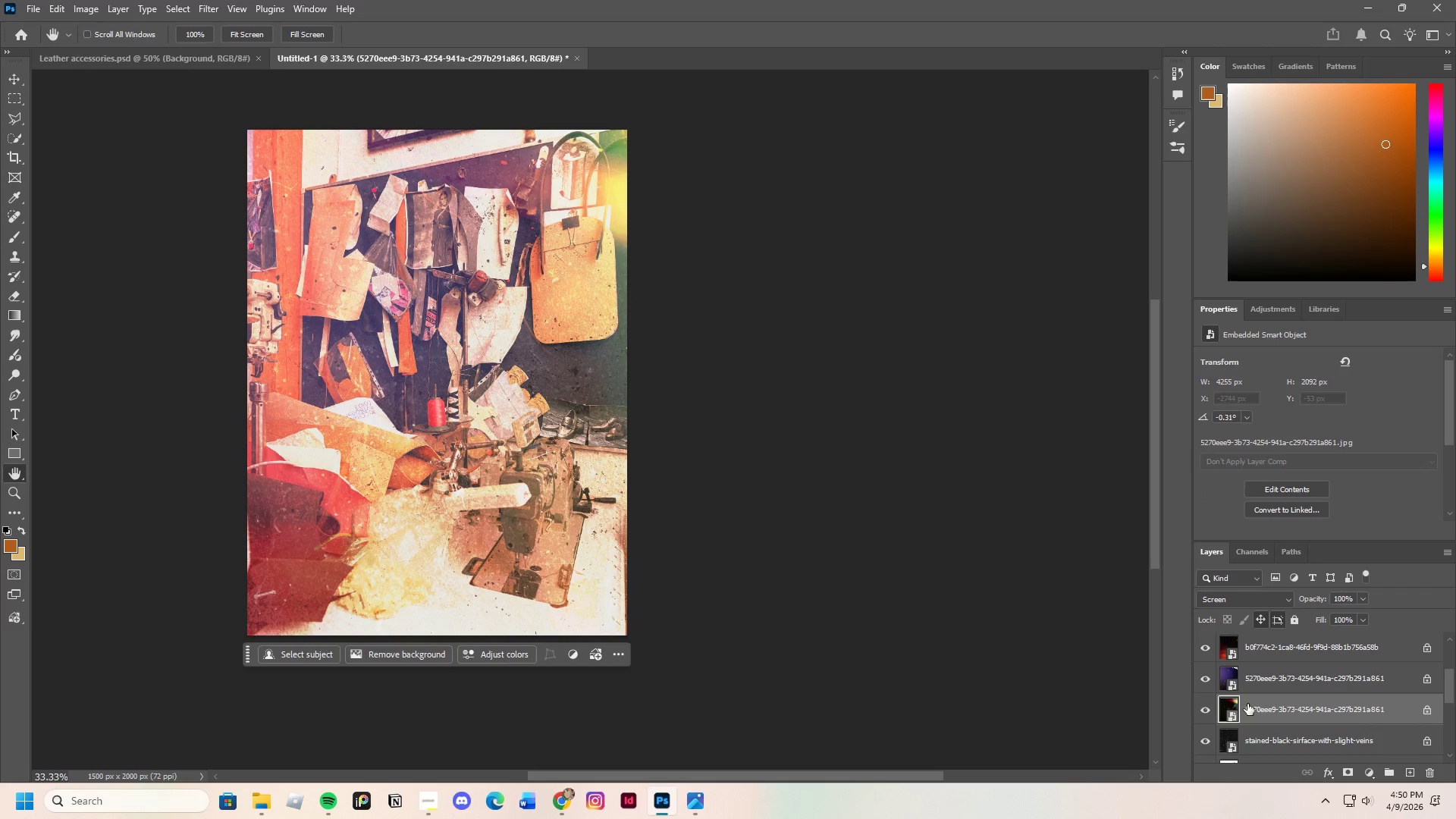 
scroll: coordinate [1342, 730], scroll_direction: down, amount: 2.0
 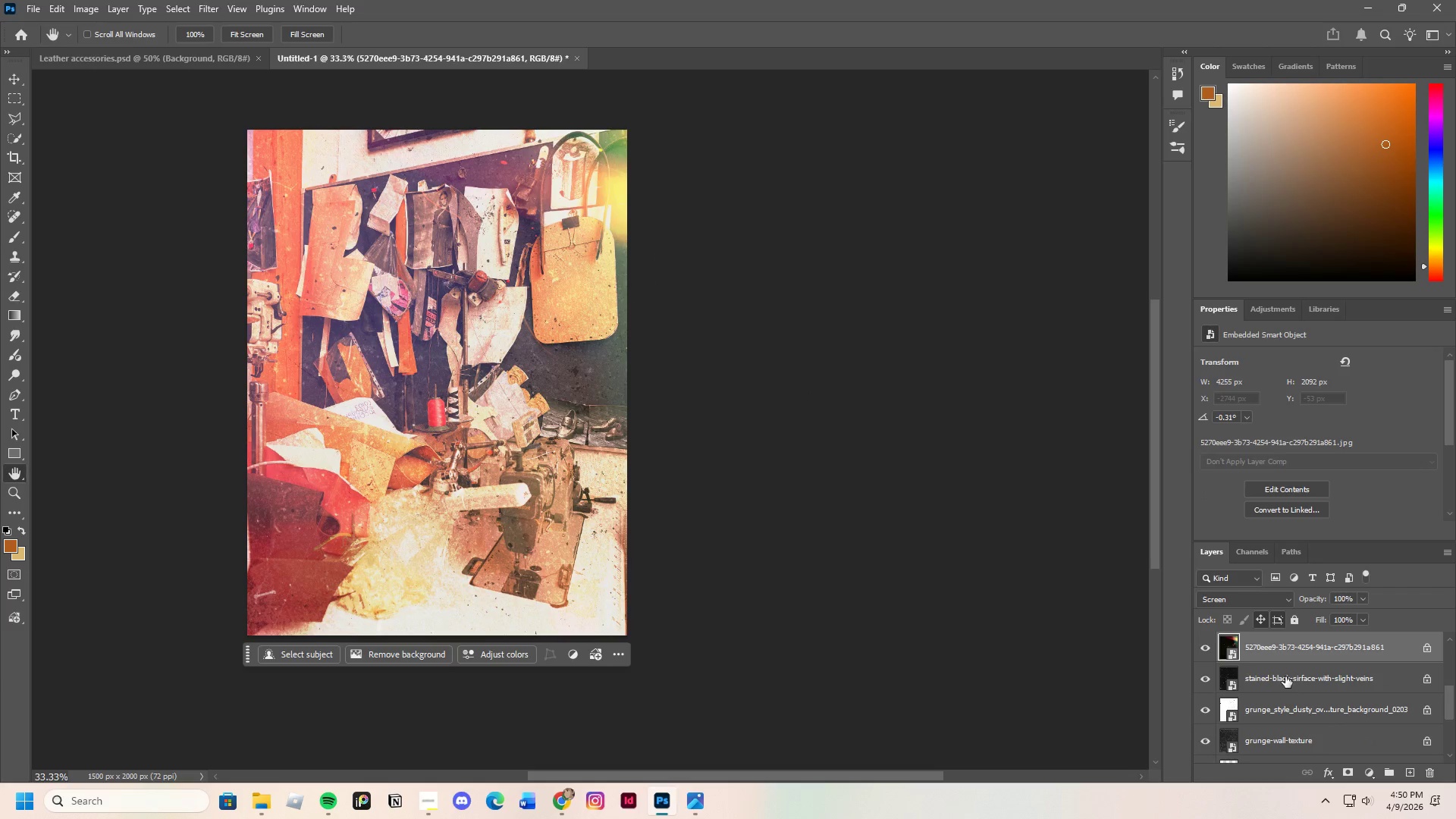 
left_click([1285, 676])
 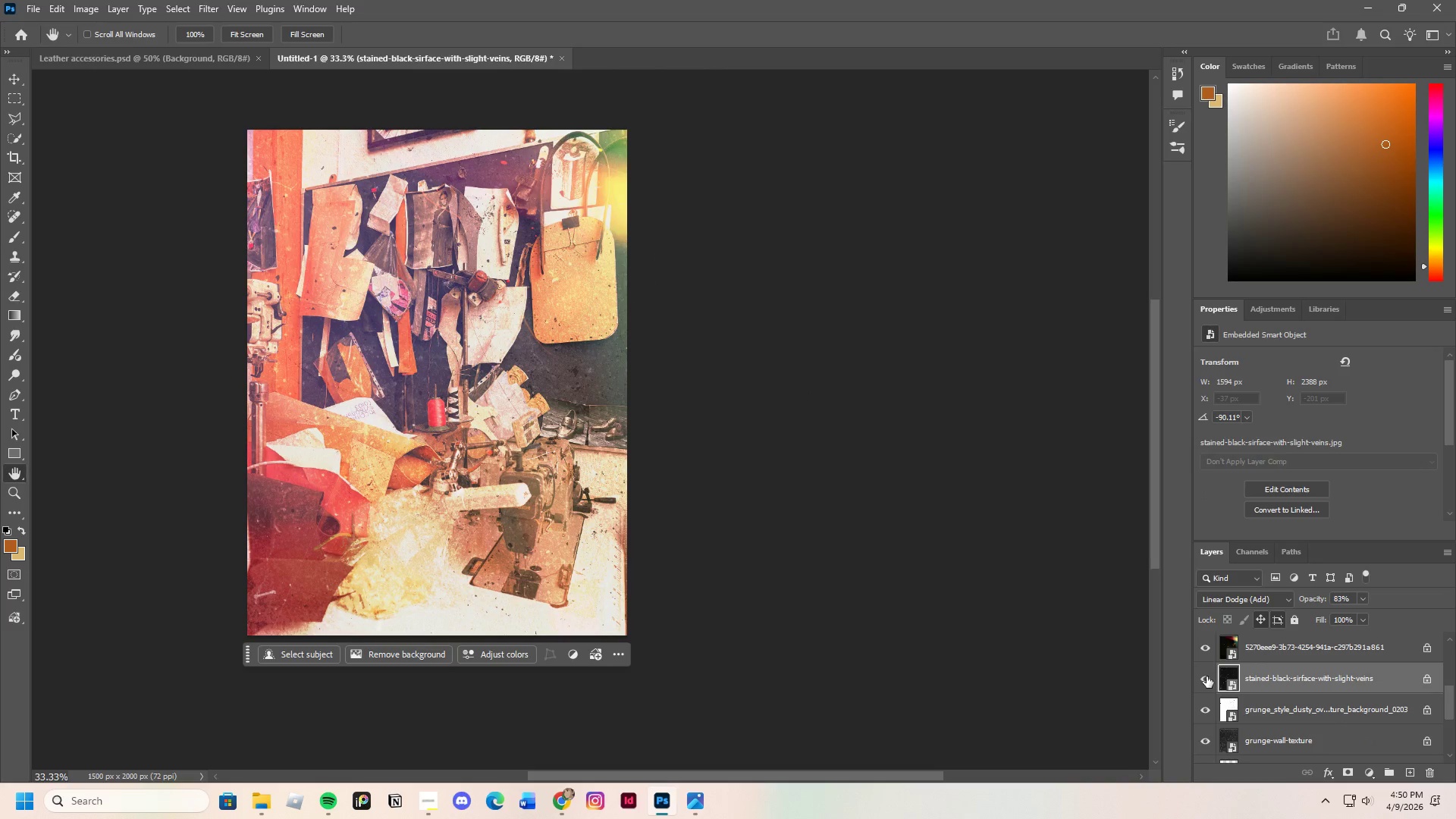 
left_click([1207, 676])
 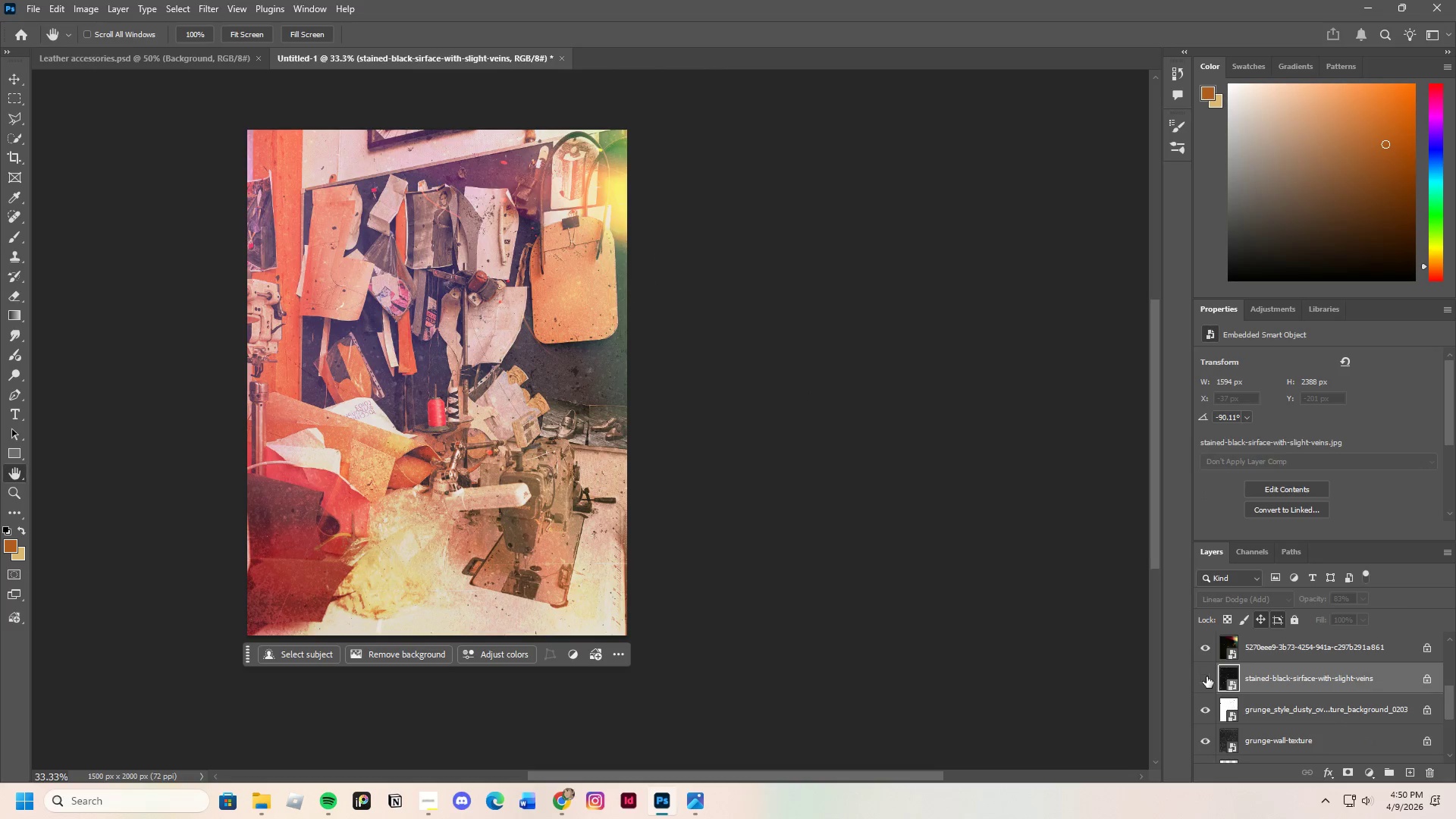 
left_click([1207, 676])
 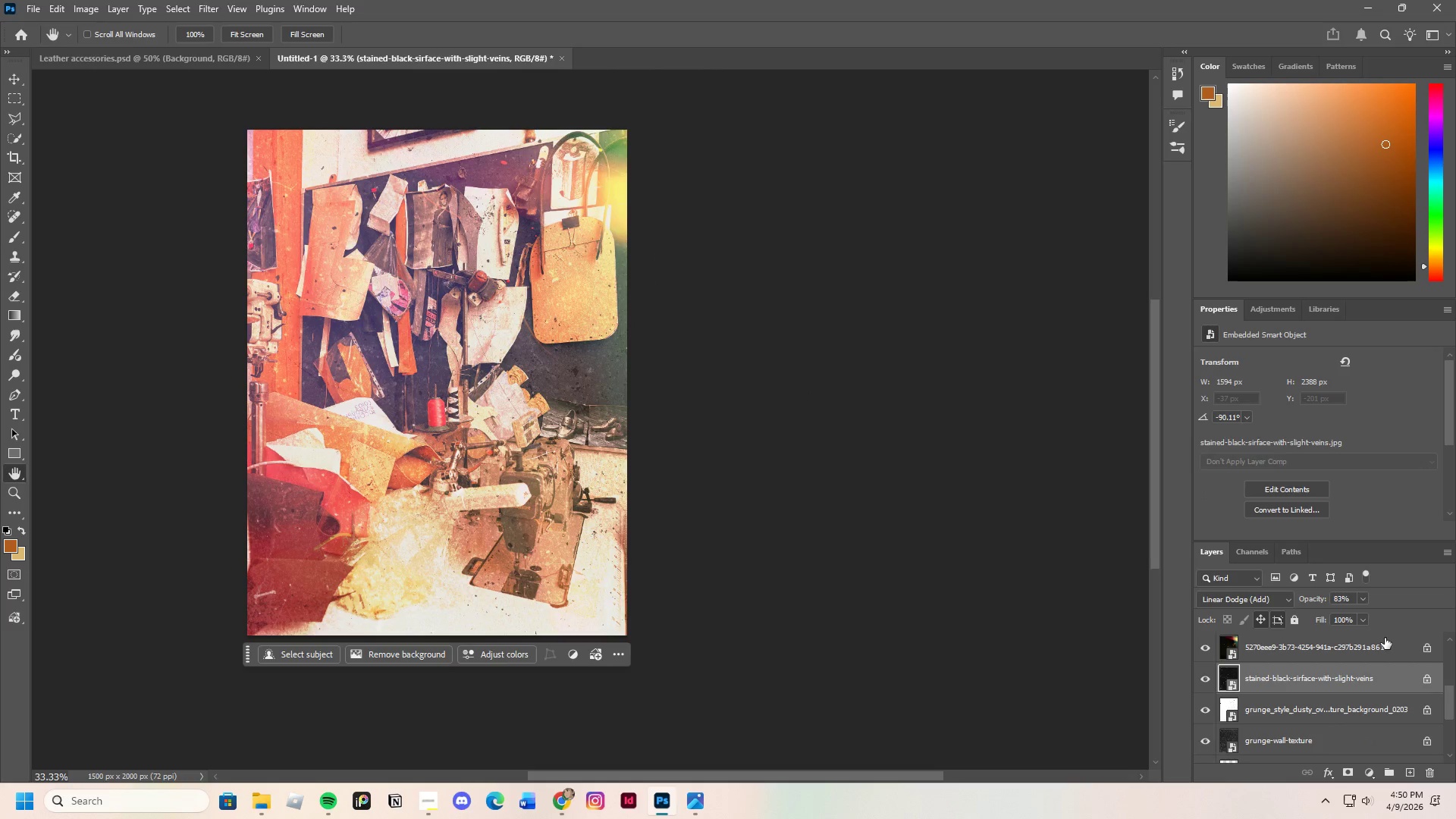 
left_click([1364, 600])
 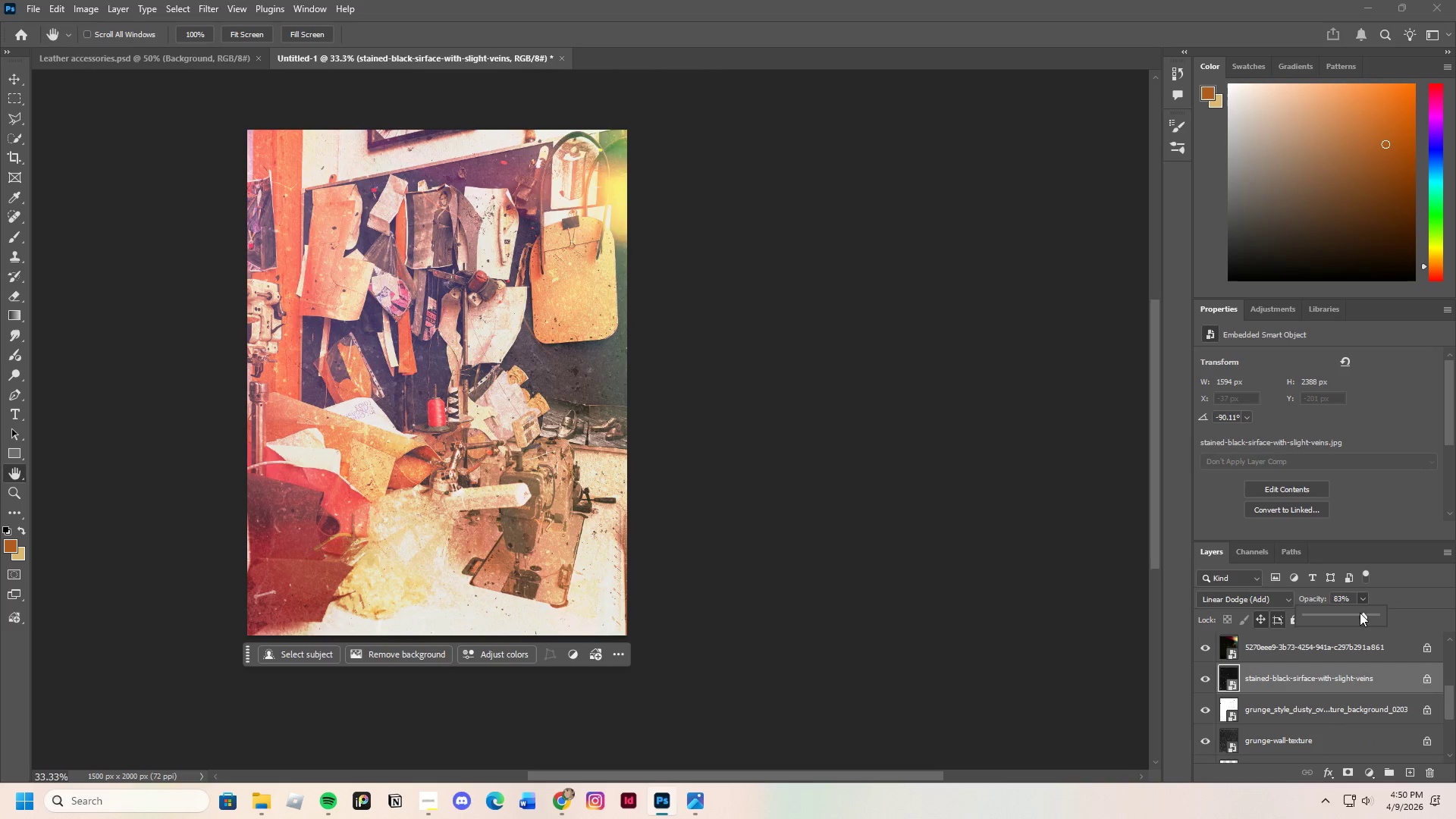 
left_click_drag(start_coordinate=[1360, 613], to_coordinate=[1328, 616])
 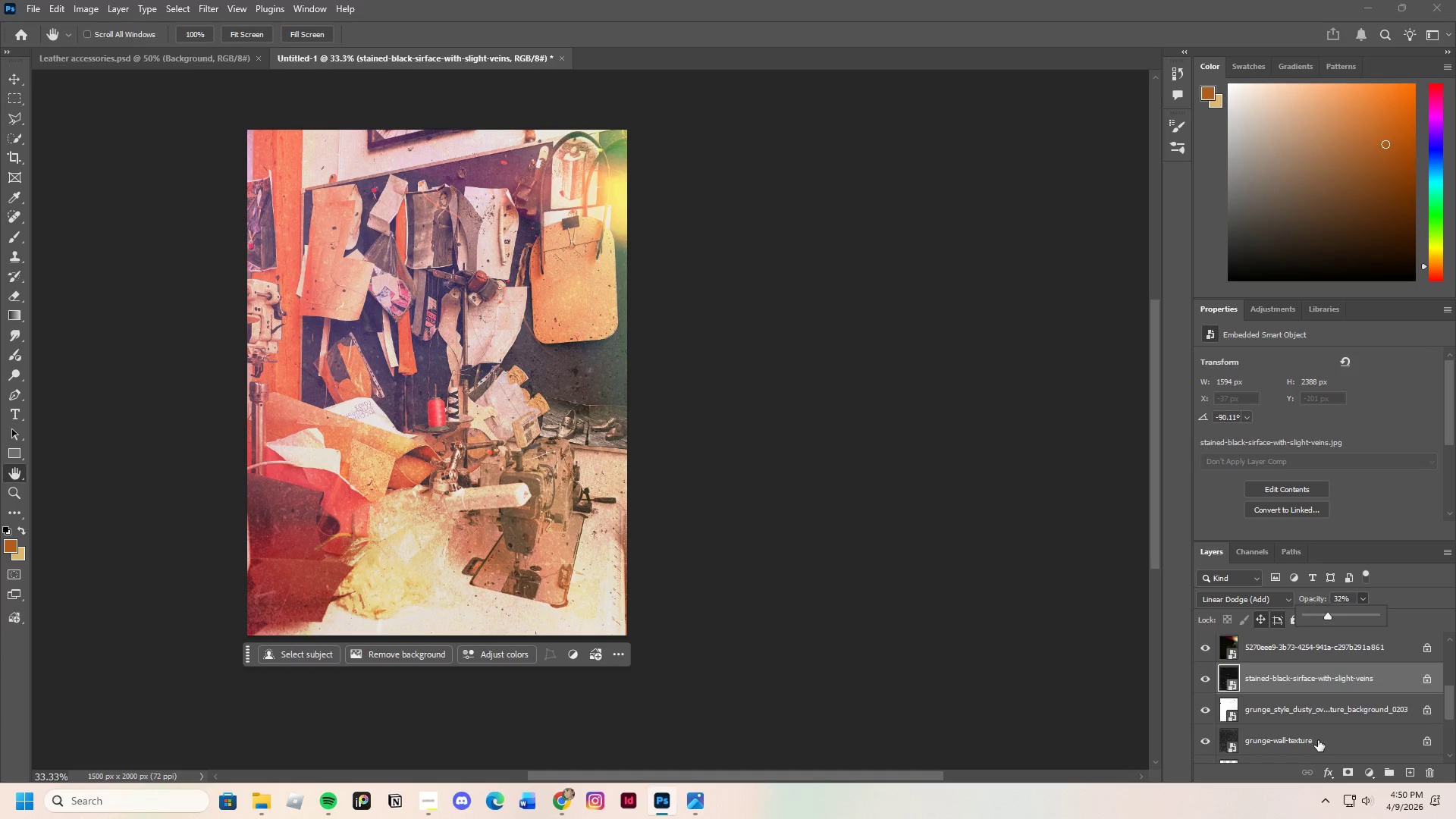 
scroll: coordinate [1315, 737], scroll_direction: up, amount: 2.0
 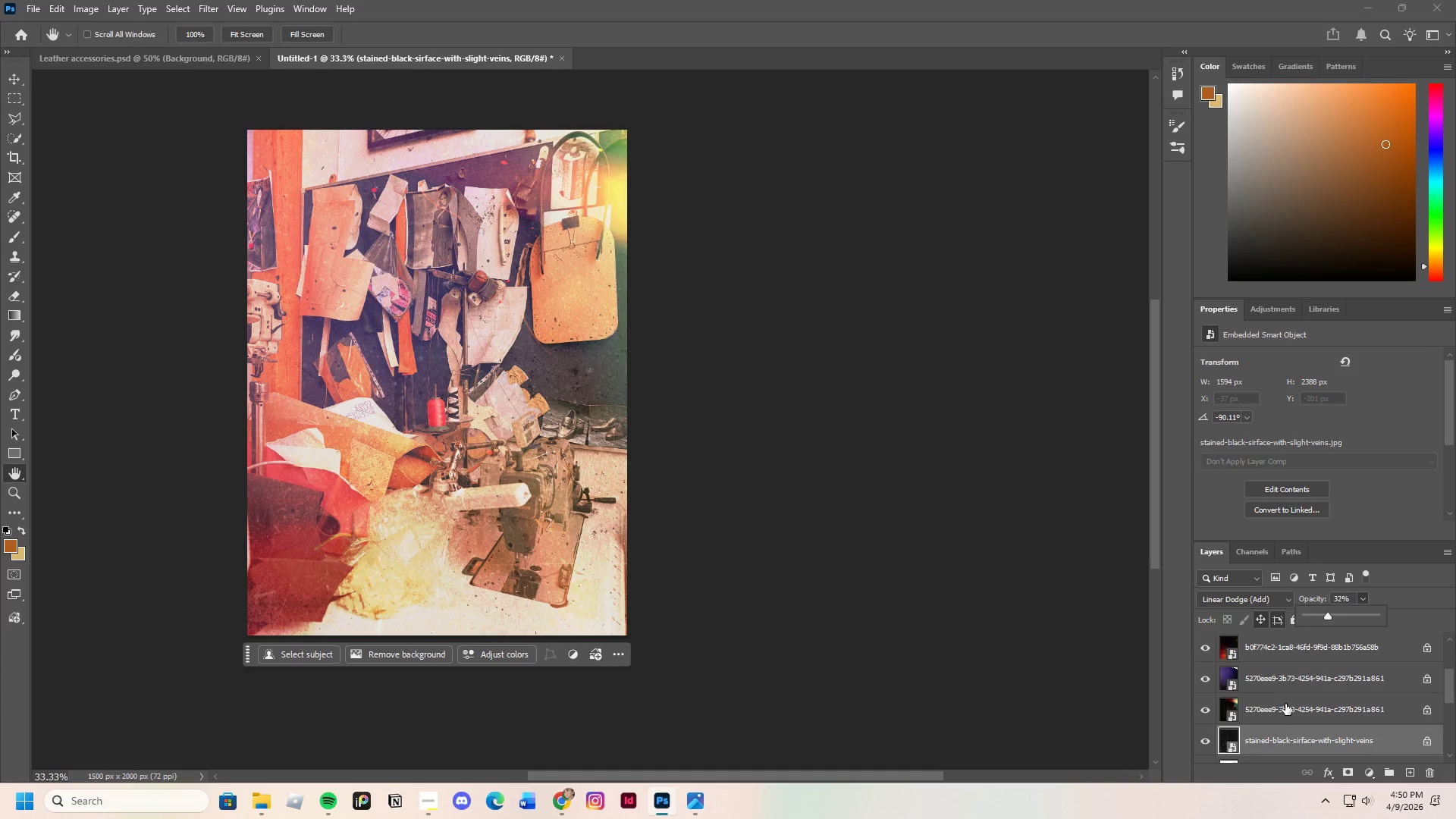 
scroll: coordinate [1287, 733], scroll_direction: down, amount: 3.0
 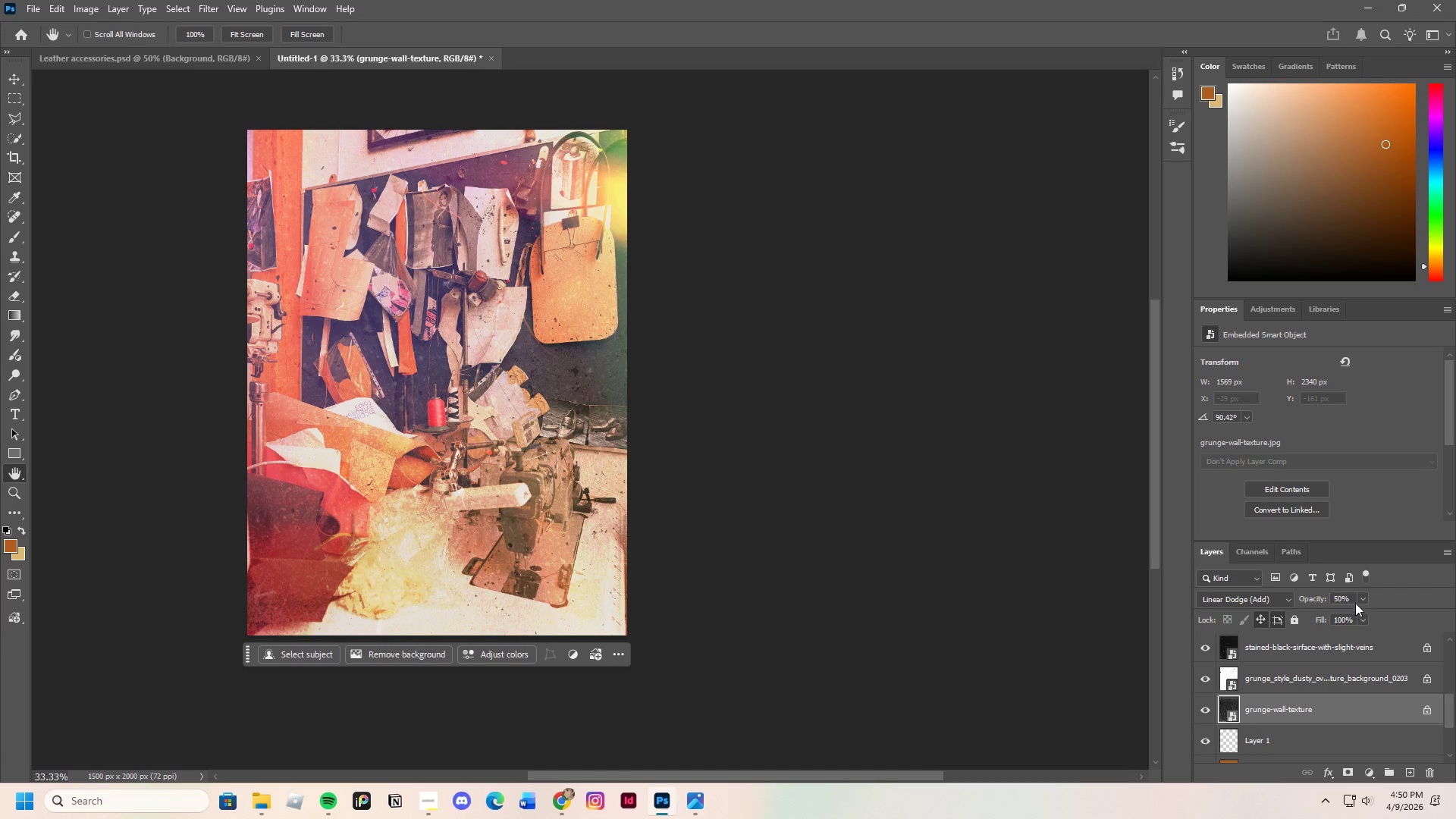 
left_click([1367, 599])
 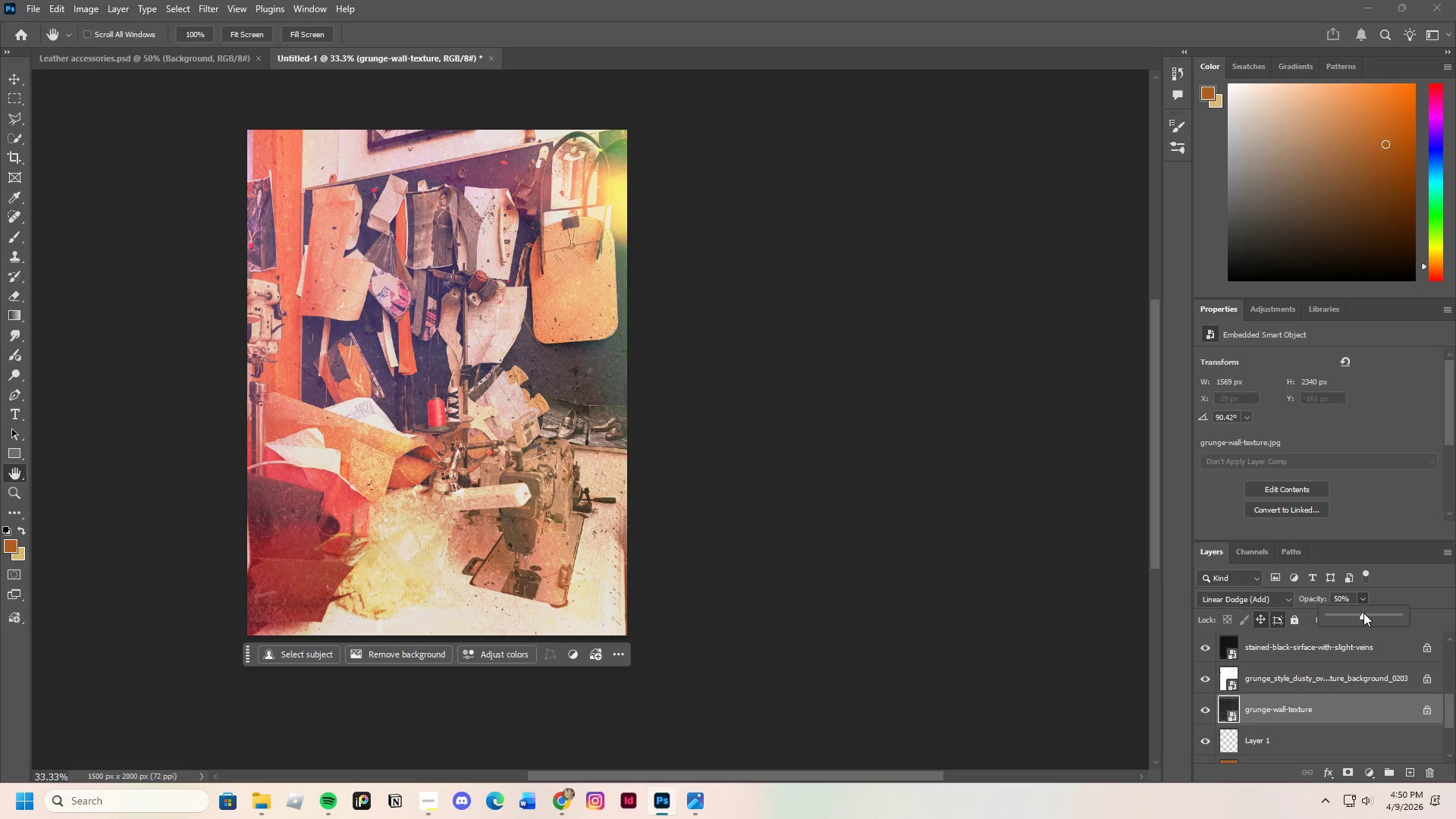 
left_click_drag(start_coordinate=[1363, 613], to_coordinate=[1349, 614])
 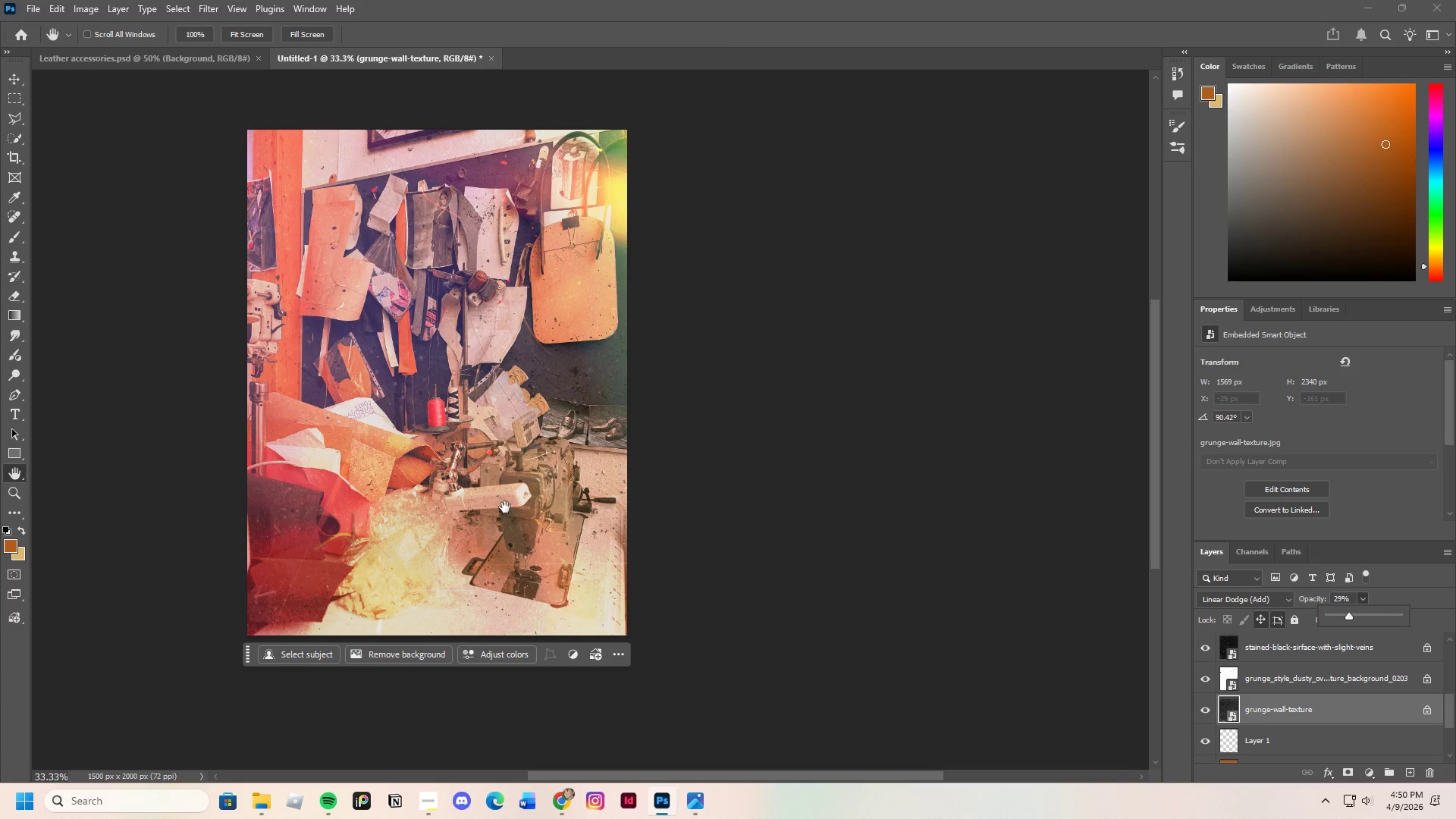 
scroll: coordinate [501, 518], scroll_direction: up, amount: 2.0
 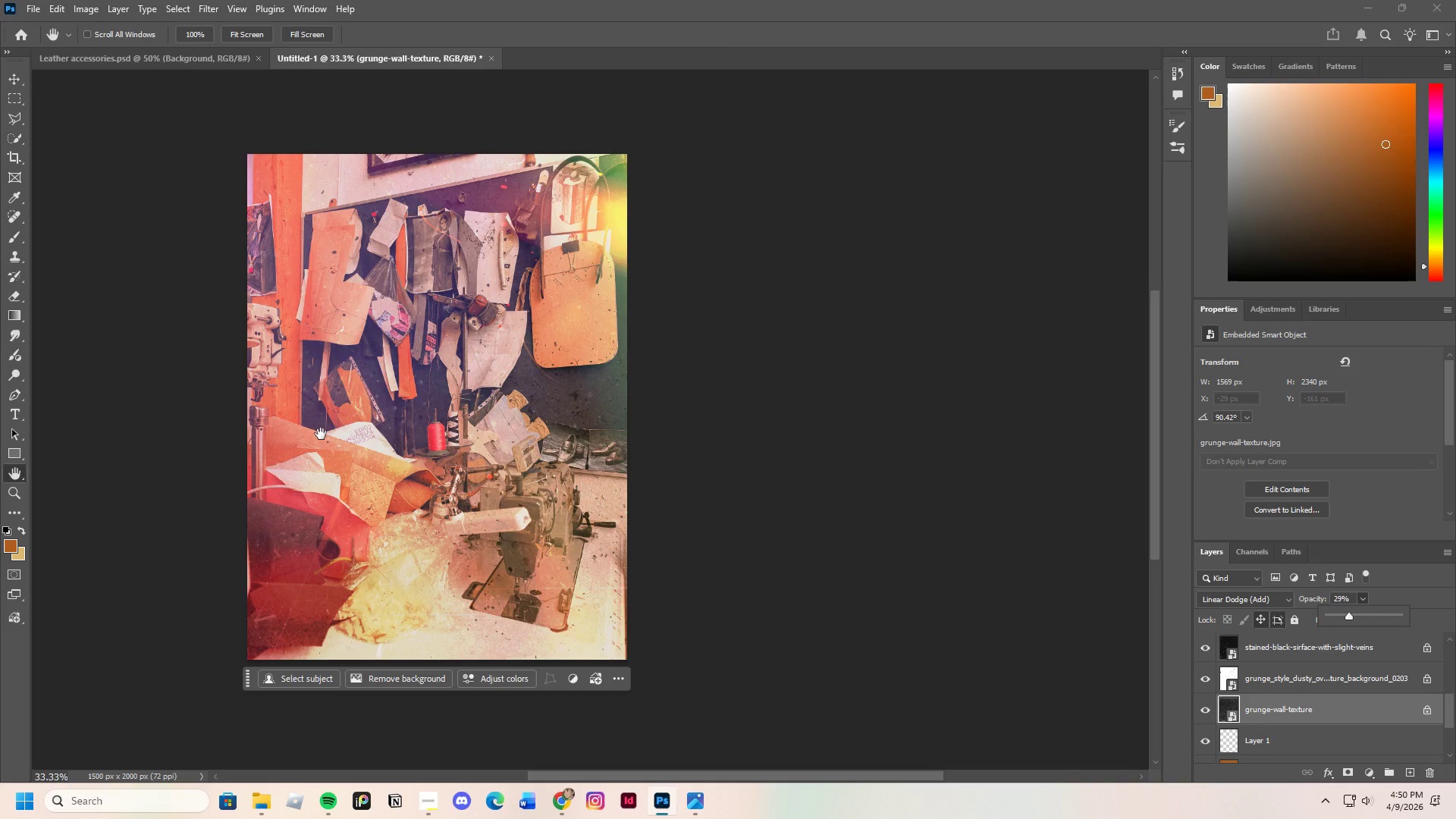 
key(Control+Equal)
 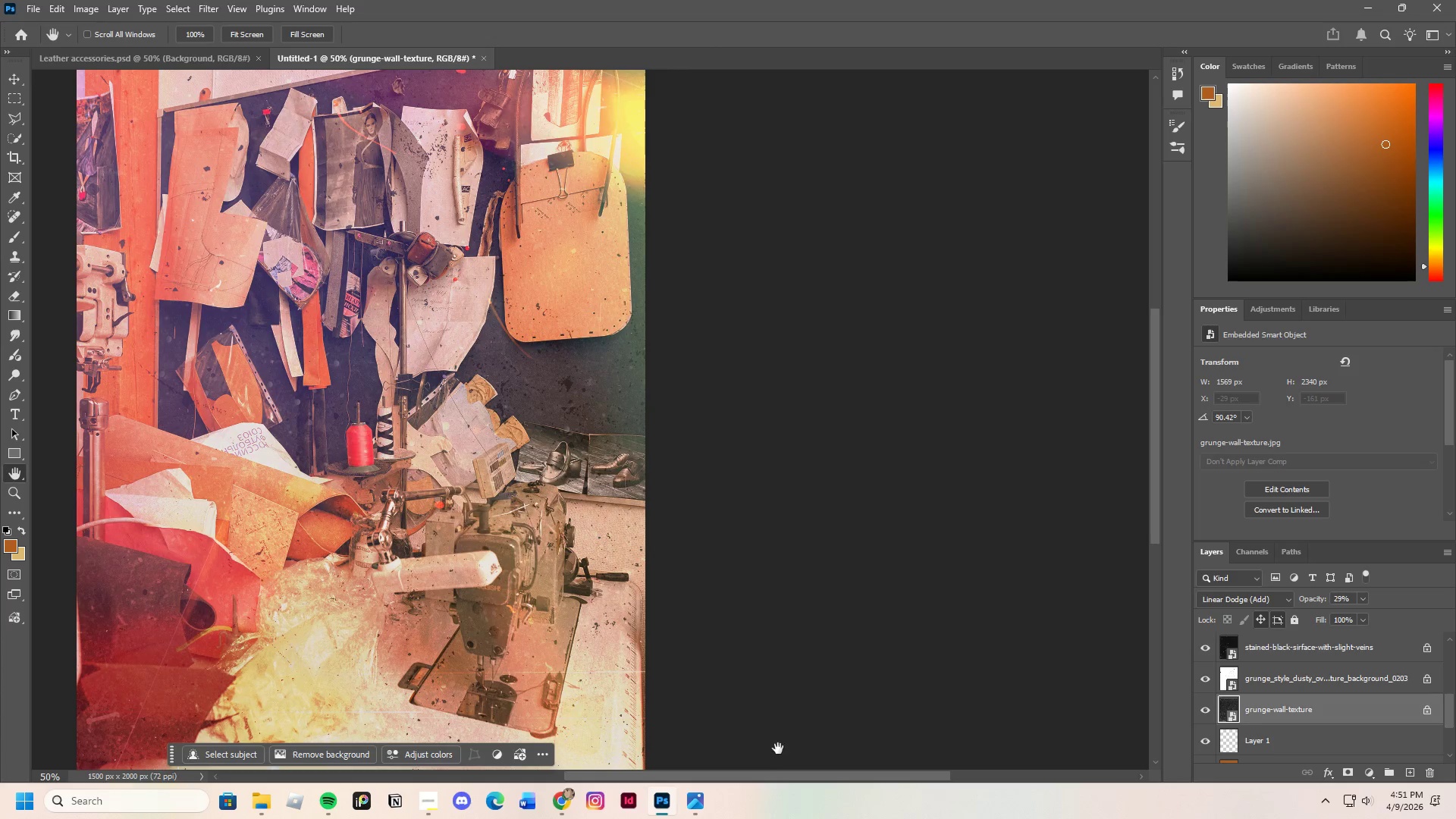 
left_click_drag(start_coordinate=[782, 777], to_coordinate=[720, 777])
 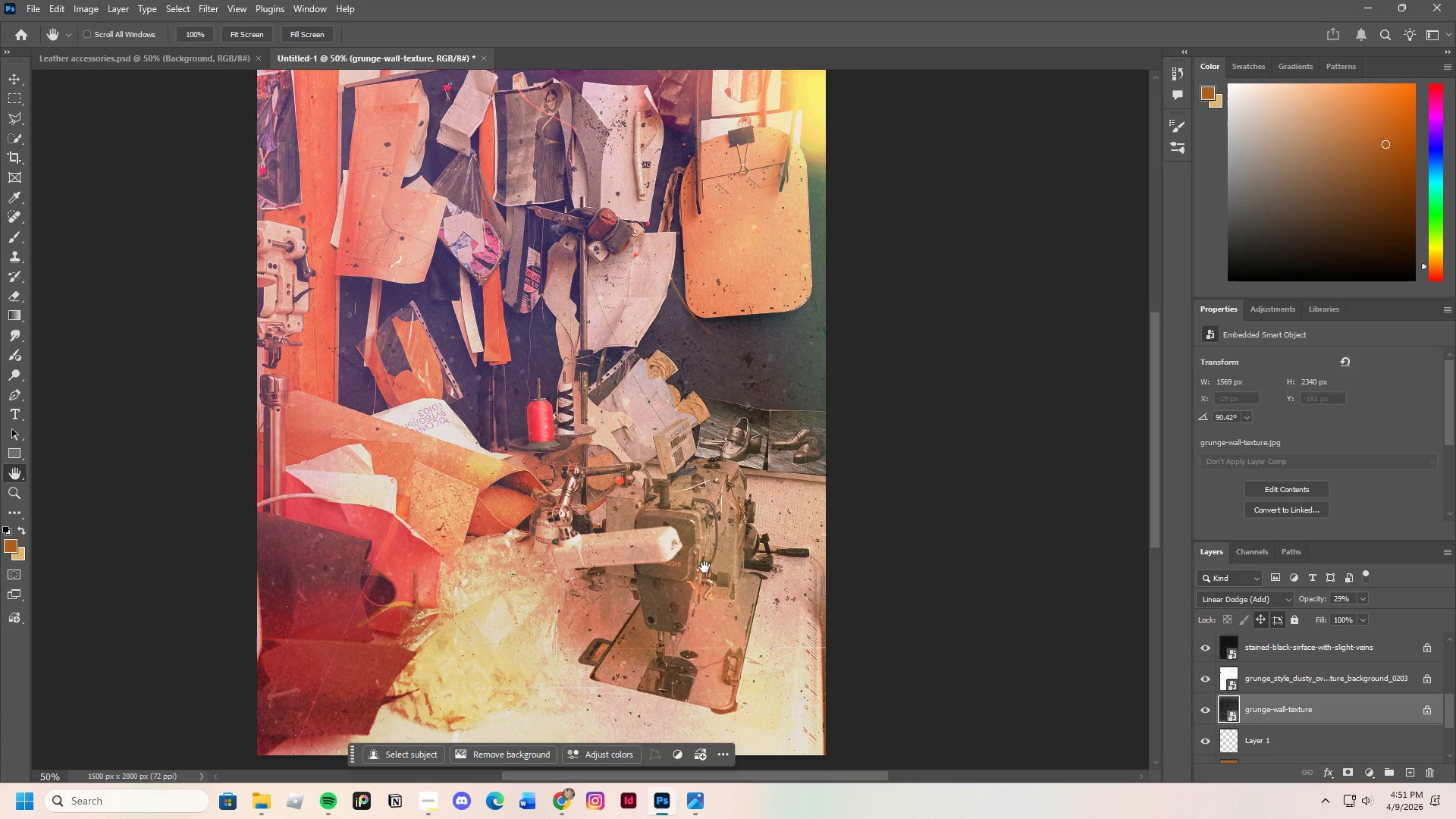 
scroll: coordinate [704, 552], scroll_direction: down, amount: 5.0
 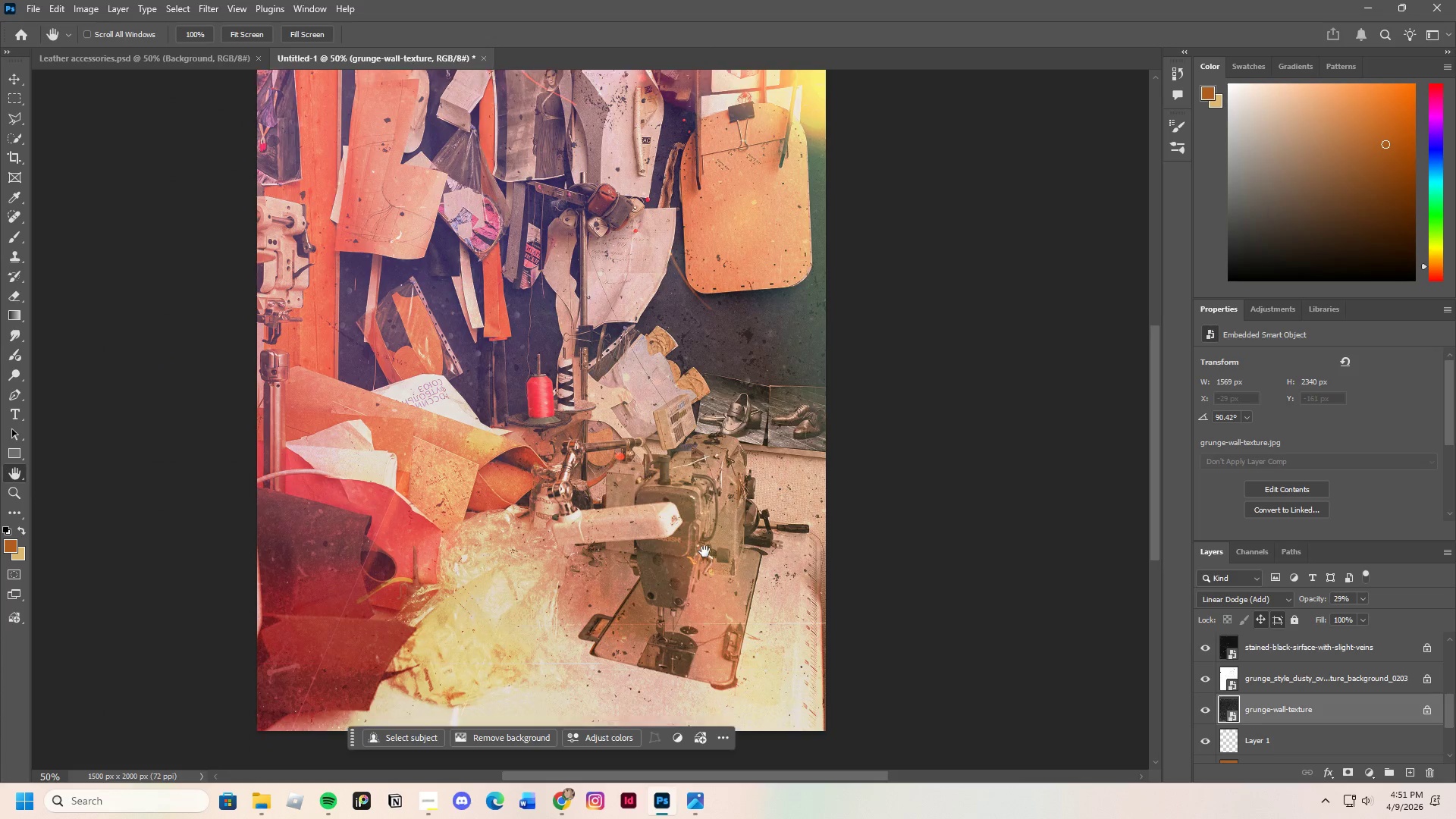 
scroll: coordinate [704, 551], scroll_direction: up, amount: 8.0
 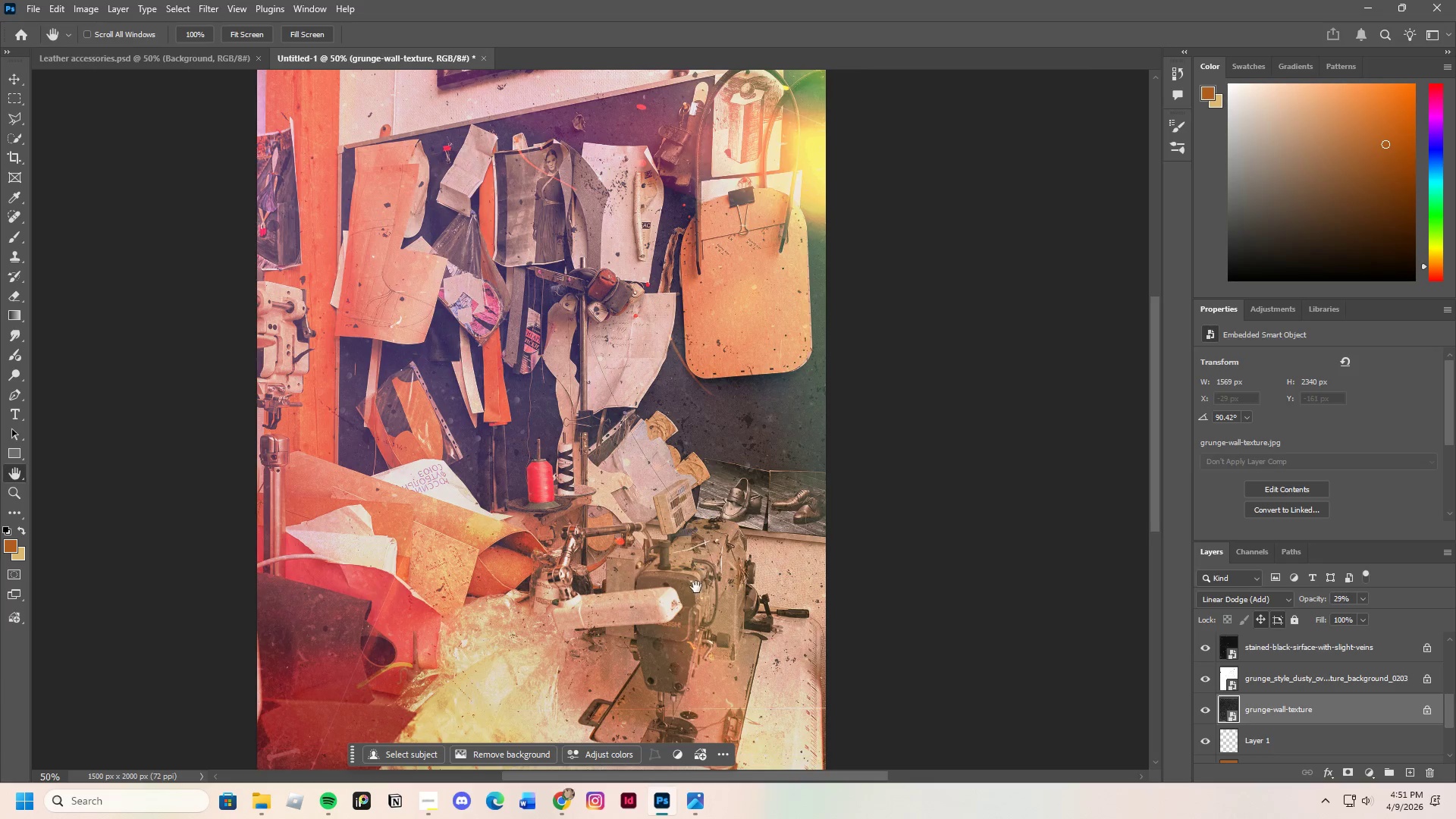 
scroll: coordinate [695, 588], scroll_direction: down, amount: 3.0
 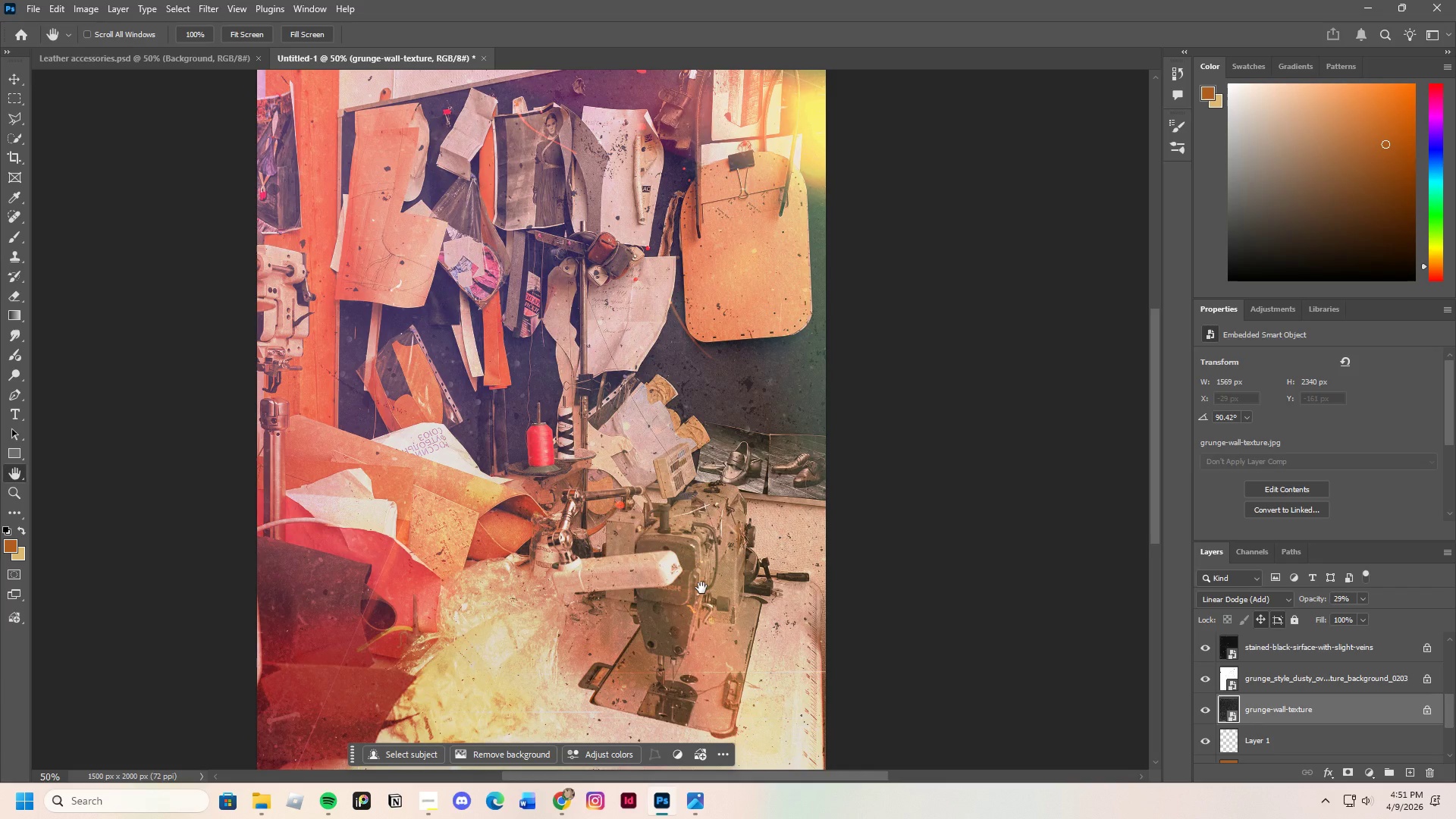 
scroll: coordinate [702, 578], scroll_direction: up, amount: 6.0
 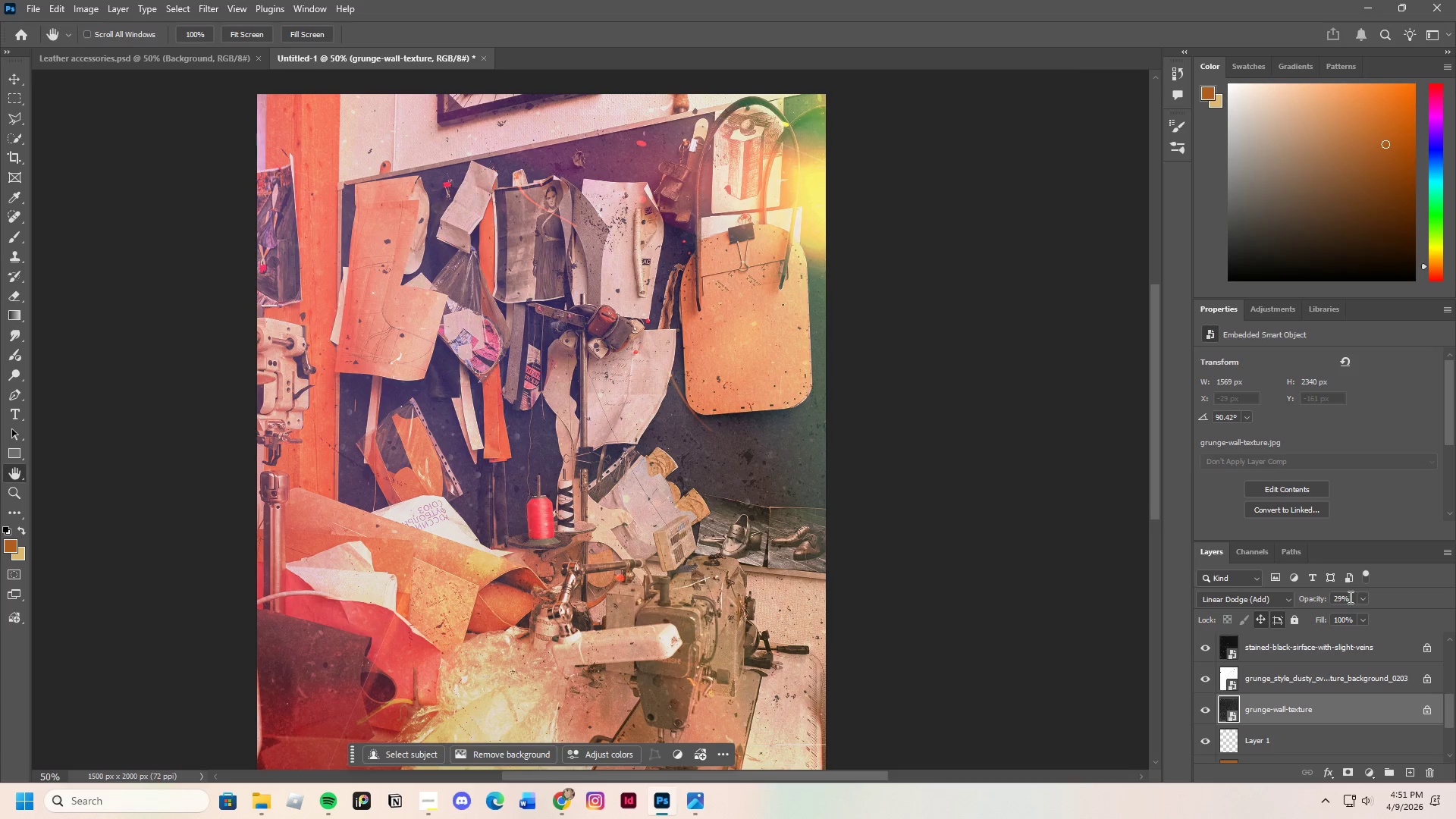 
left_click([1363, 596])
 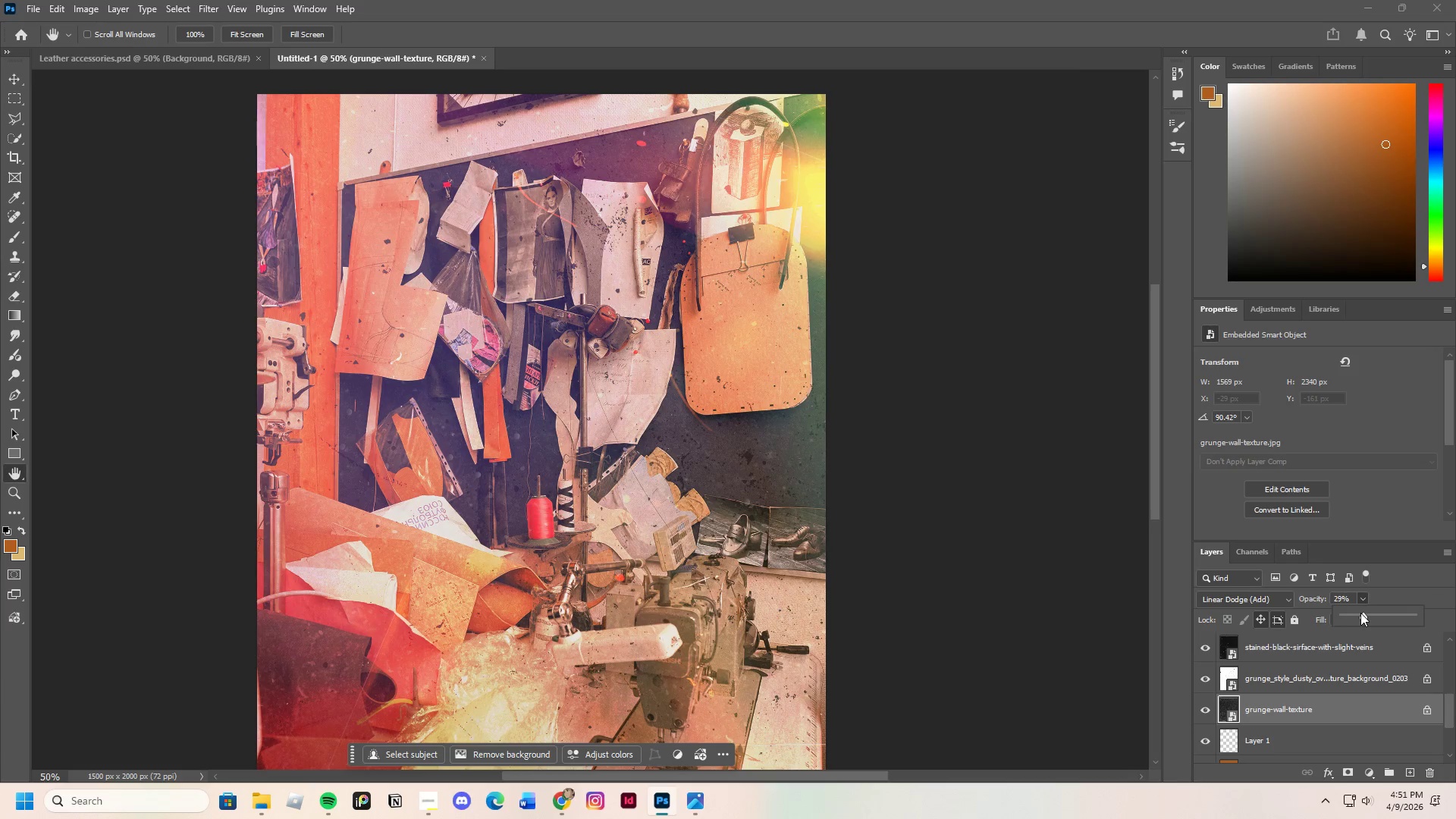 
left_click_drag(start_coordinate=[1362, 614], to_coordinate=[1370, 626])
 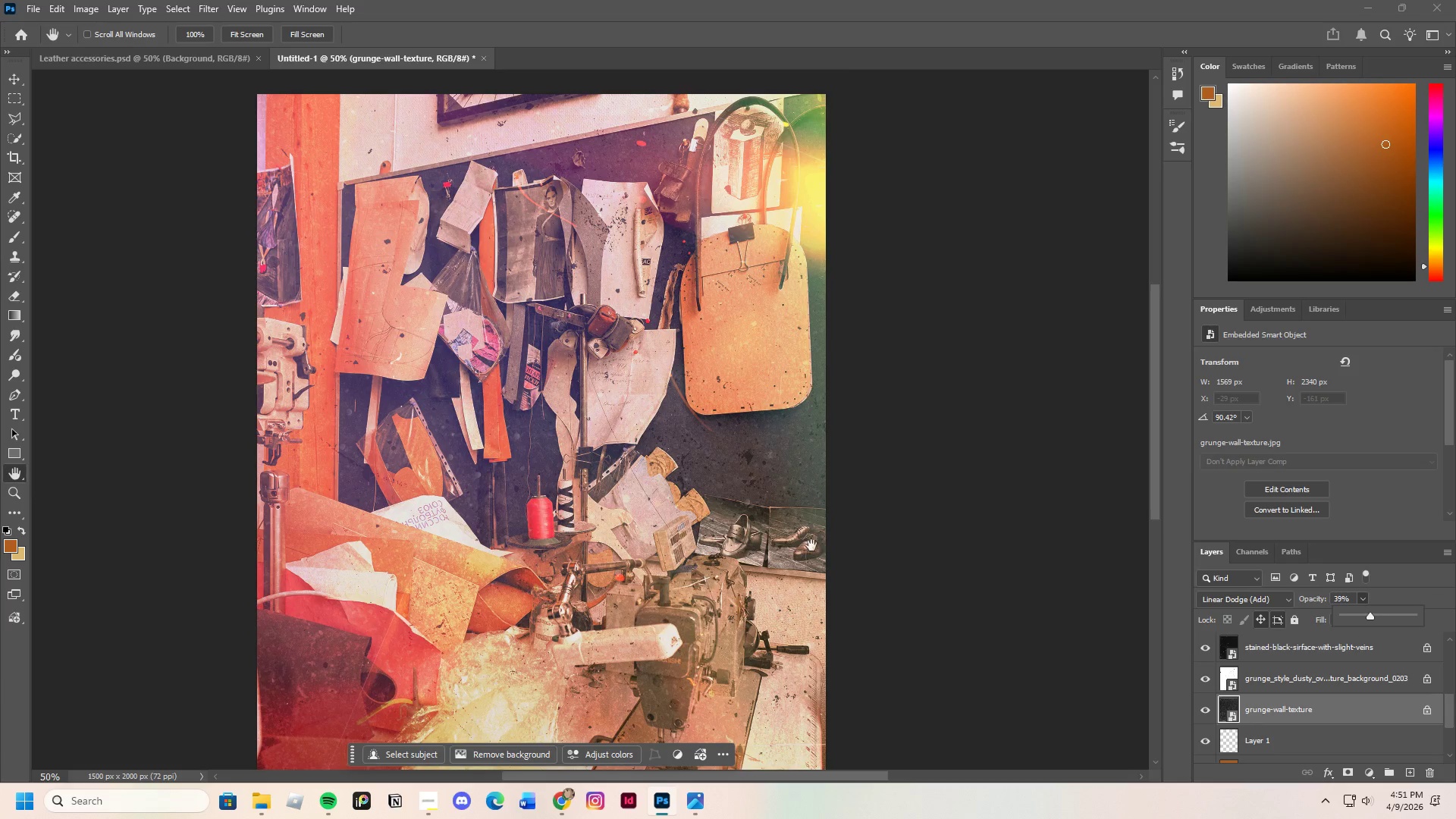 
scroll: coordinate [872, 619], scroll_direction: down, amount: 9.0
 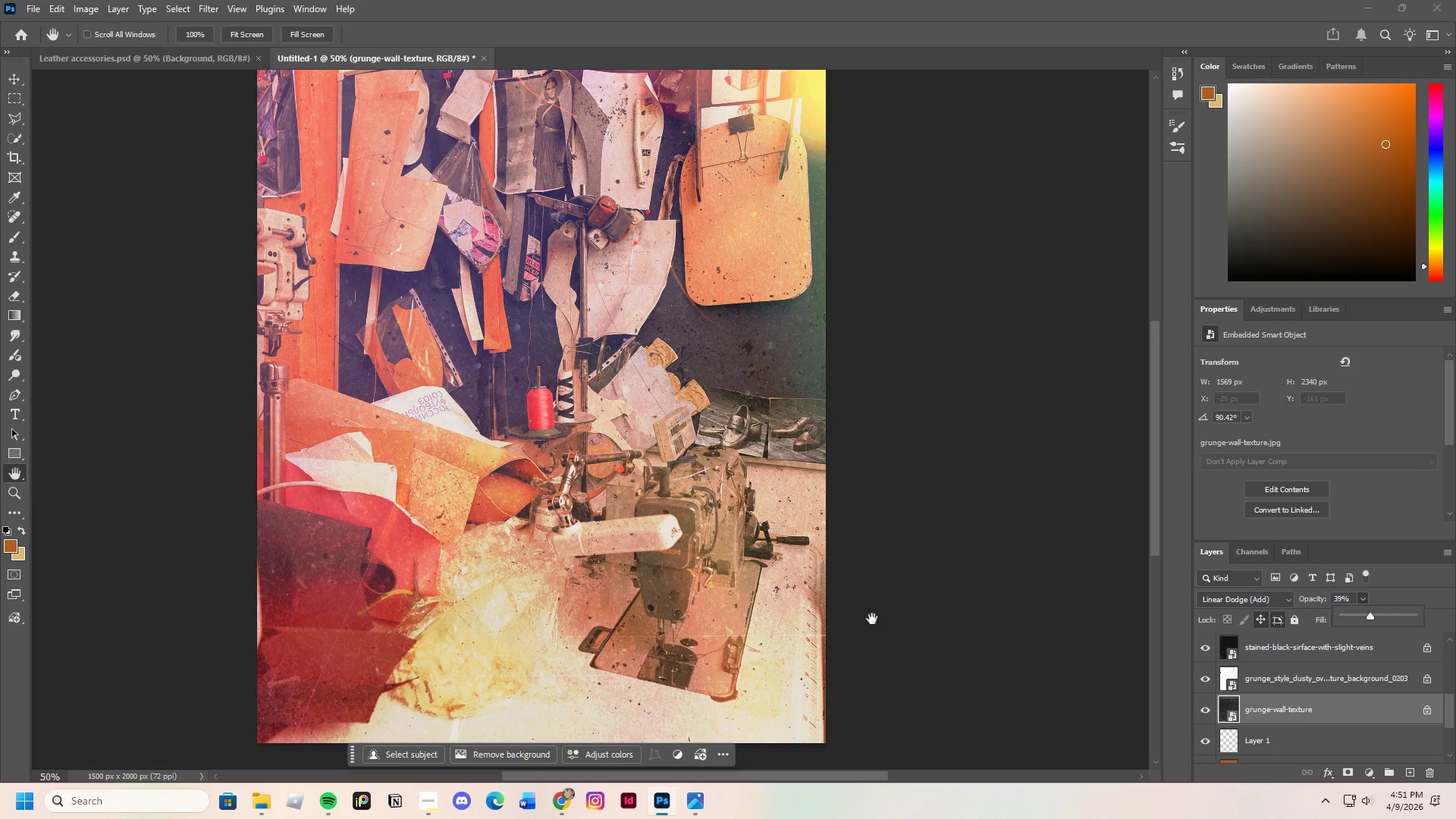 
scroll: coordinate [570, 372], scroll_direction: up, amount: 8.0
 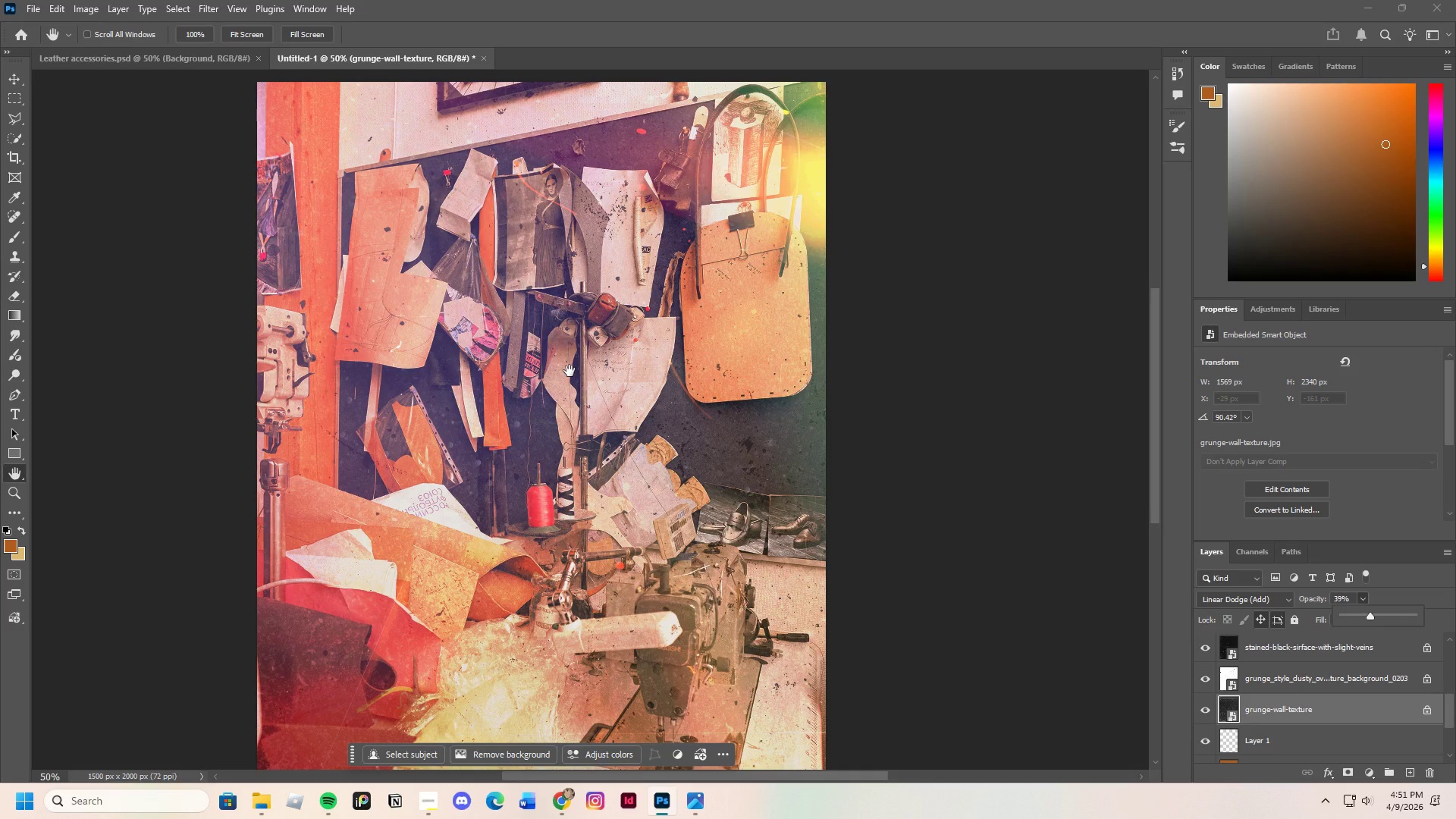 
key(Control+Equal)
 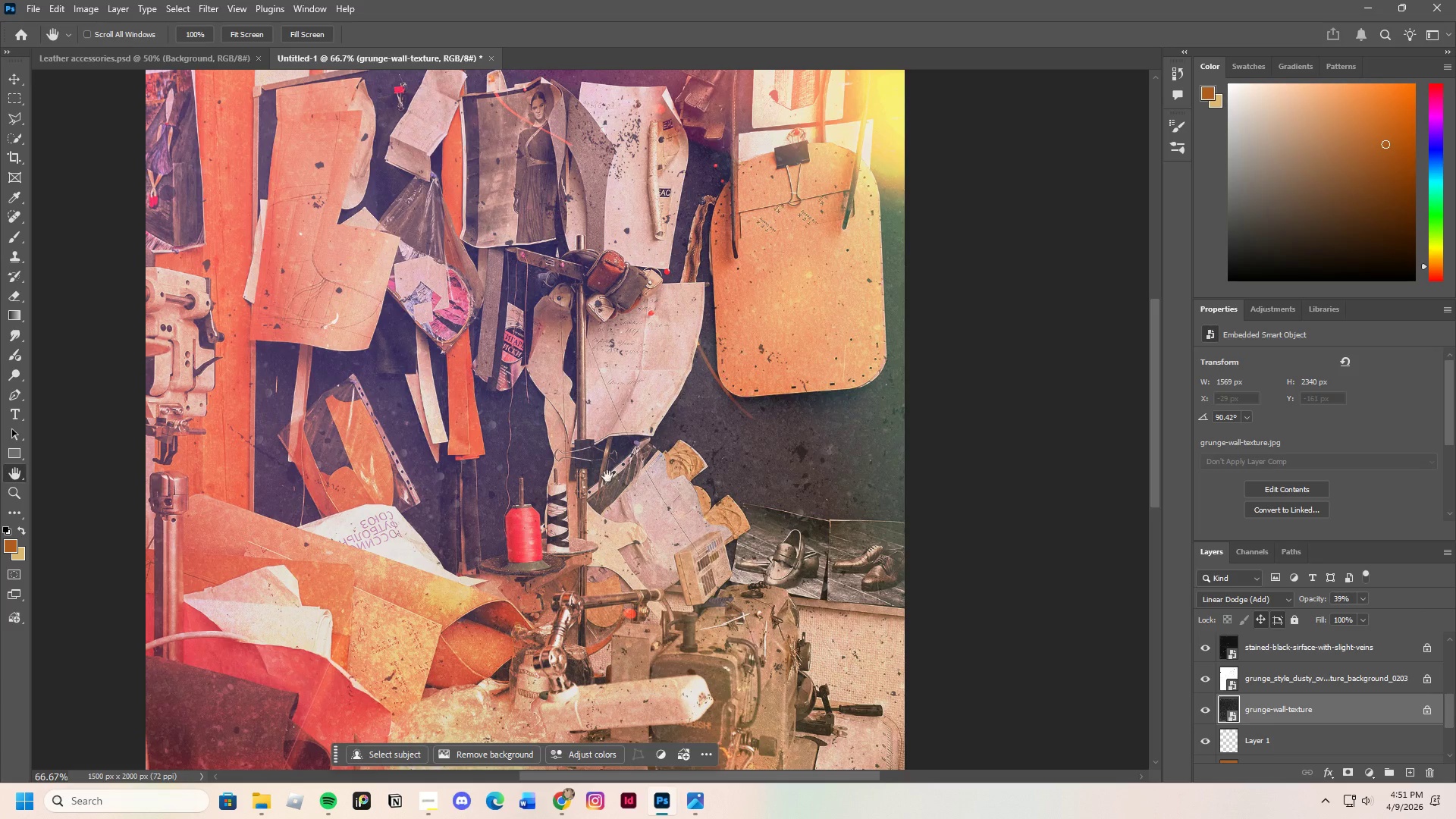 
left_click_drag(start_coordinate=[661, 565], to_coordinate=[763, 650])
 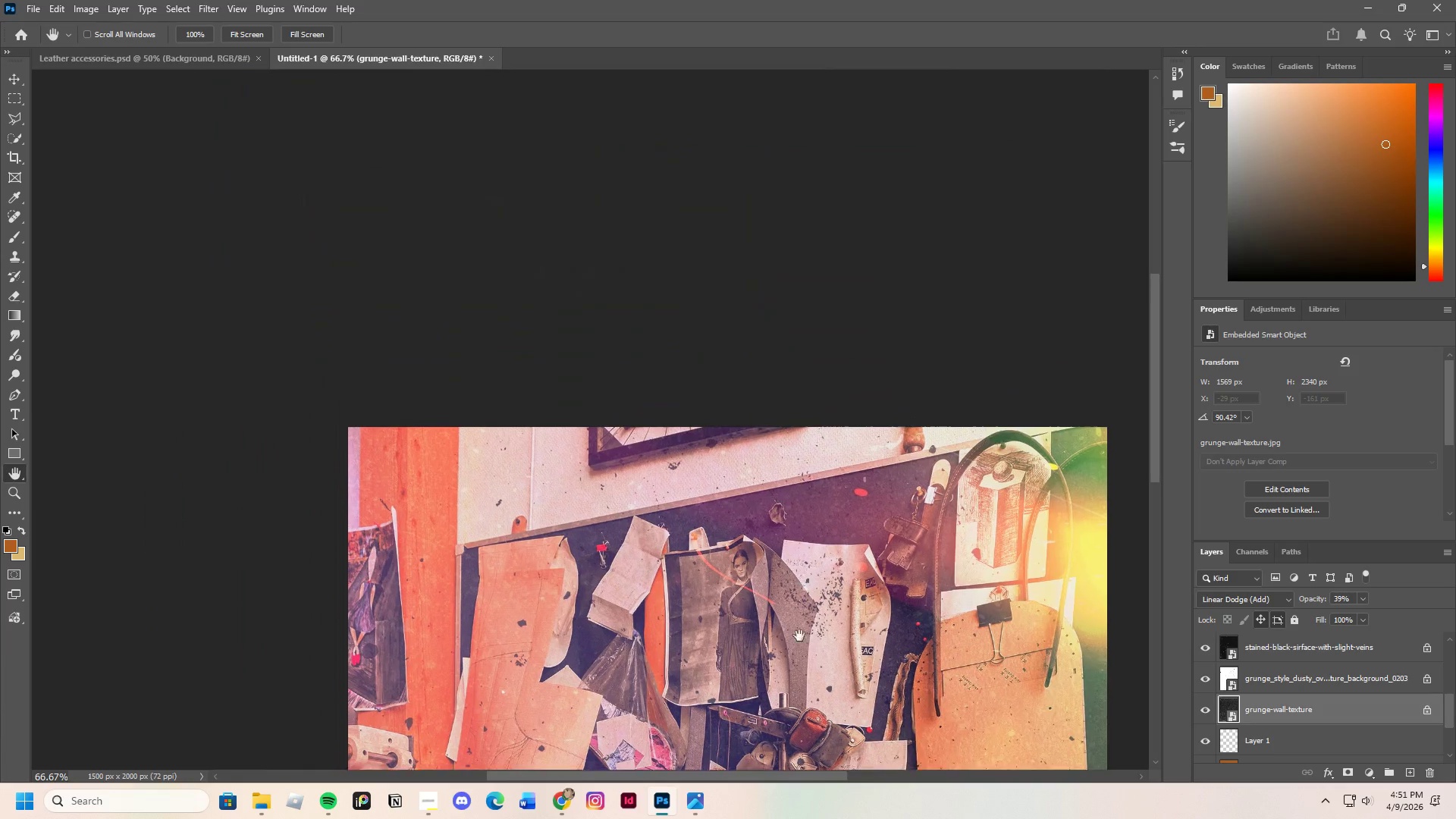 
left_click_drag(start_coordinate=[805, 657], to_coordinate=[478, 42])
 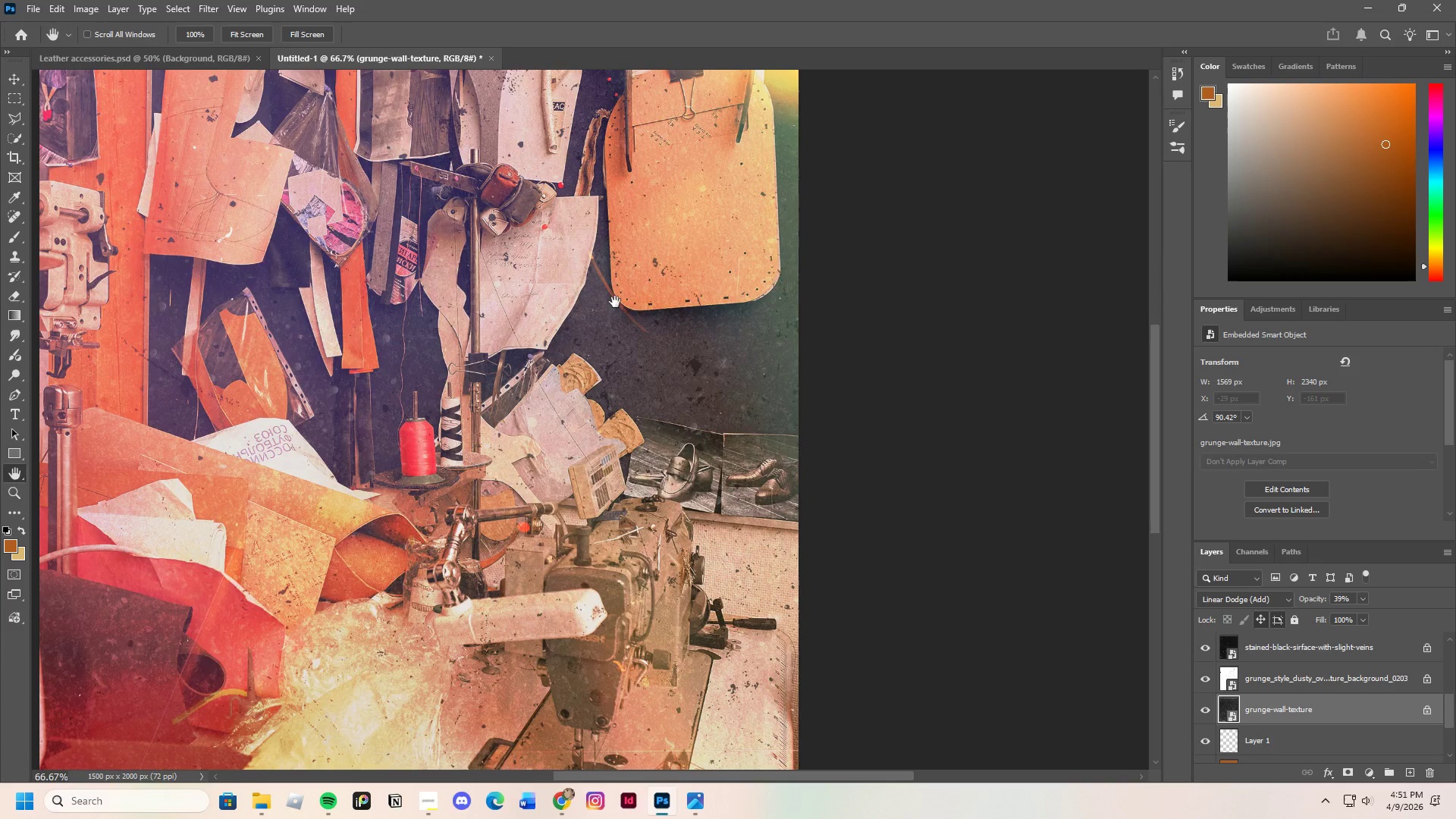 
left_click_drag(start_coordinate=[607, 302], to_coordinate=[687, 304])
 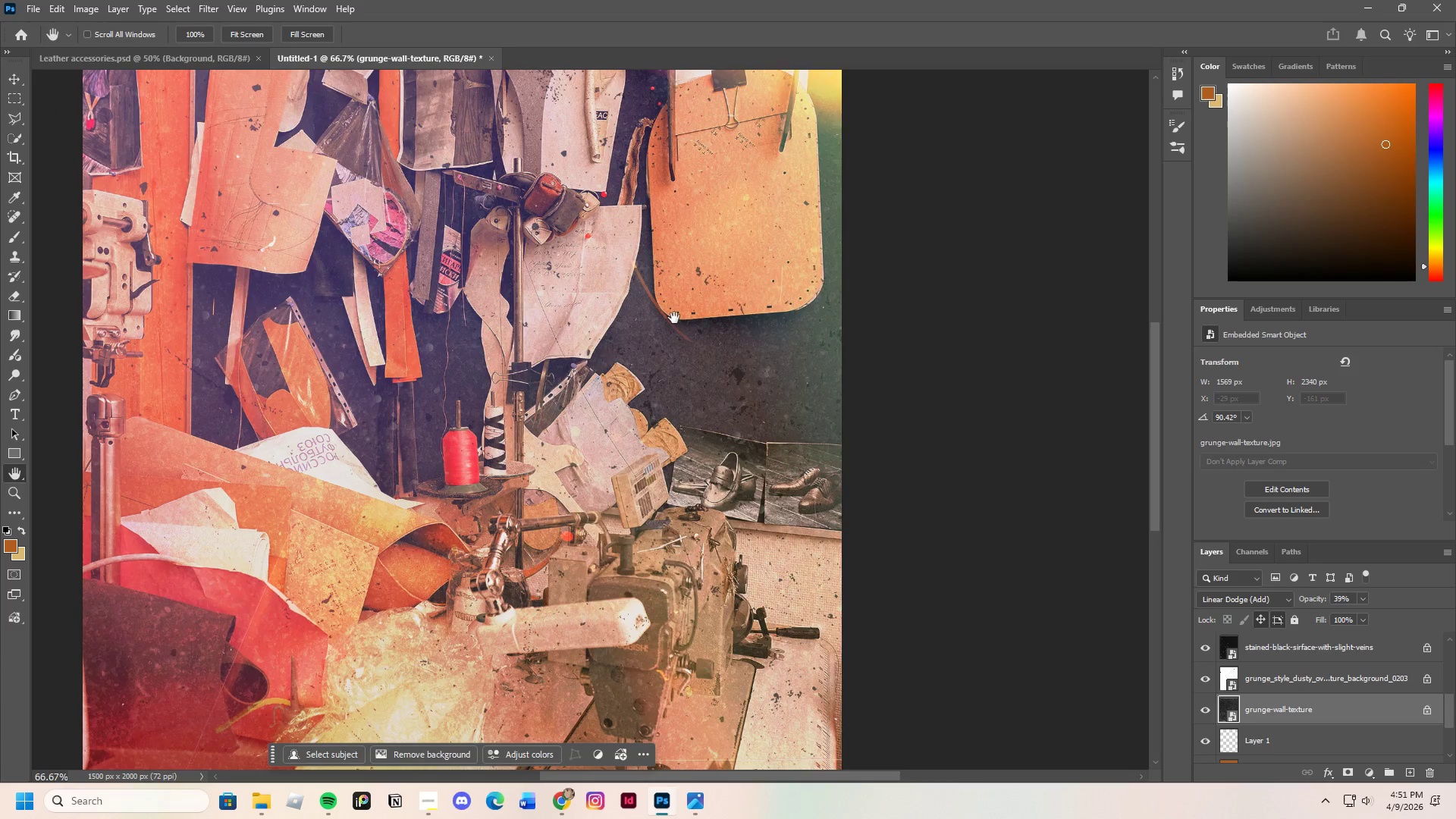 
key(Control+Minus)
 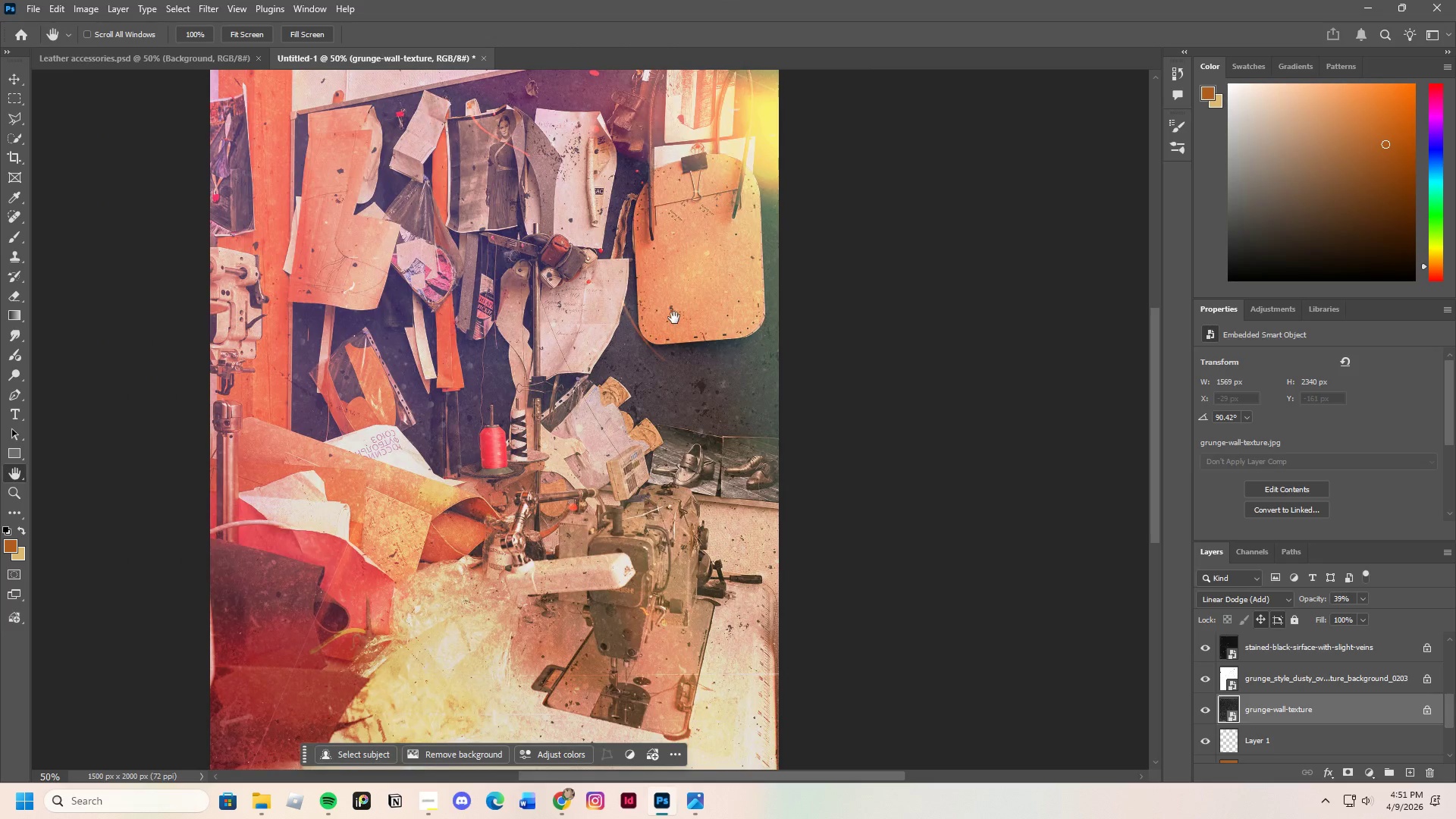 
key(Control+ControlLeft)
 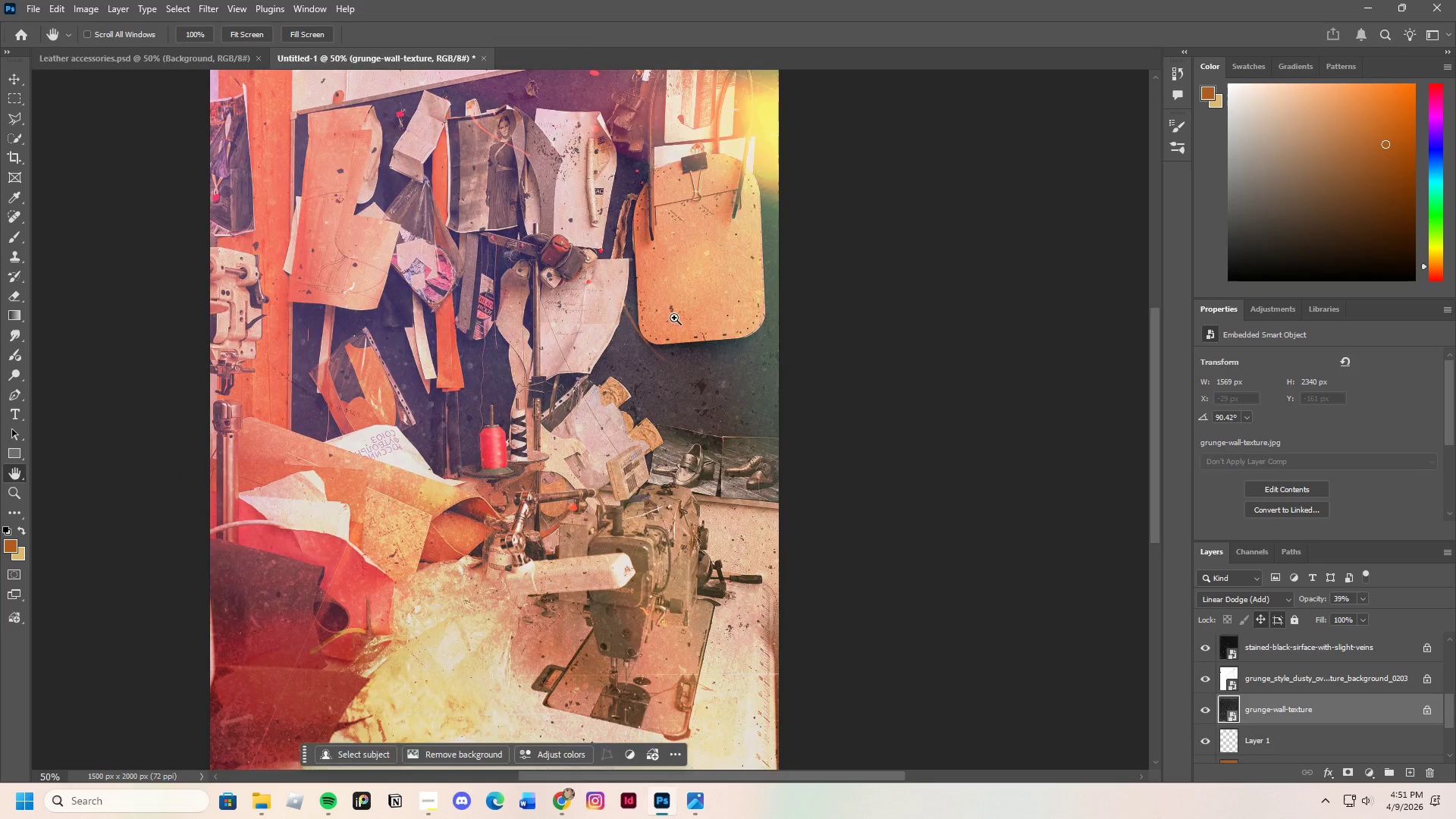 
key(Control+Minus)
 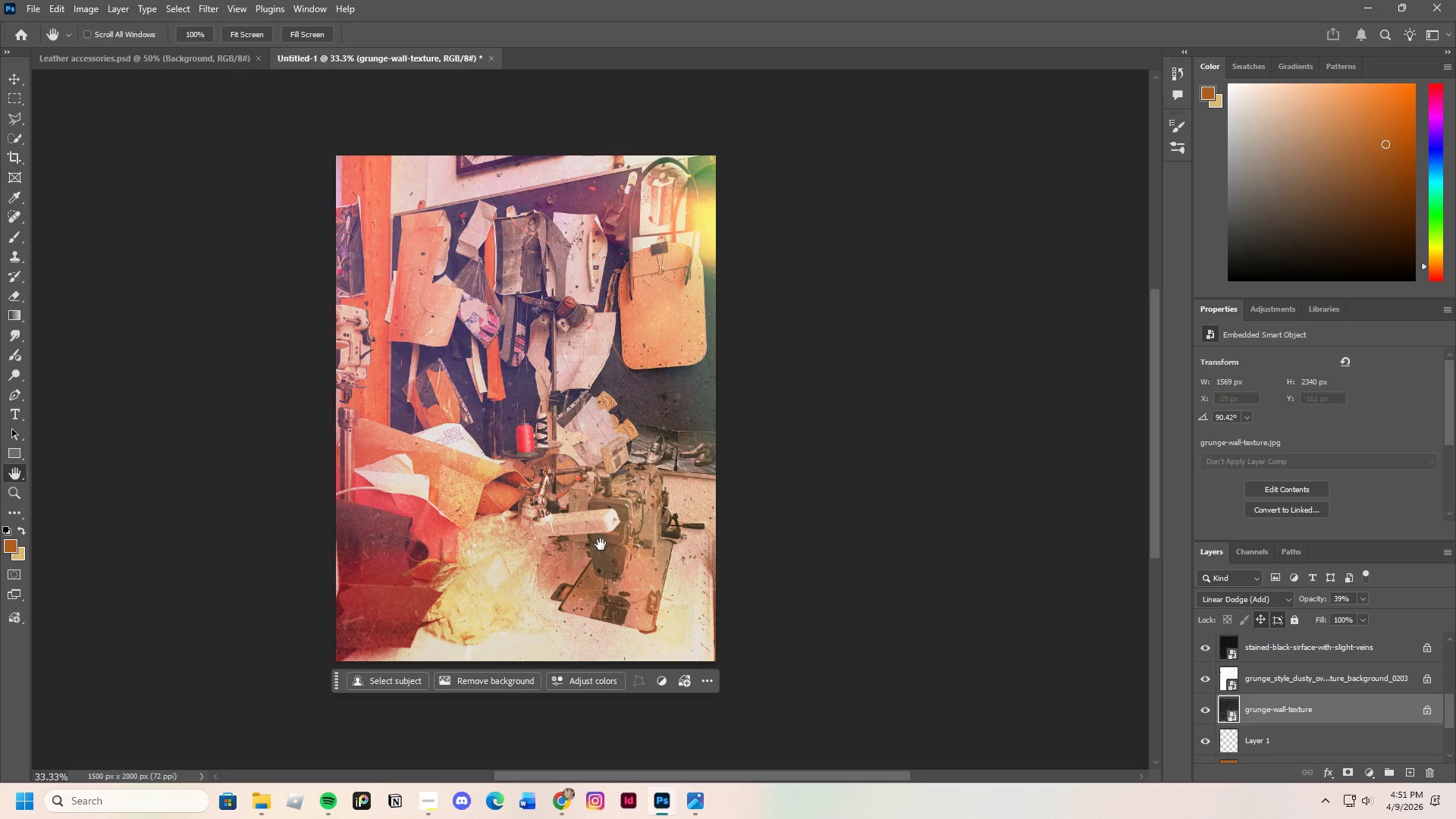 
scroll: coordinate [601, 544], scroll_direction: up, amount: 1.0
 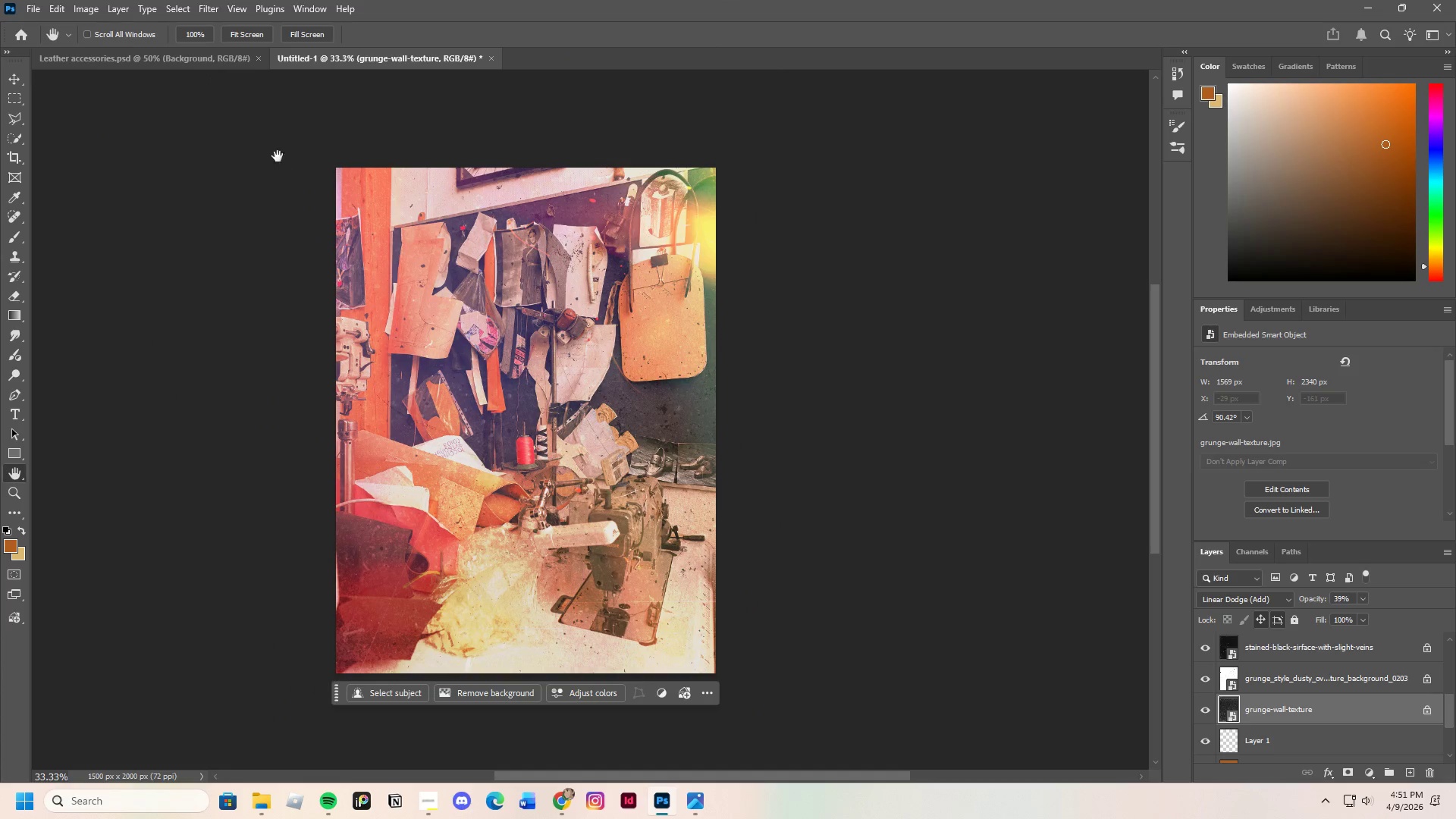 
left_click([198, 69])
 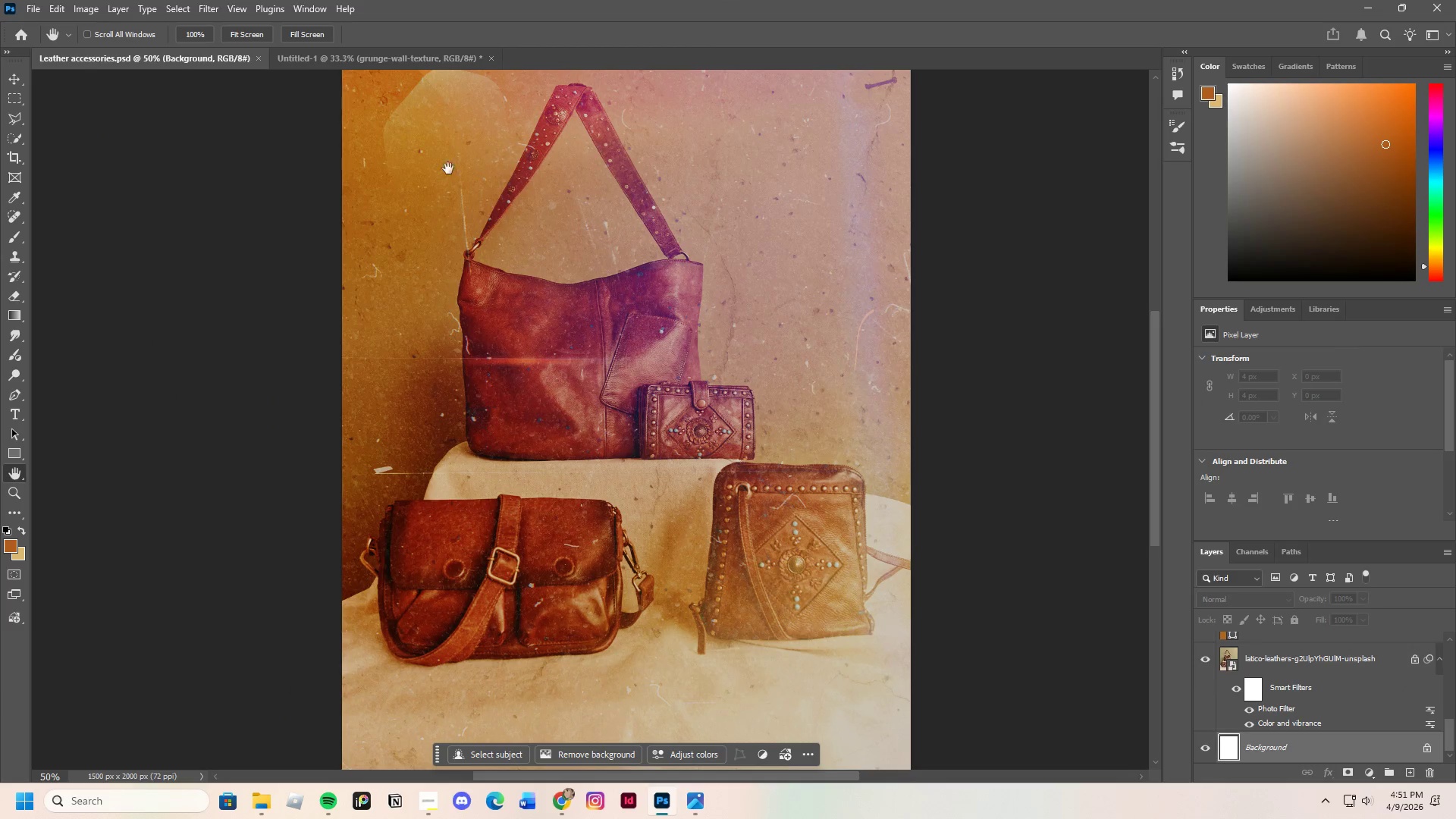 
left_click([404, 65])
 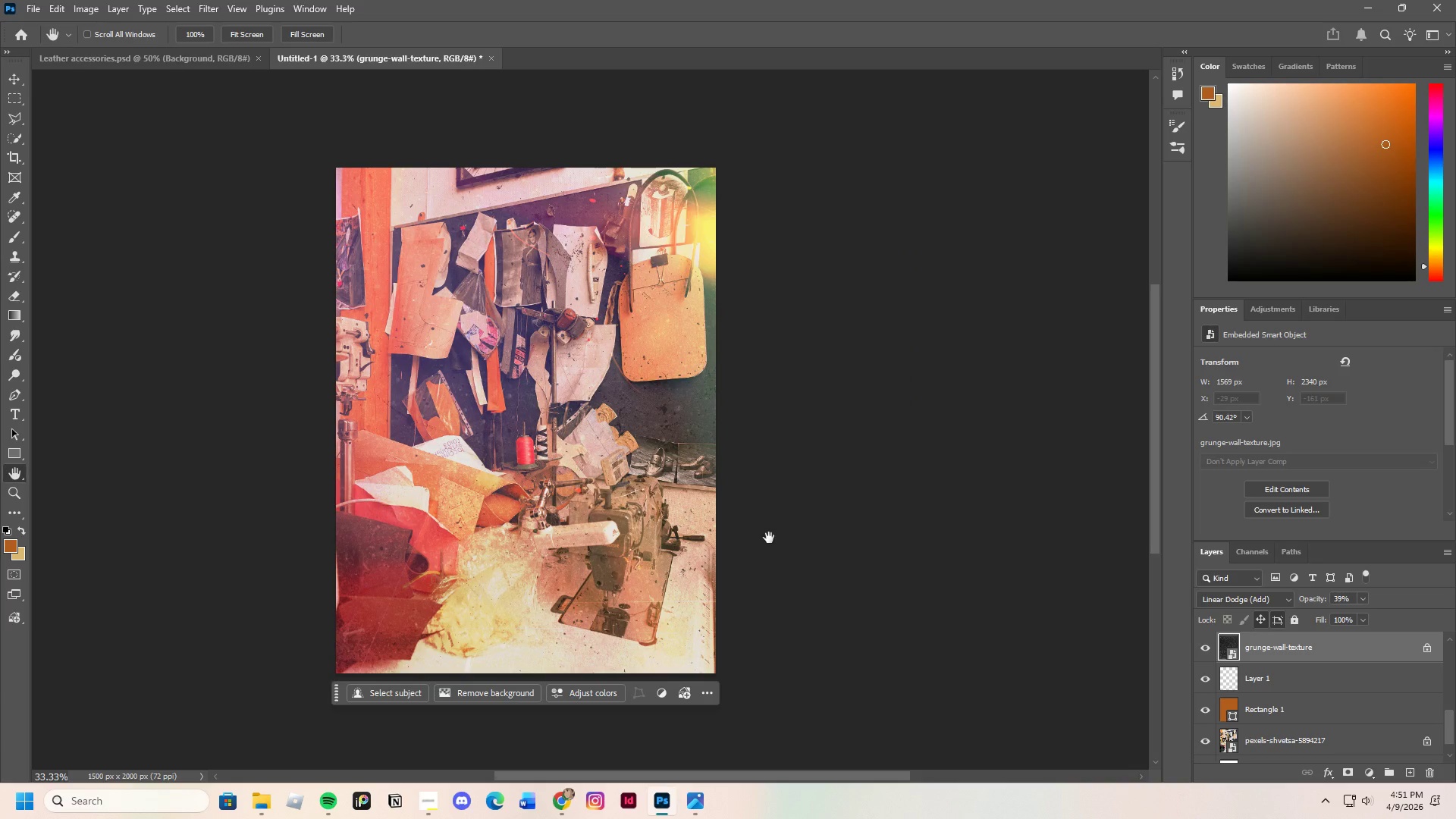 
wait(5.48)
 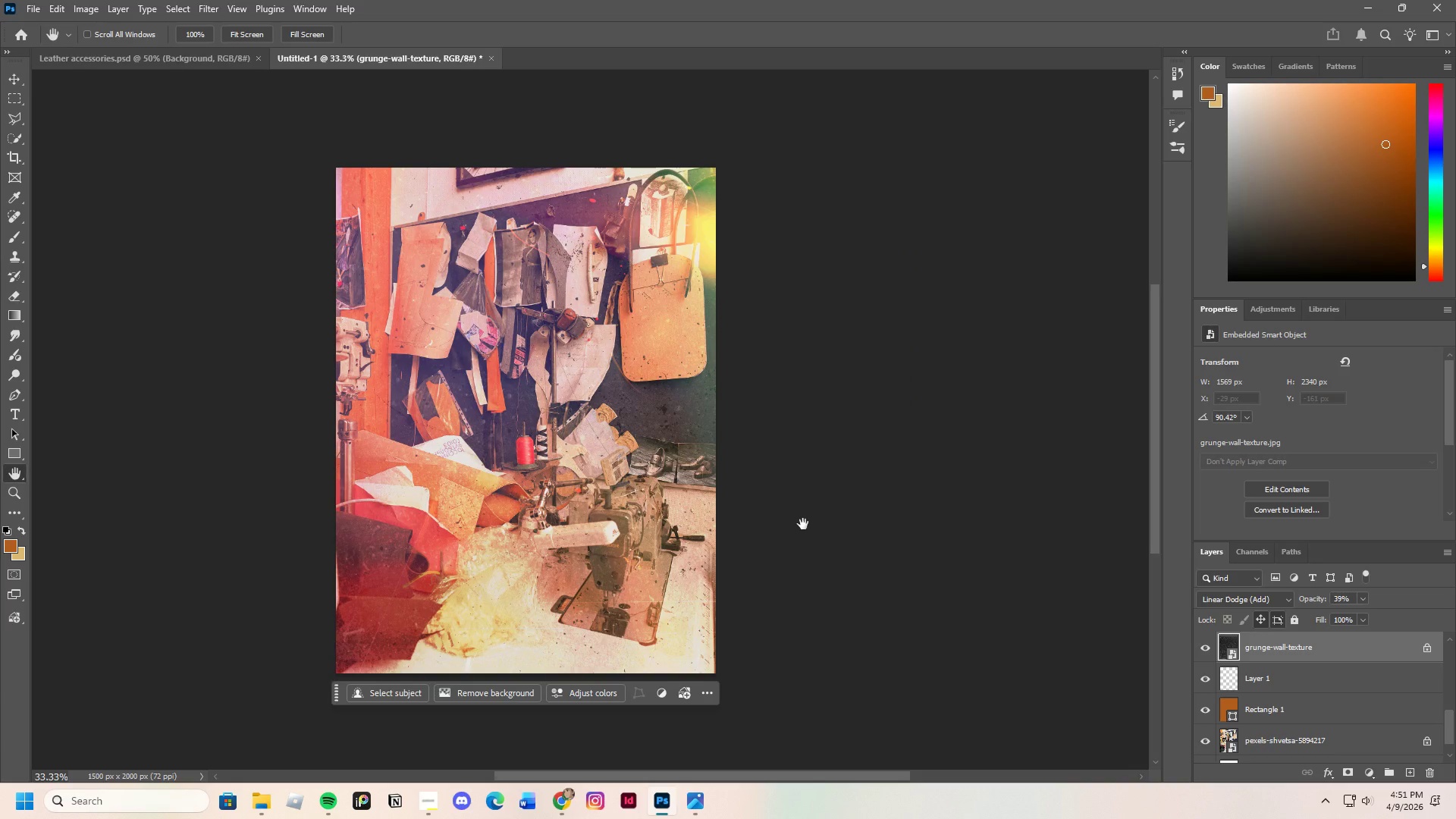 
key(Control+Equal)
 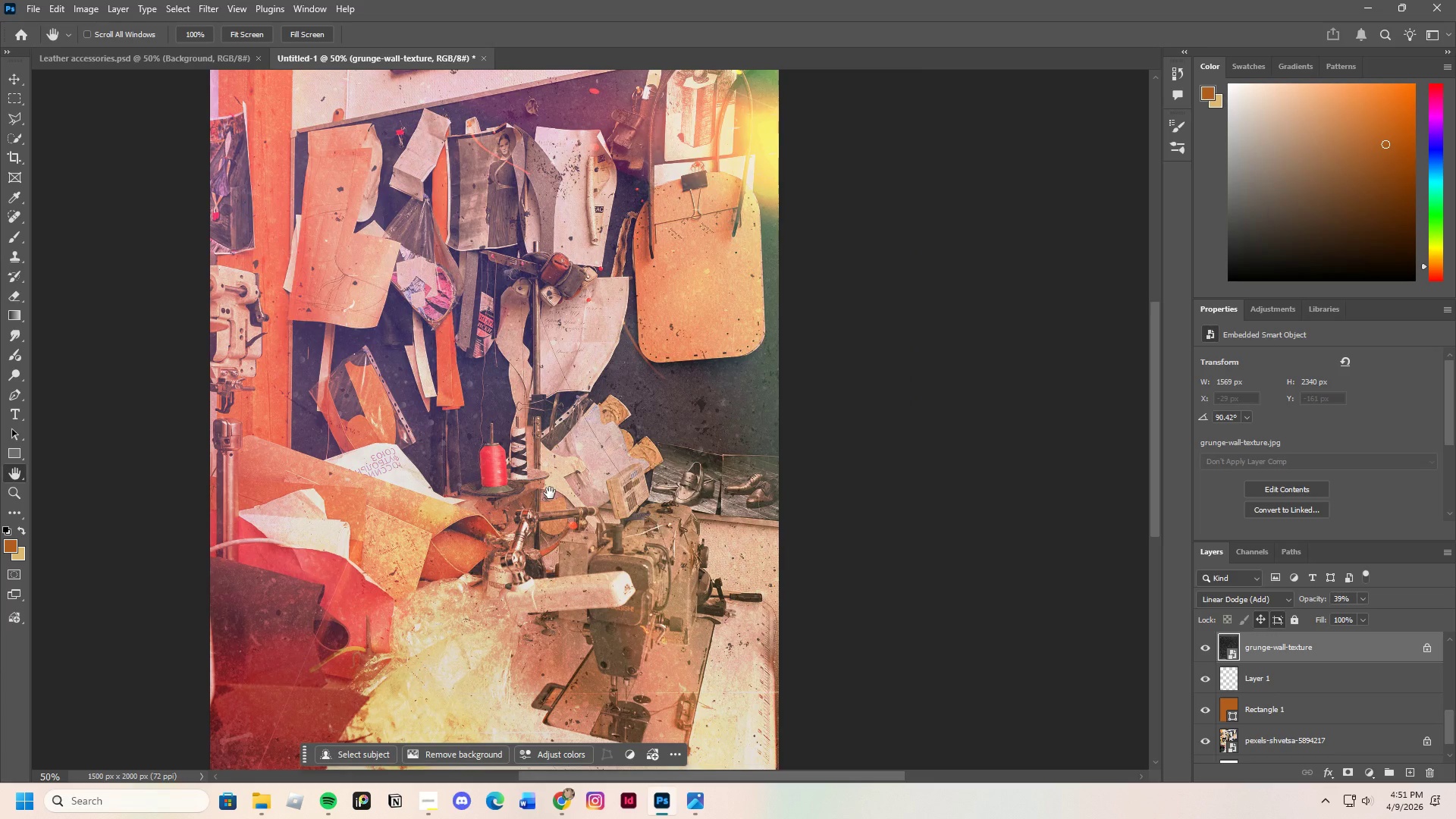 
scroll: coordinate [596, 547], scroll_direction: down, amount: 5.0
 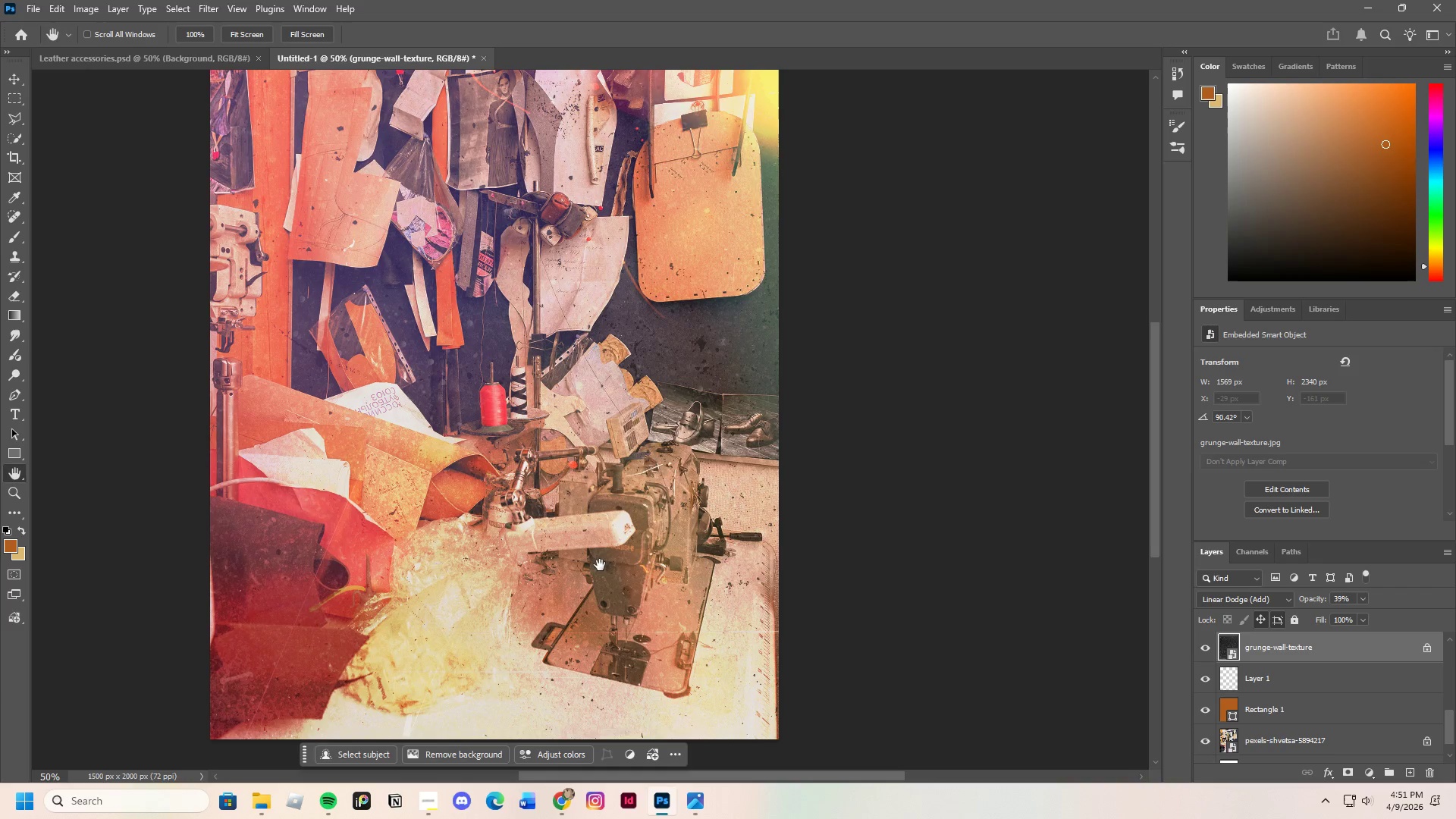 
scroll: coordinate [600, 565], scroll_direction: up, amount: 4.0
 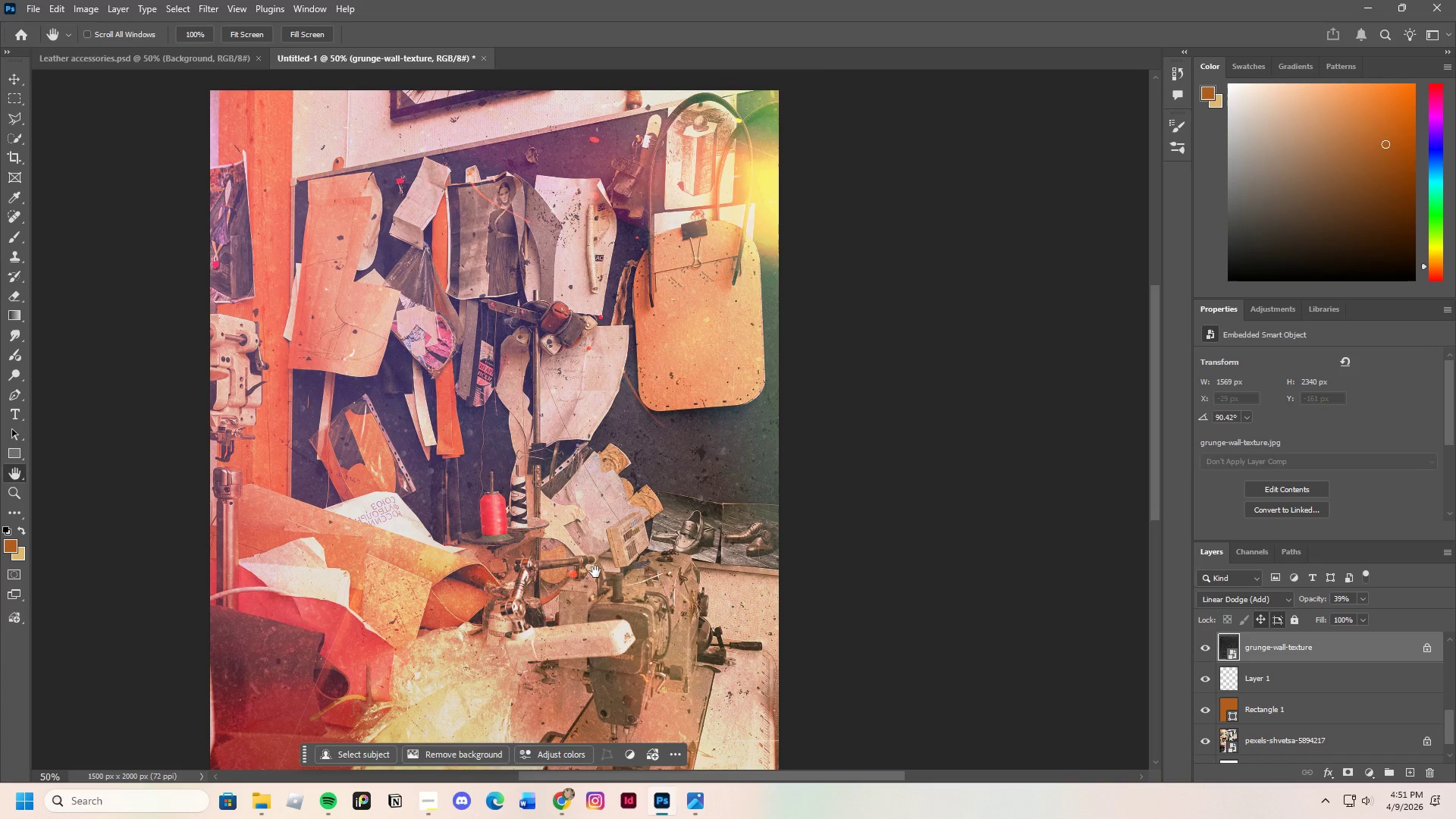 
scroll: coordinate [595, 572], scroll_direction: down, amount: 4.0
 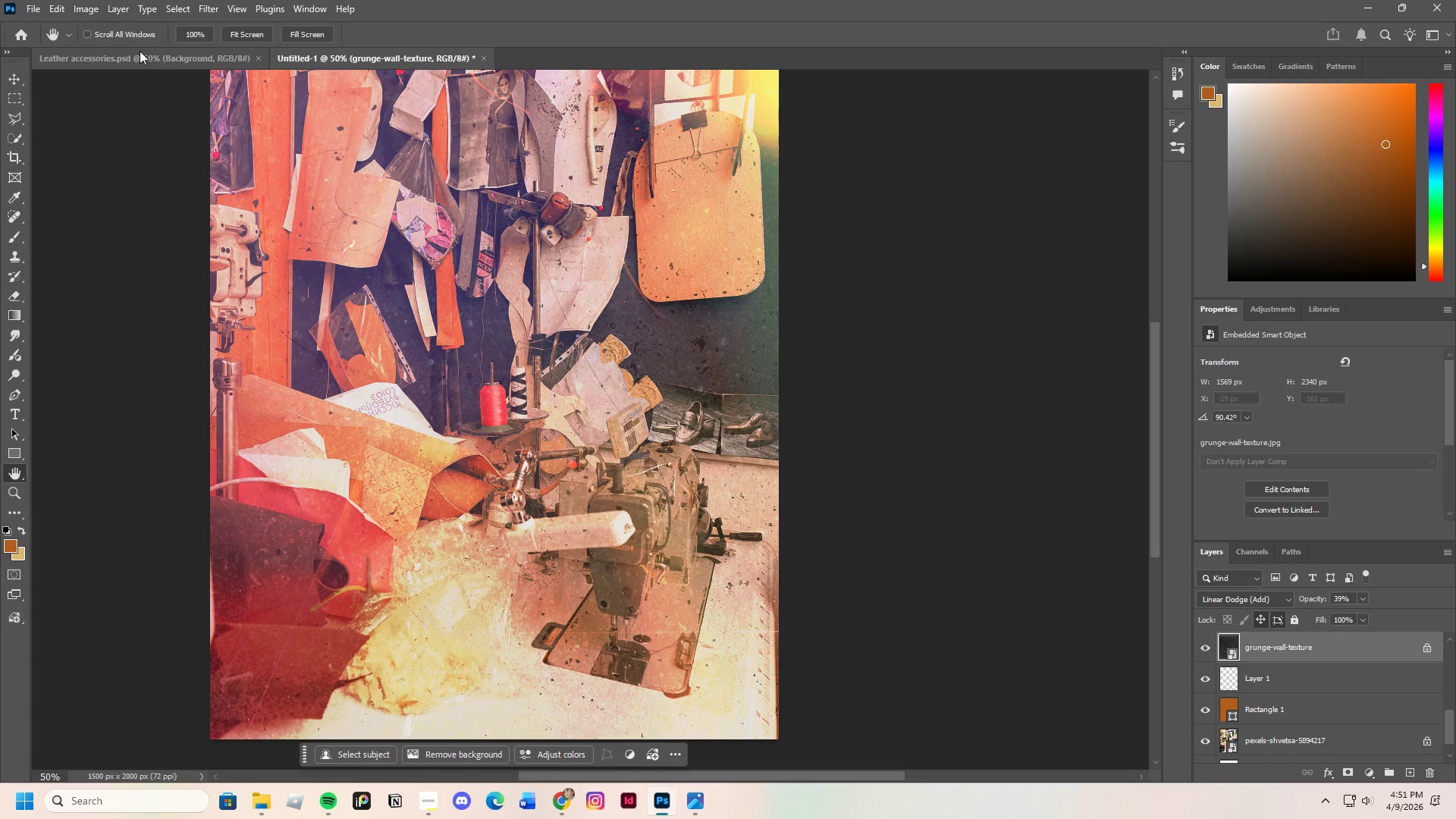 
left_click([129, 55])
 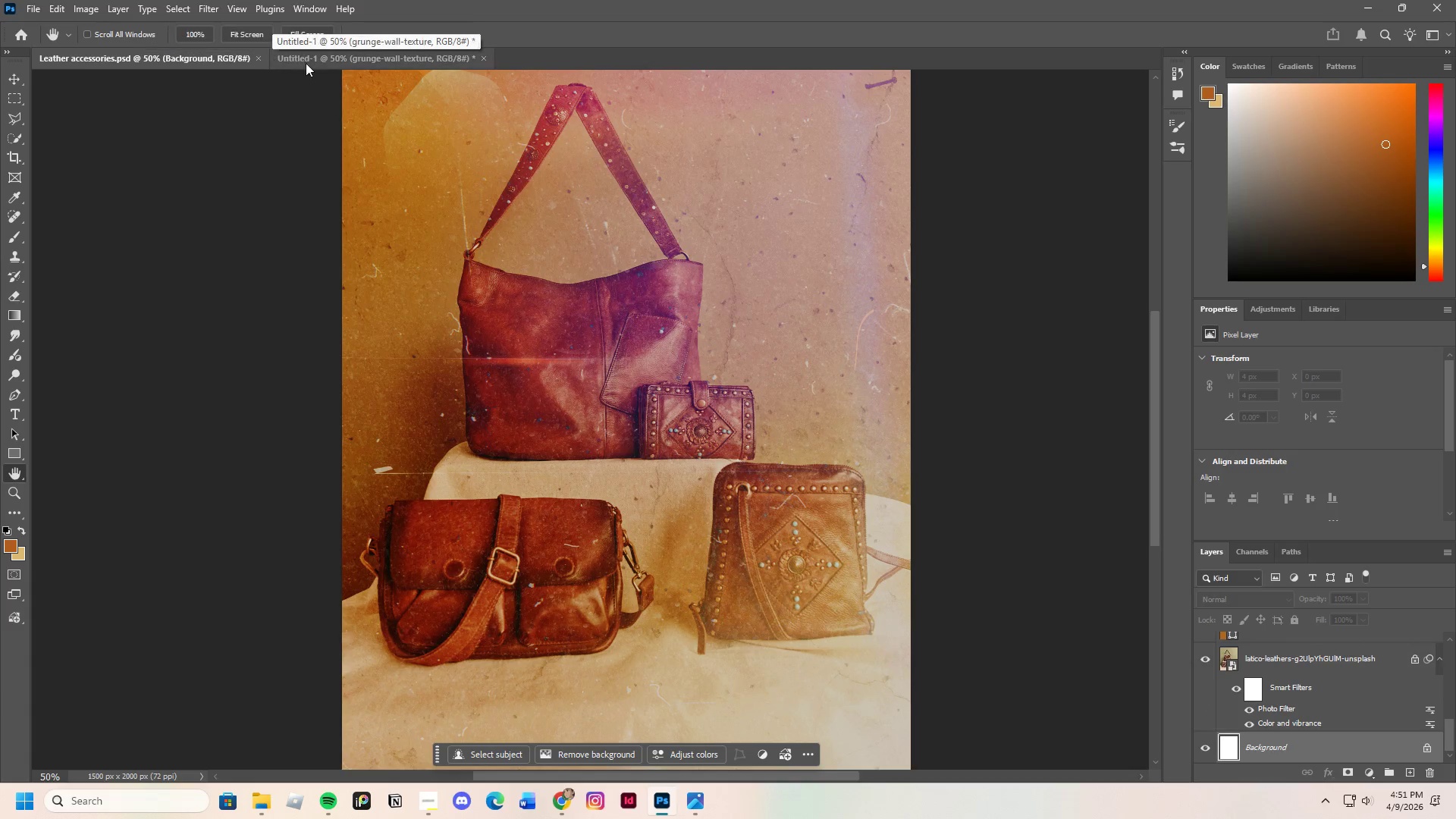 
left_click([312, 63])
 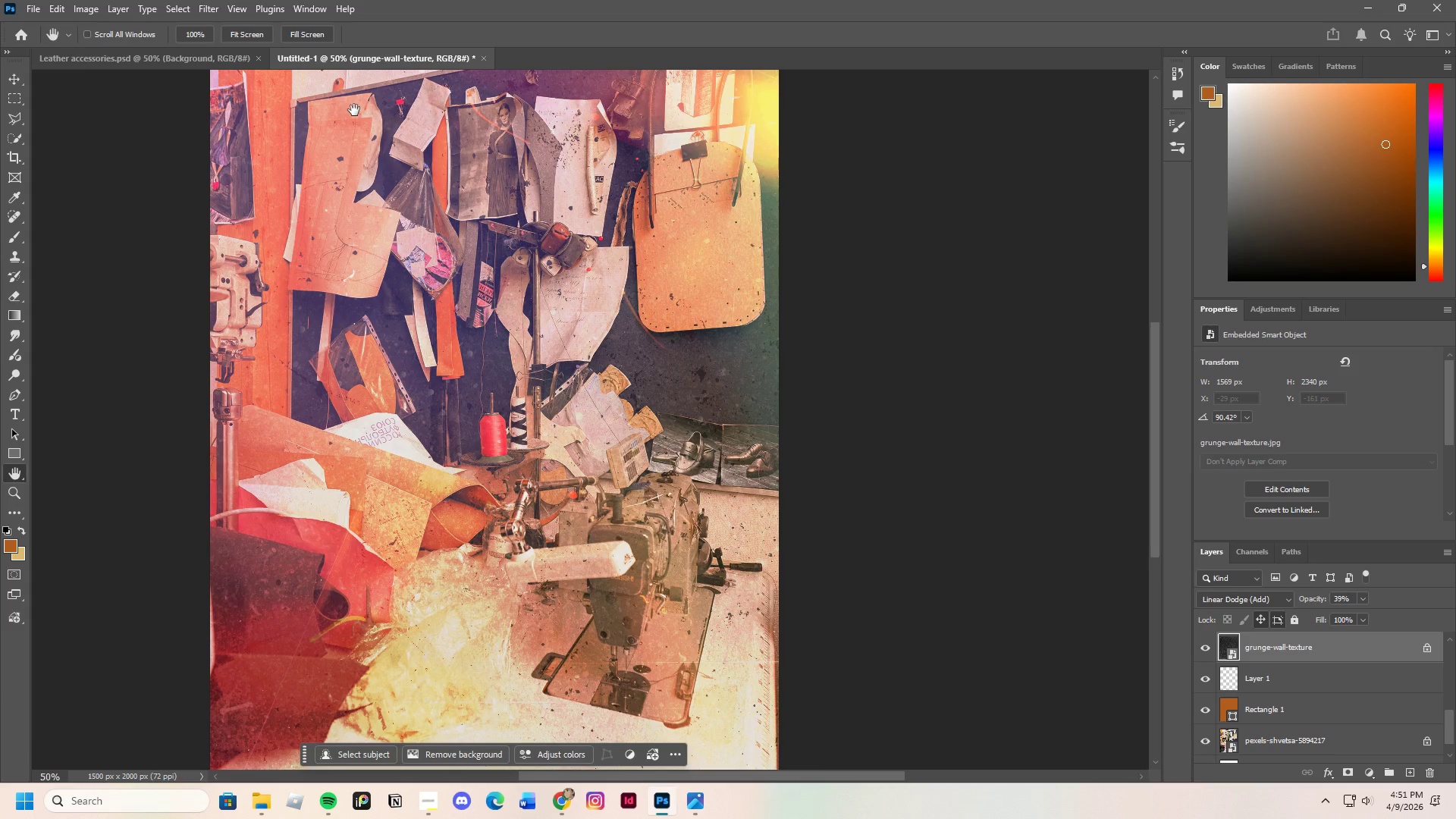 
scroll: coordinate [636, 533], scroll_direction: down, amount: 5.0
 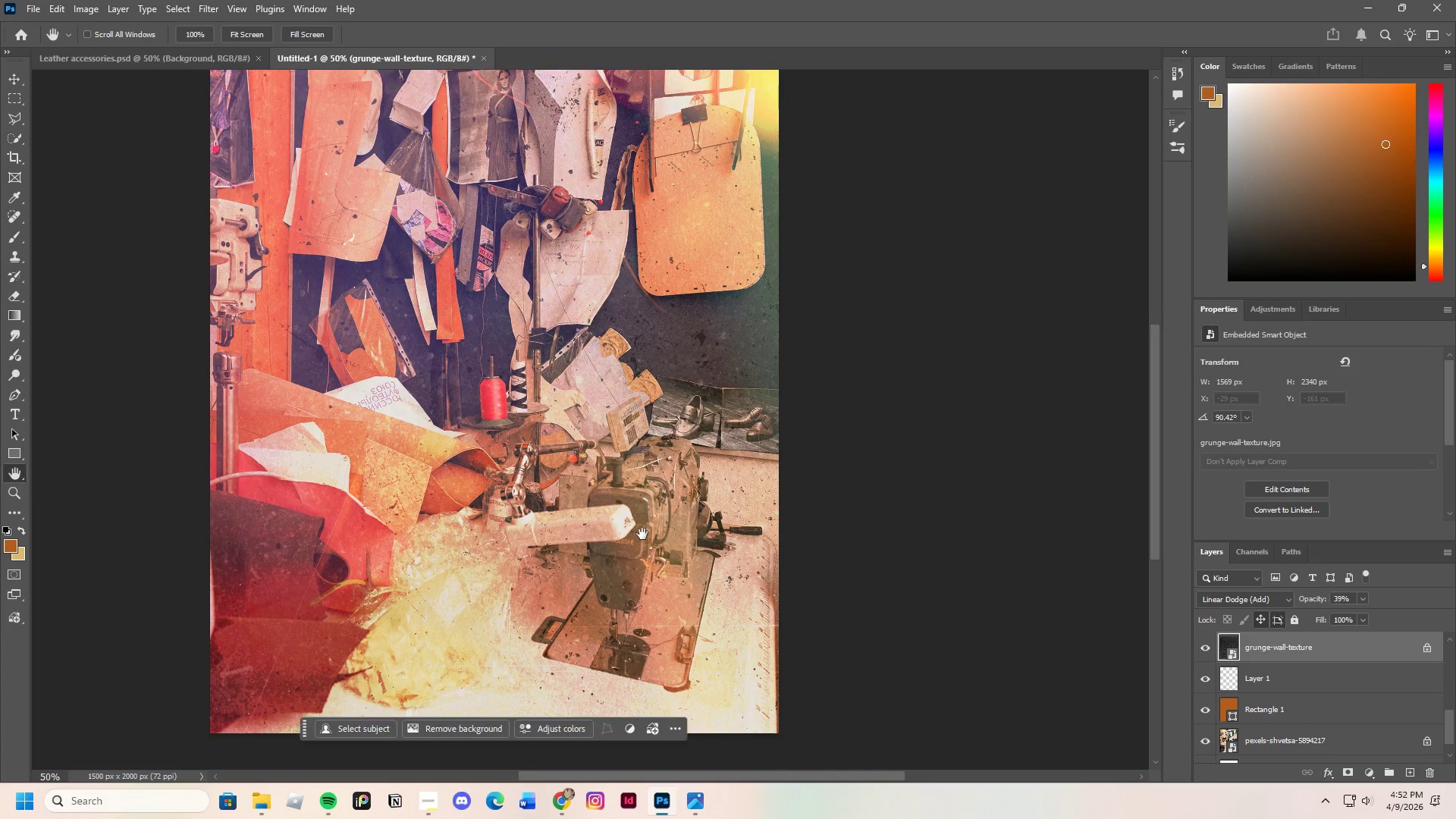 
scroll: coordinate [642, 534], scroll_direction: up, amount: 4.0
 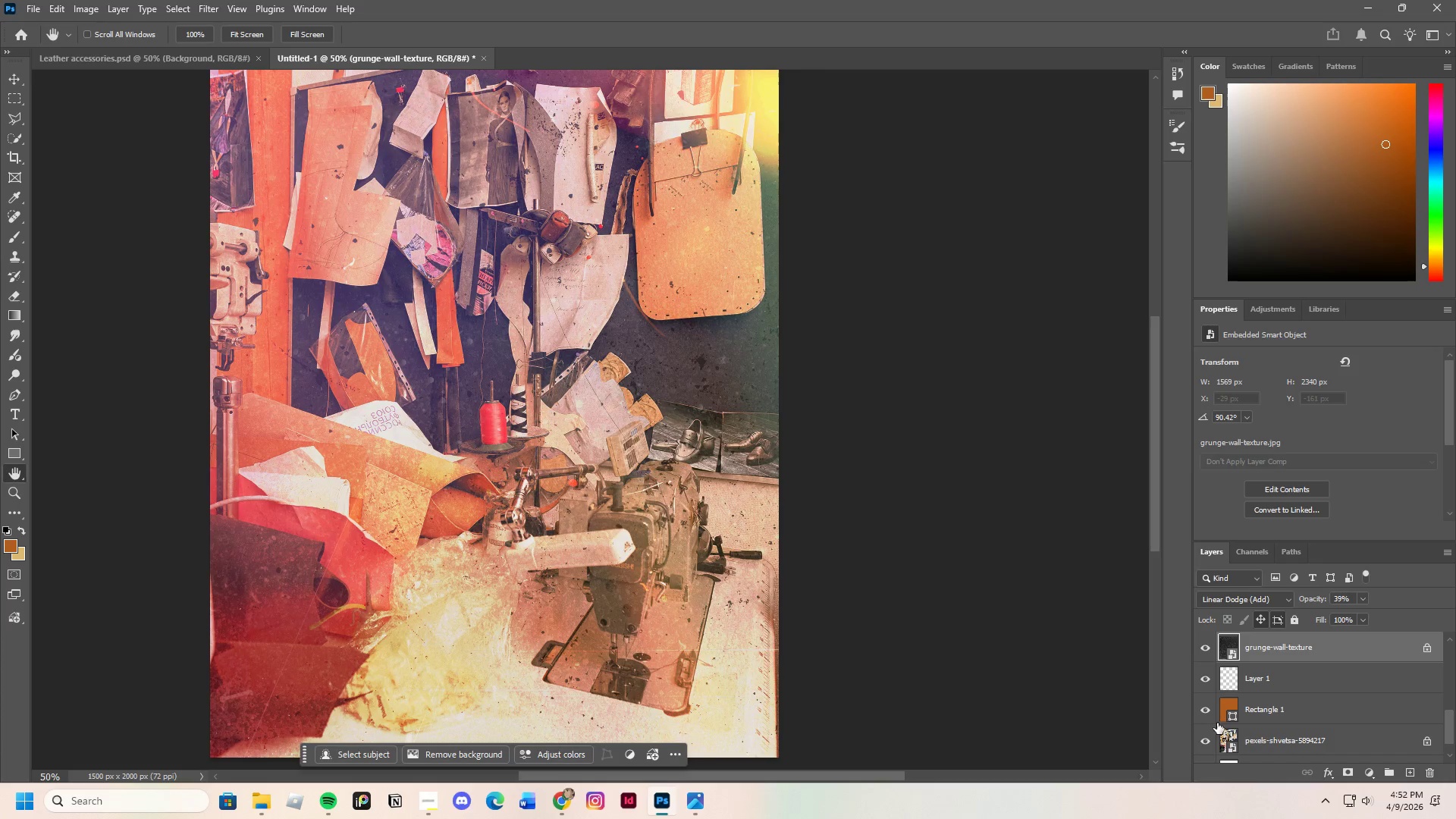 
mouse_move([1198, 723])
 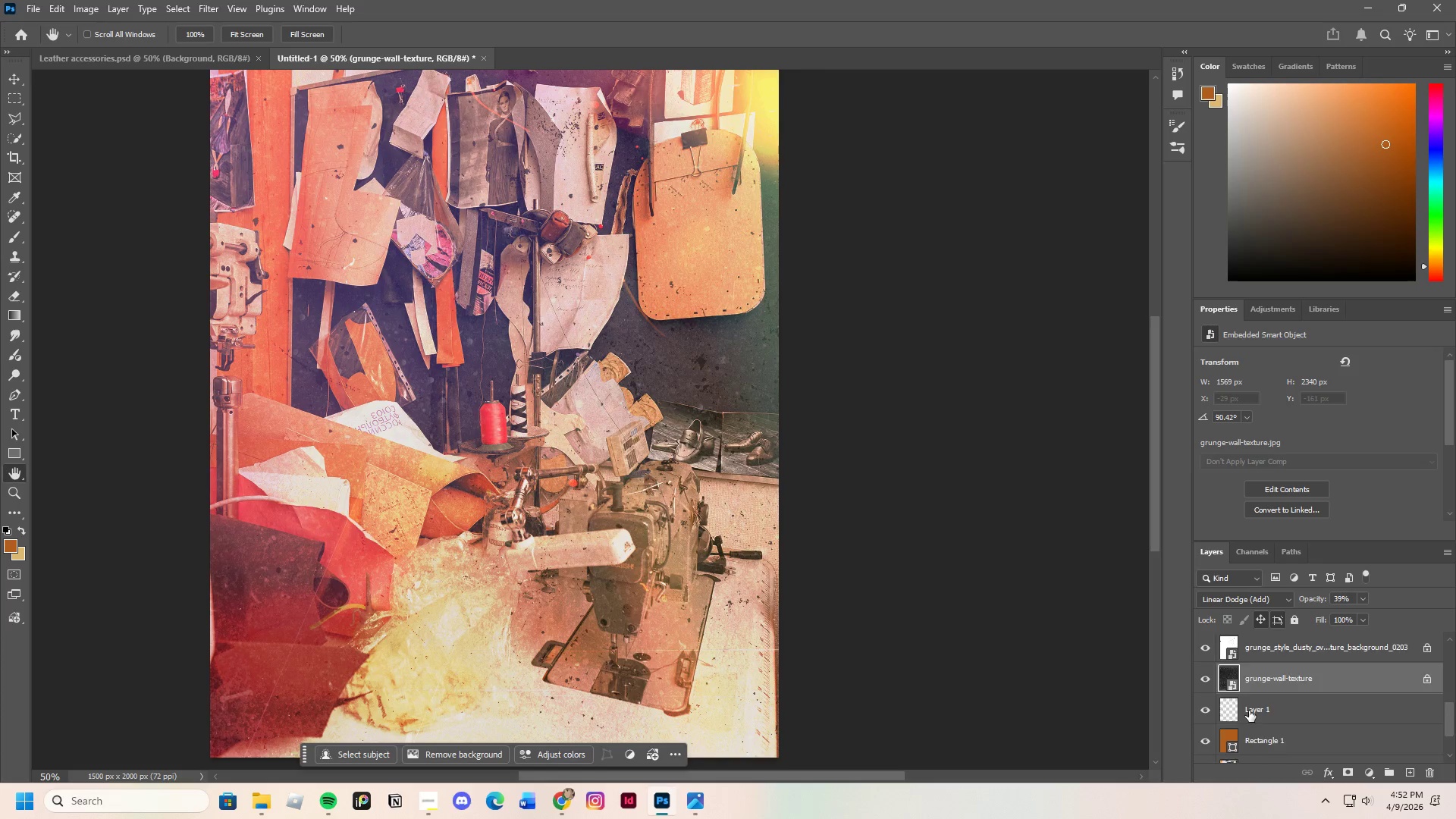 
scroll: coordinate [1249, 711], scroll_direction: up, amount: 3.0
 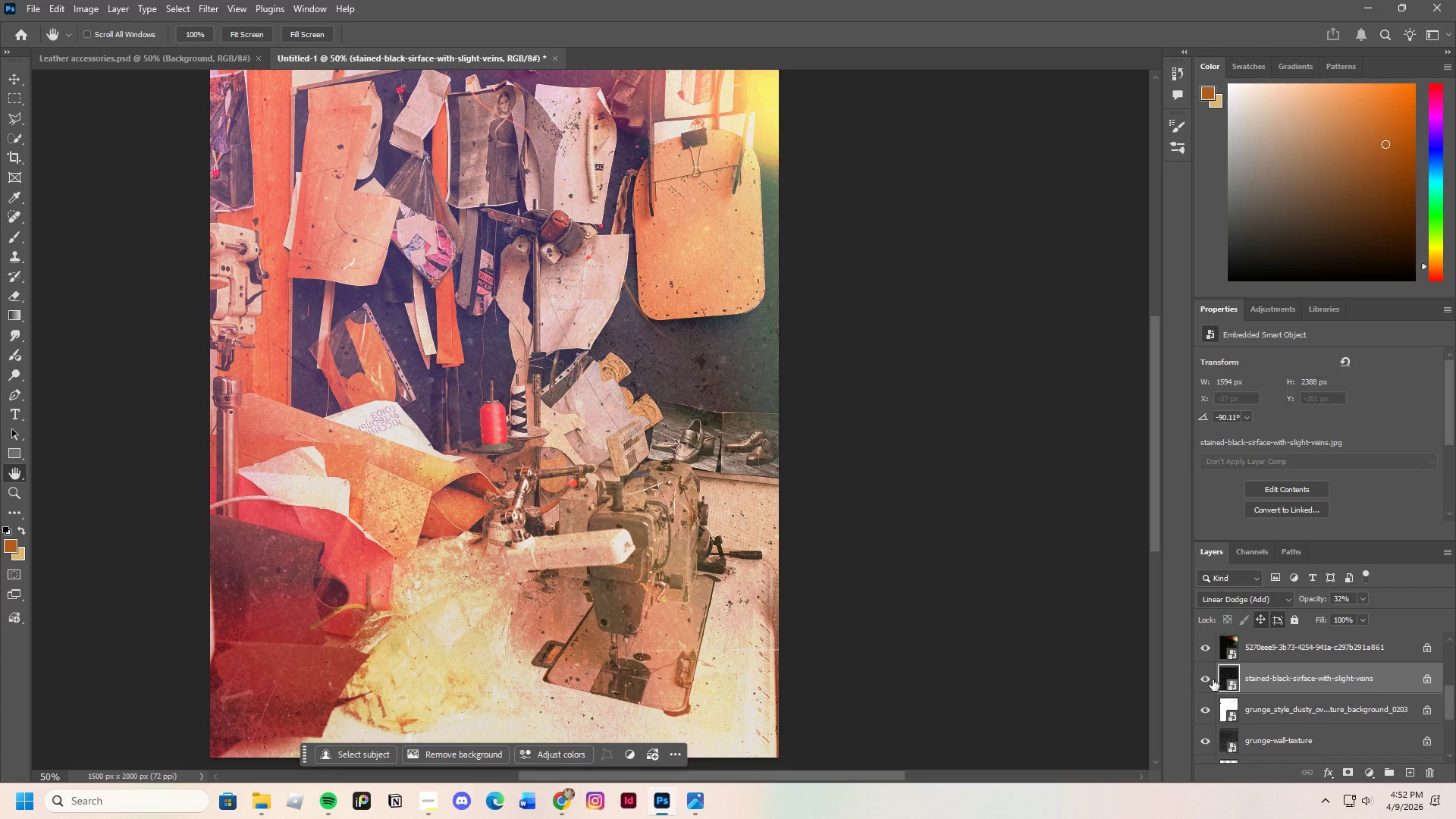 
left_click([1200, 679])
 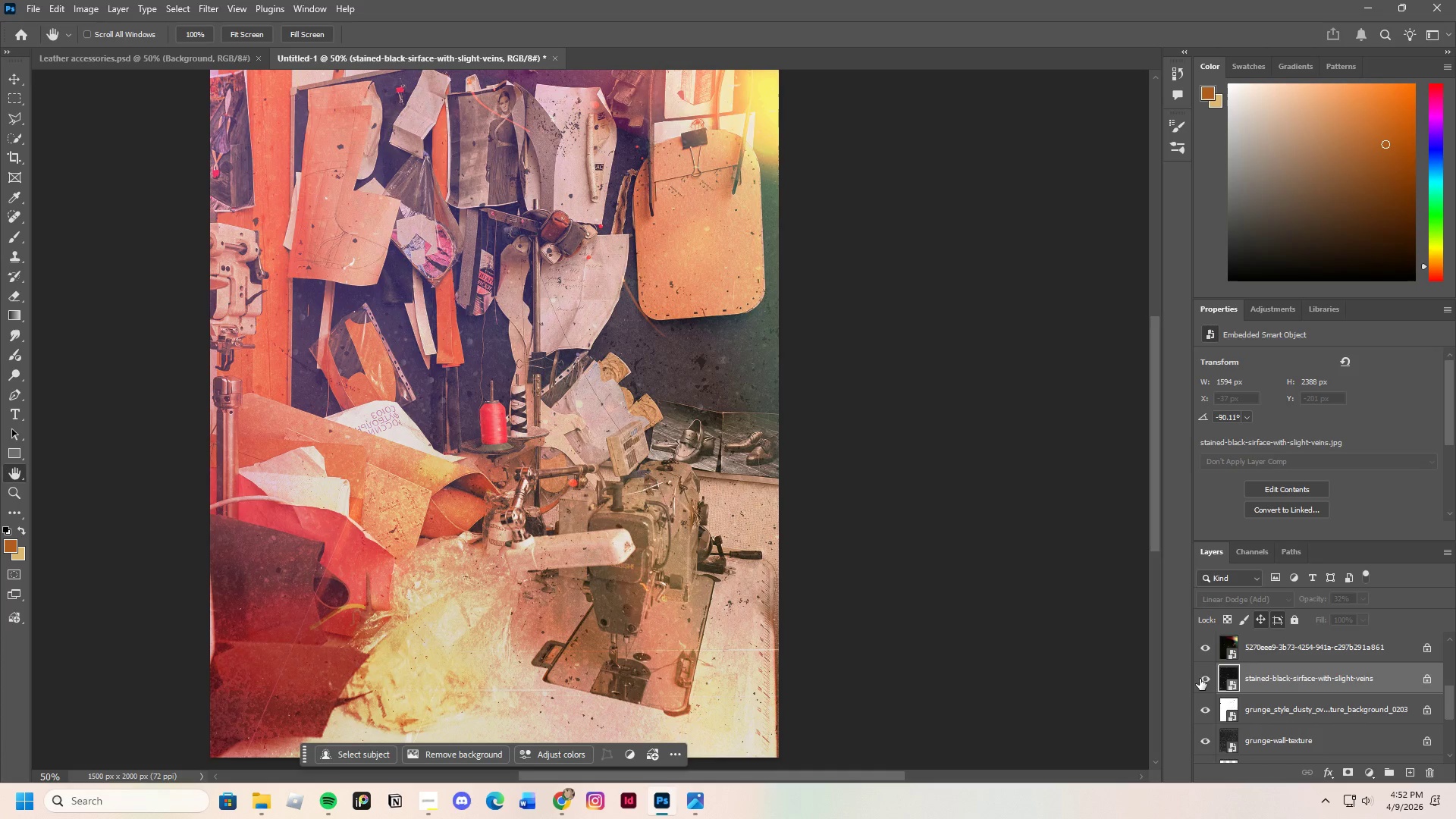 
left_click([1200, 679])
 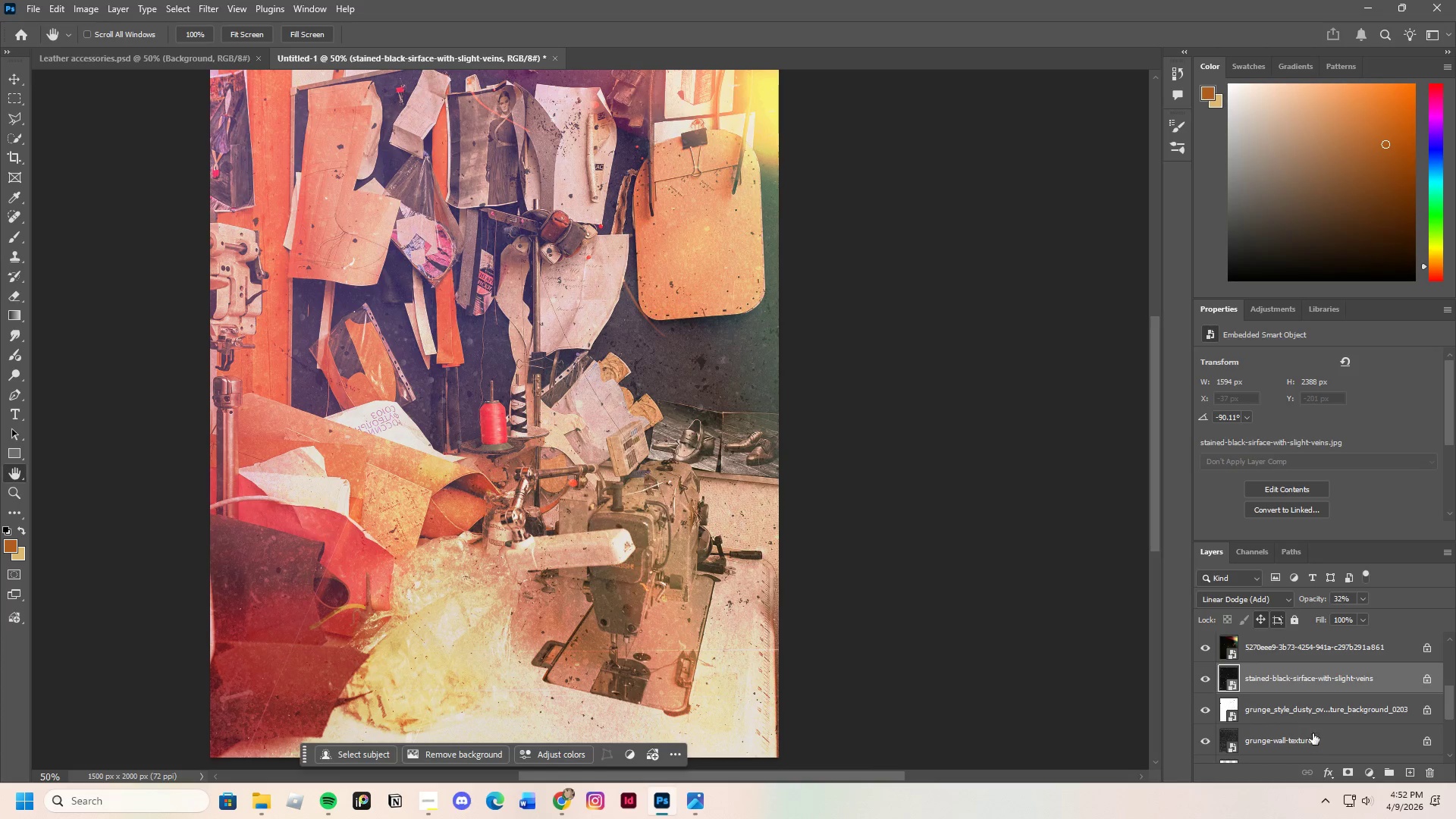 
scroll: coordinate [1315, 739], scroll_direction: down, amount: 1.0
 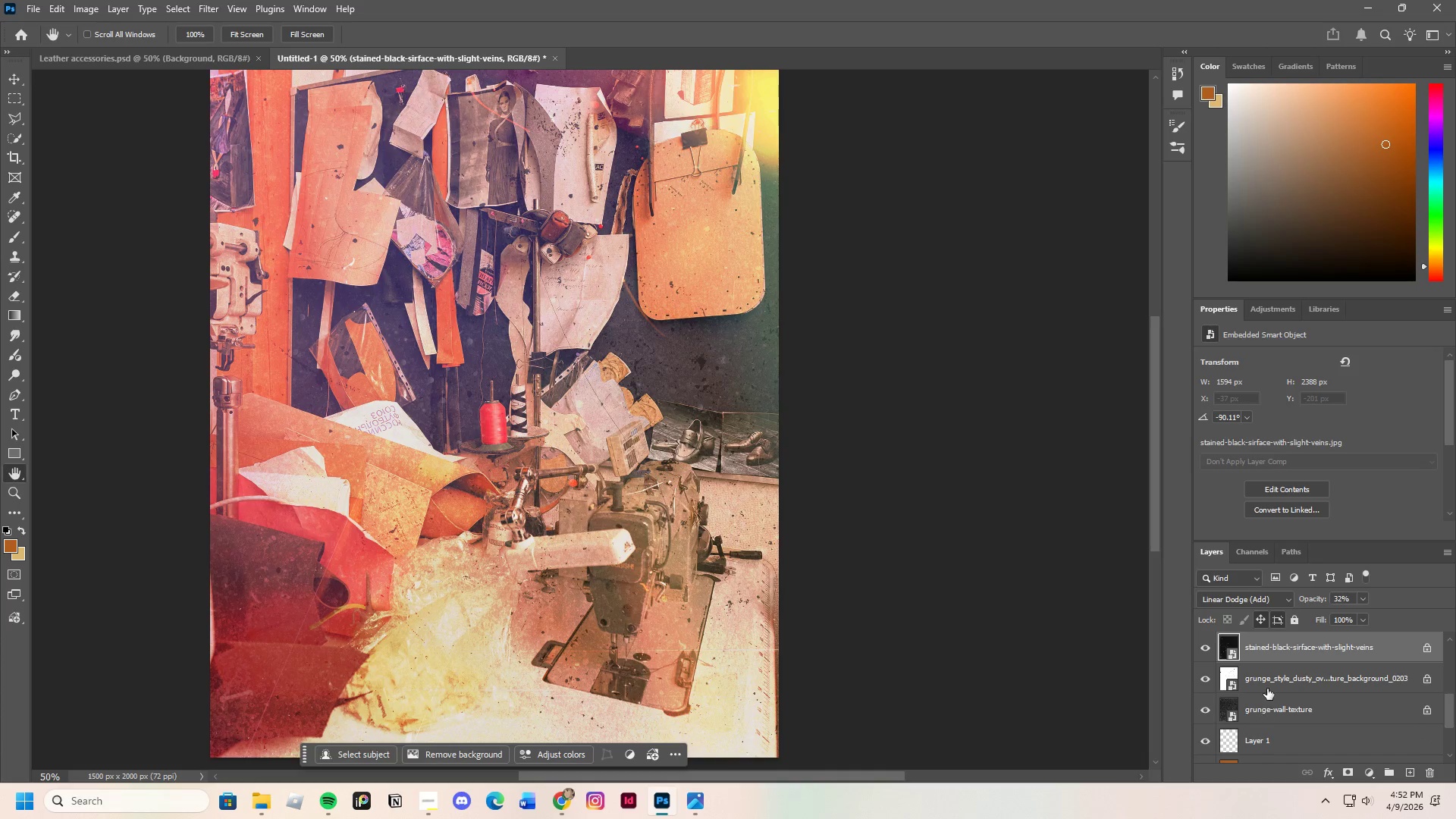 
left_click([1269, 681])
 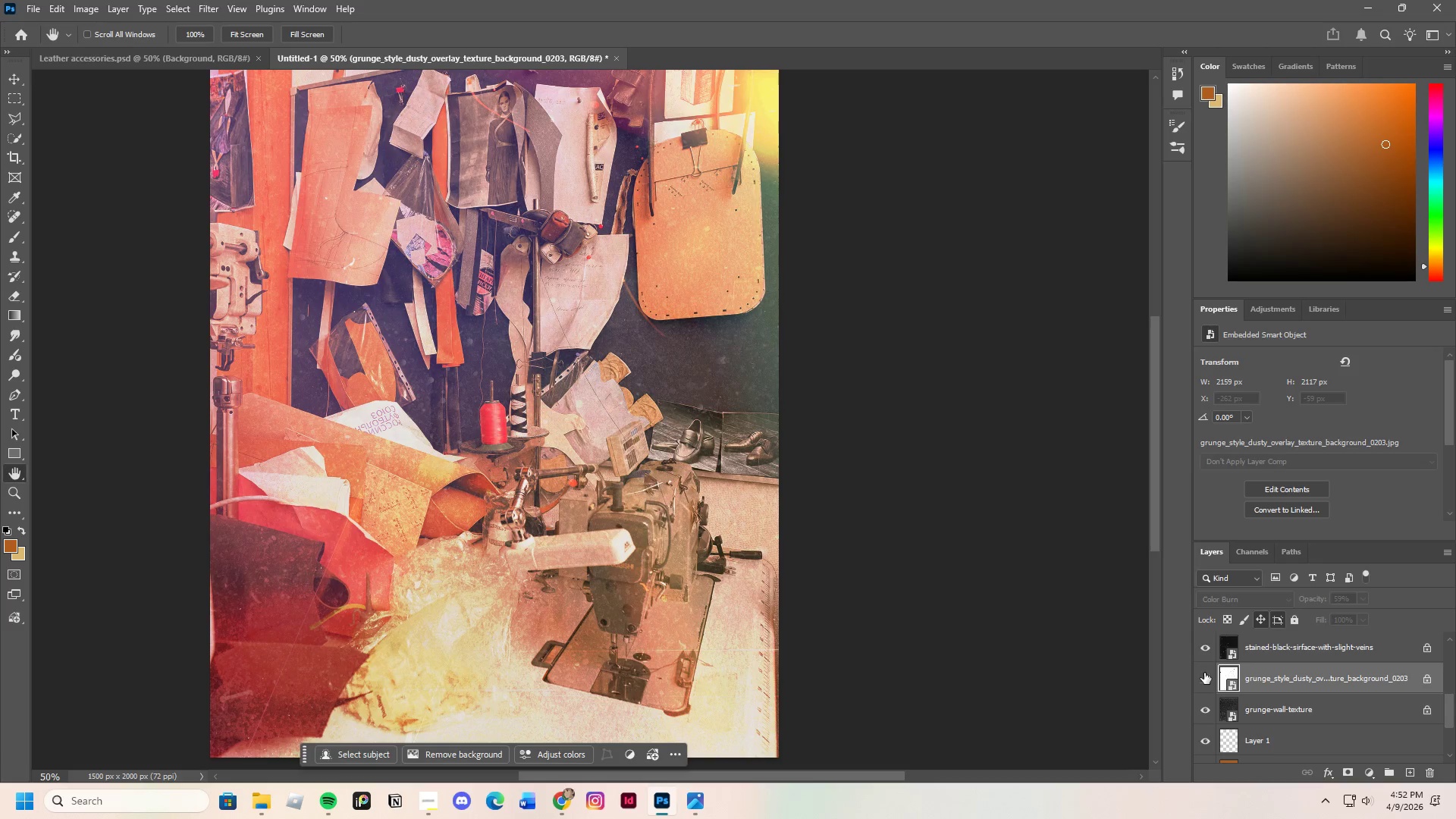 
double_click([1204, 673])
 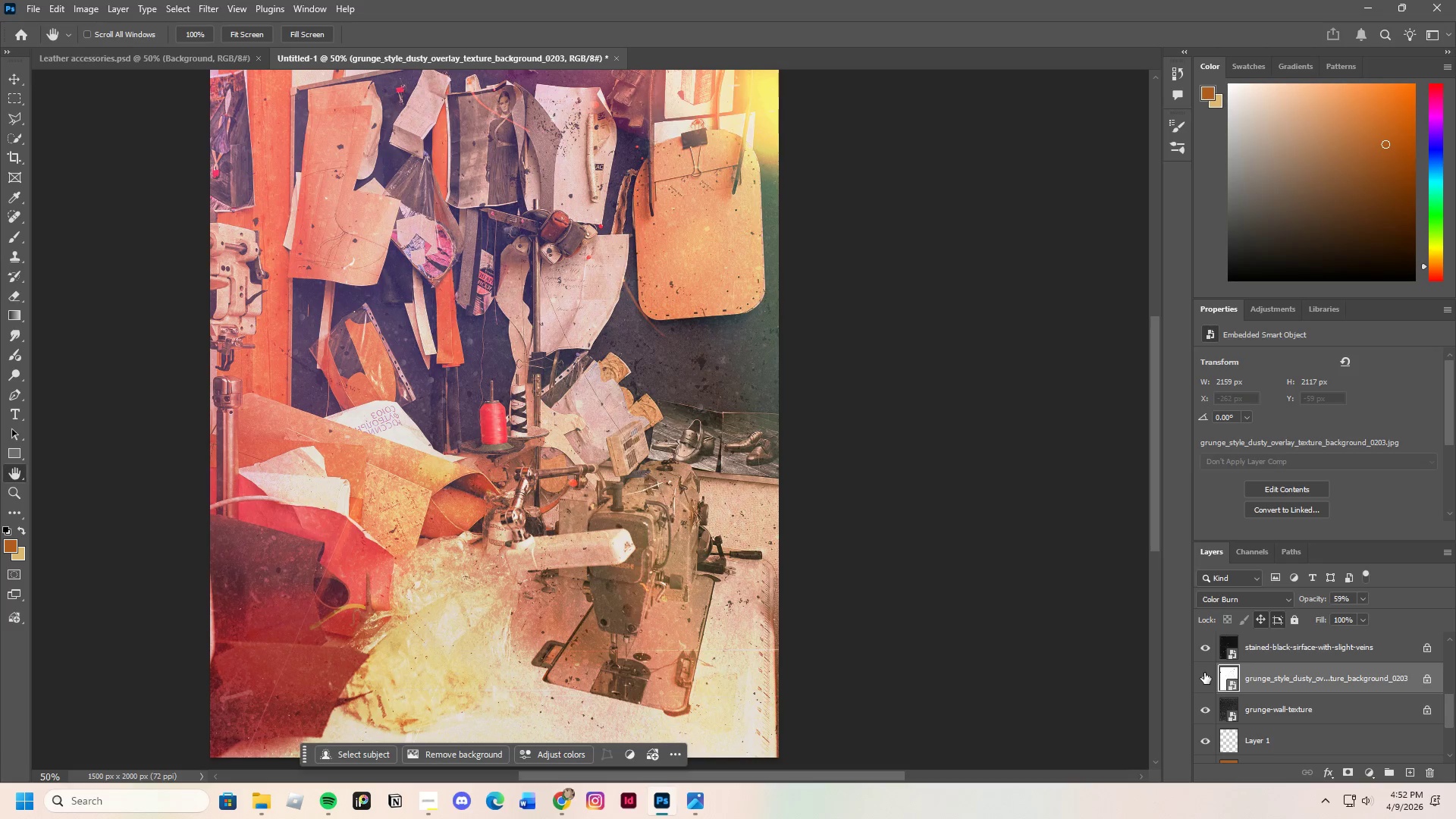 
left_click([1204, 673])
 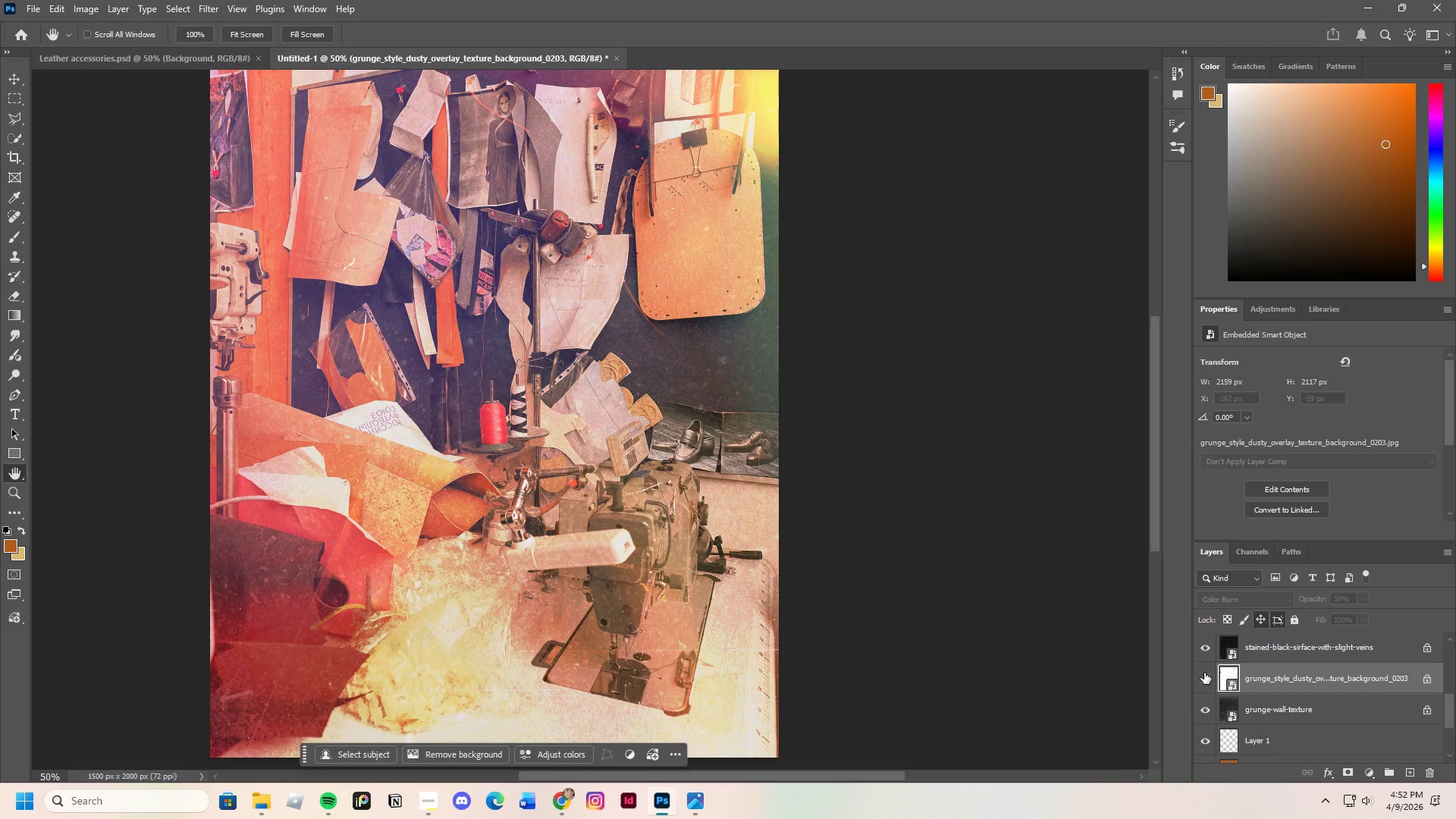 
left_click([1204, 673])
 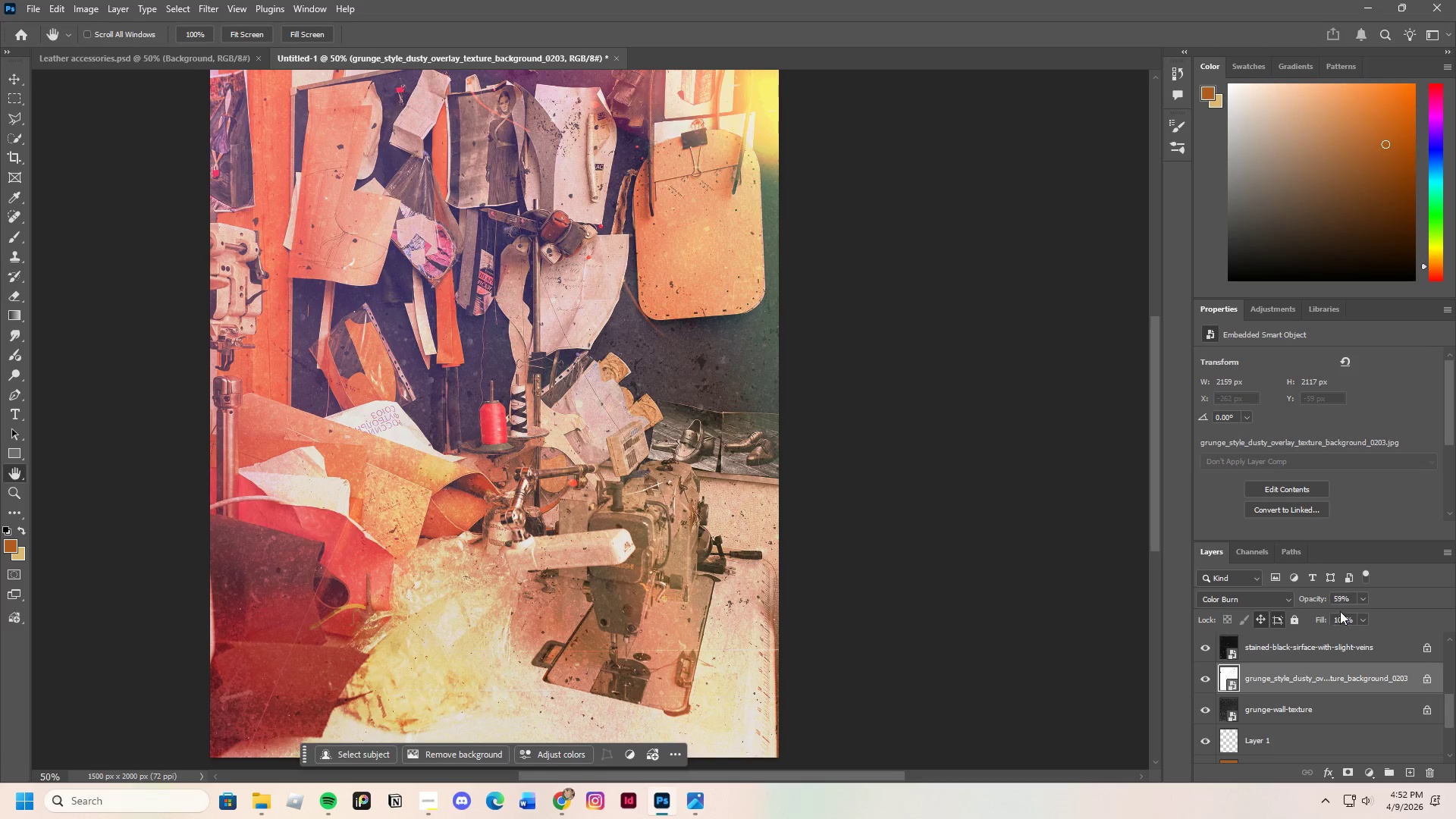 
left_click([1360, 601])
 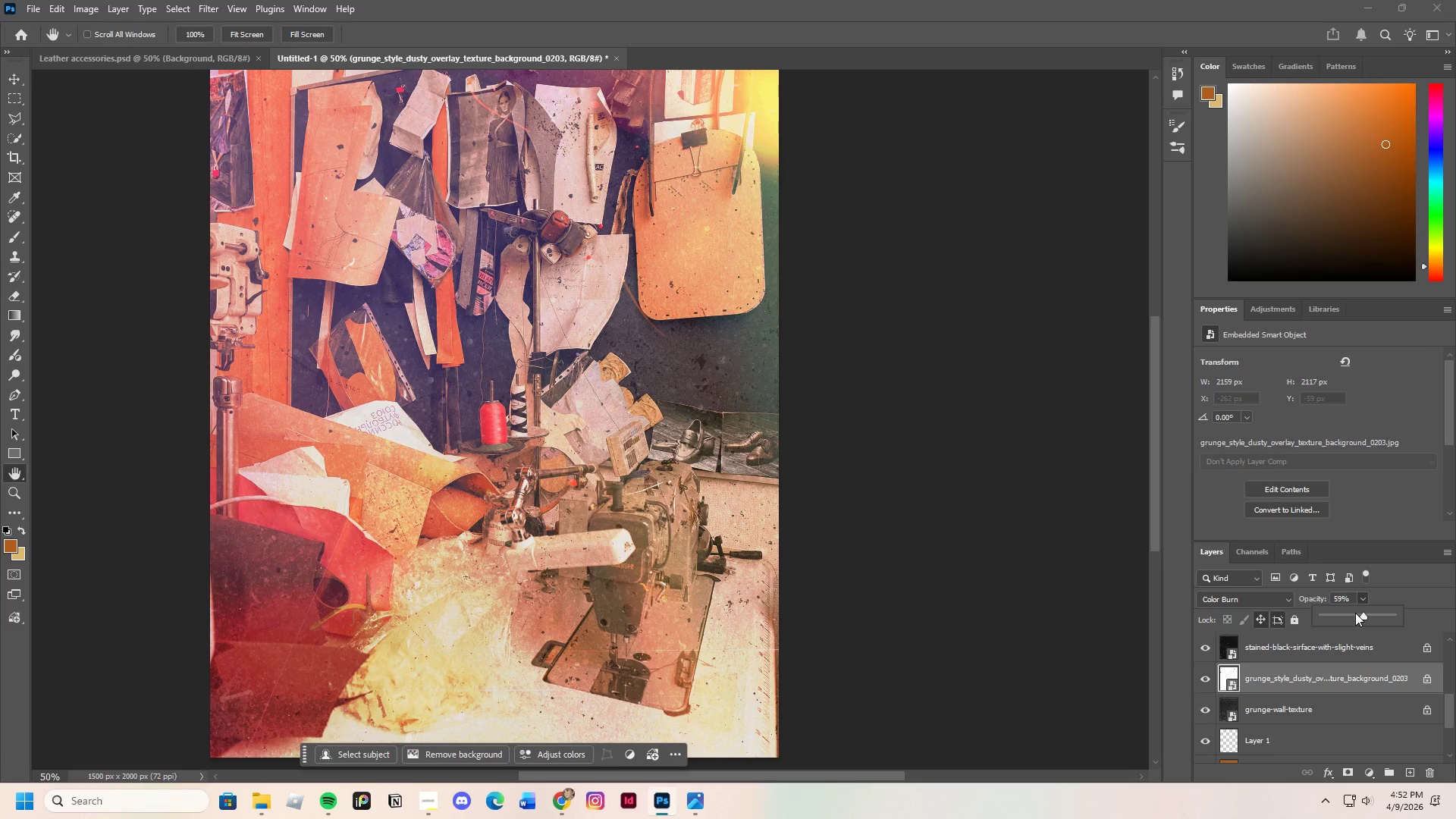 
left_click_drag(start_coordinate=[1355, 613], to_coordinate=[1354, 625])
 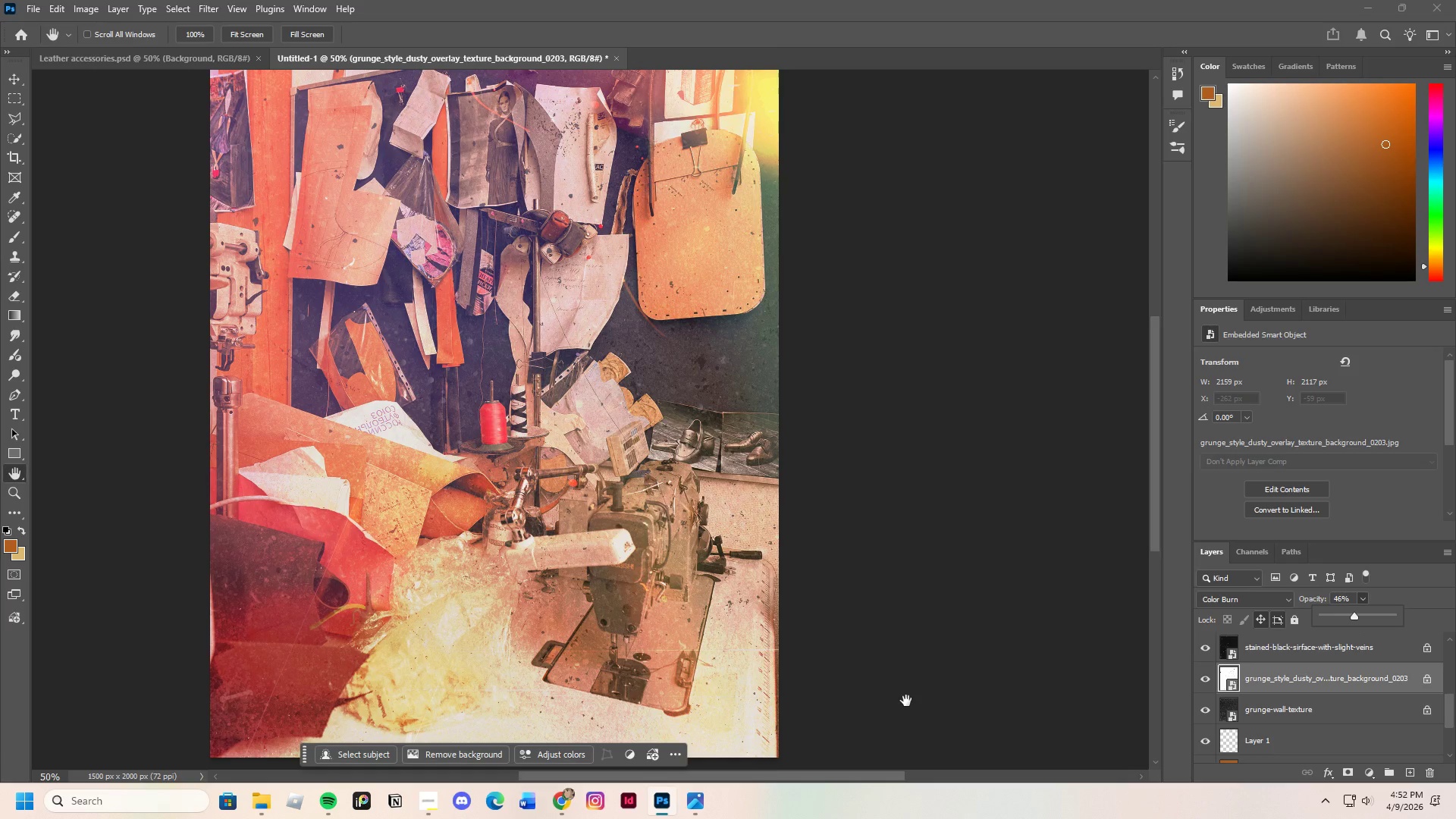 
scroll: coordinate [906, 701], scroll_direction: down, amount: 1.0
 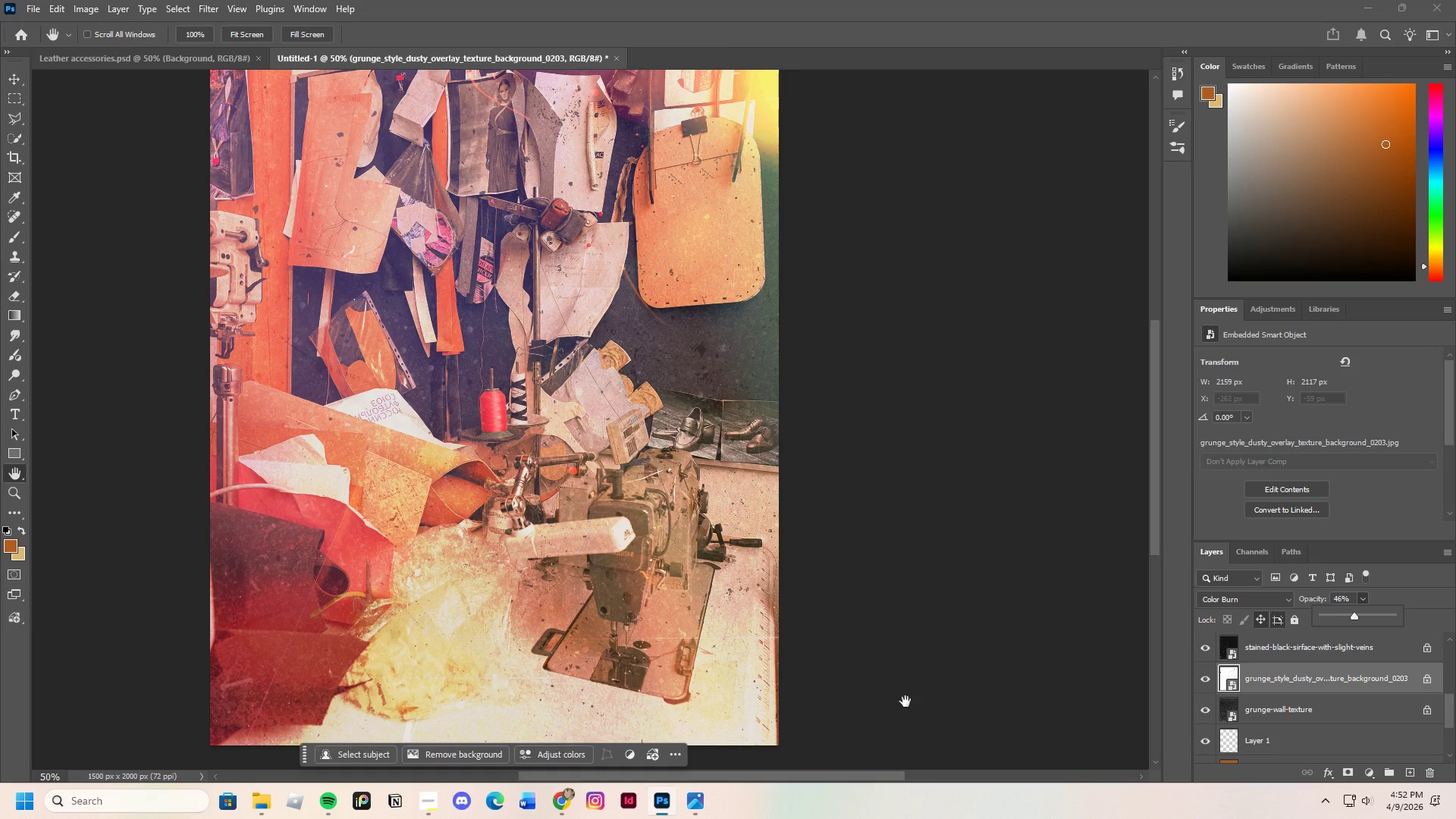 
scroll: coordinate [905, 701], scroll_direction: up, amount: 2.0
 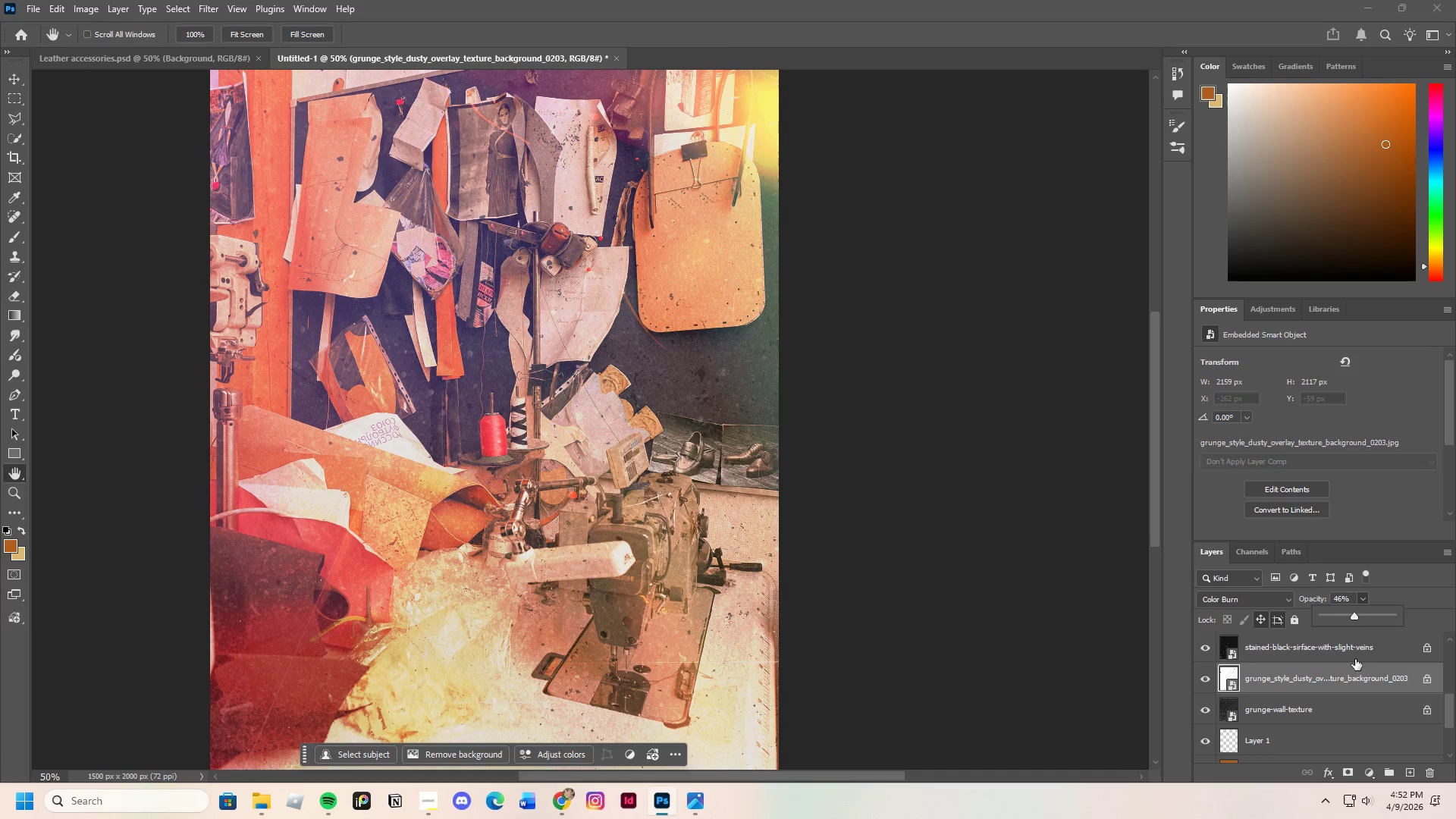 
left_click_drag(start_coordinate=[1355, 613], to_coordinate=[1355, 620])
 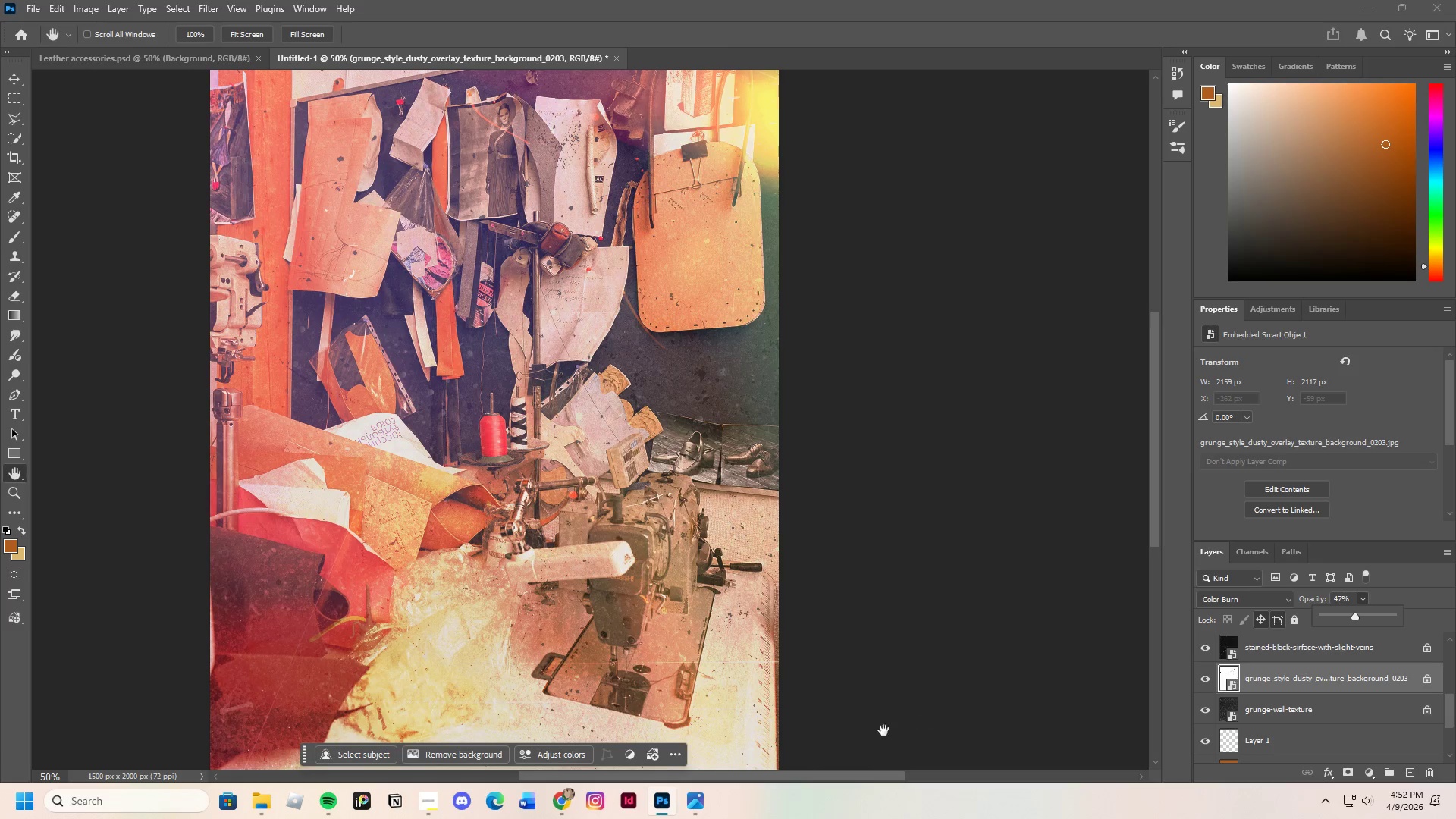 
scroll: coordinate [850, 730], scroll_direction: down, amount: 4.0
 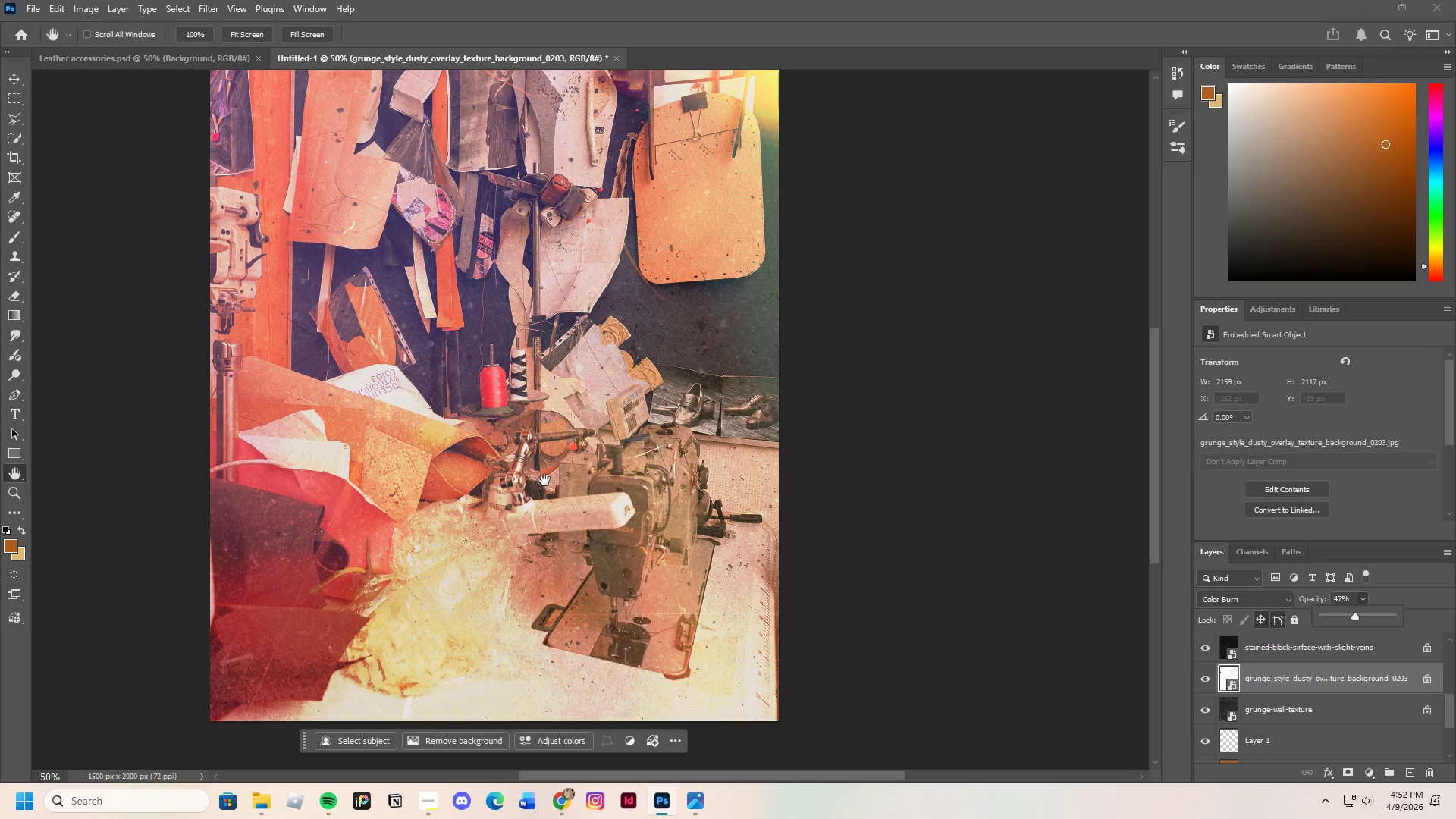 
left_click_drag(start_coordinate=[544, 480], to_coordinate=[665, 529])
 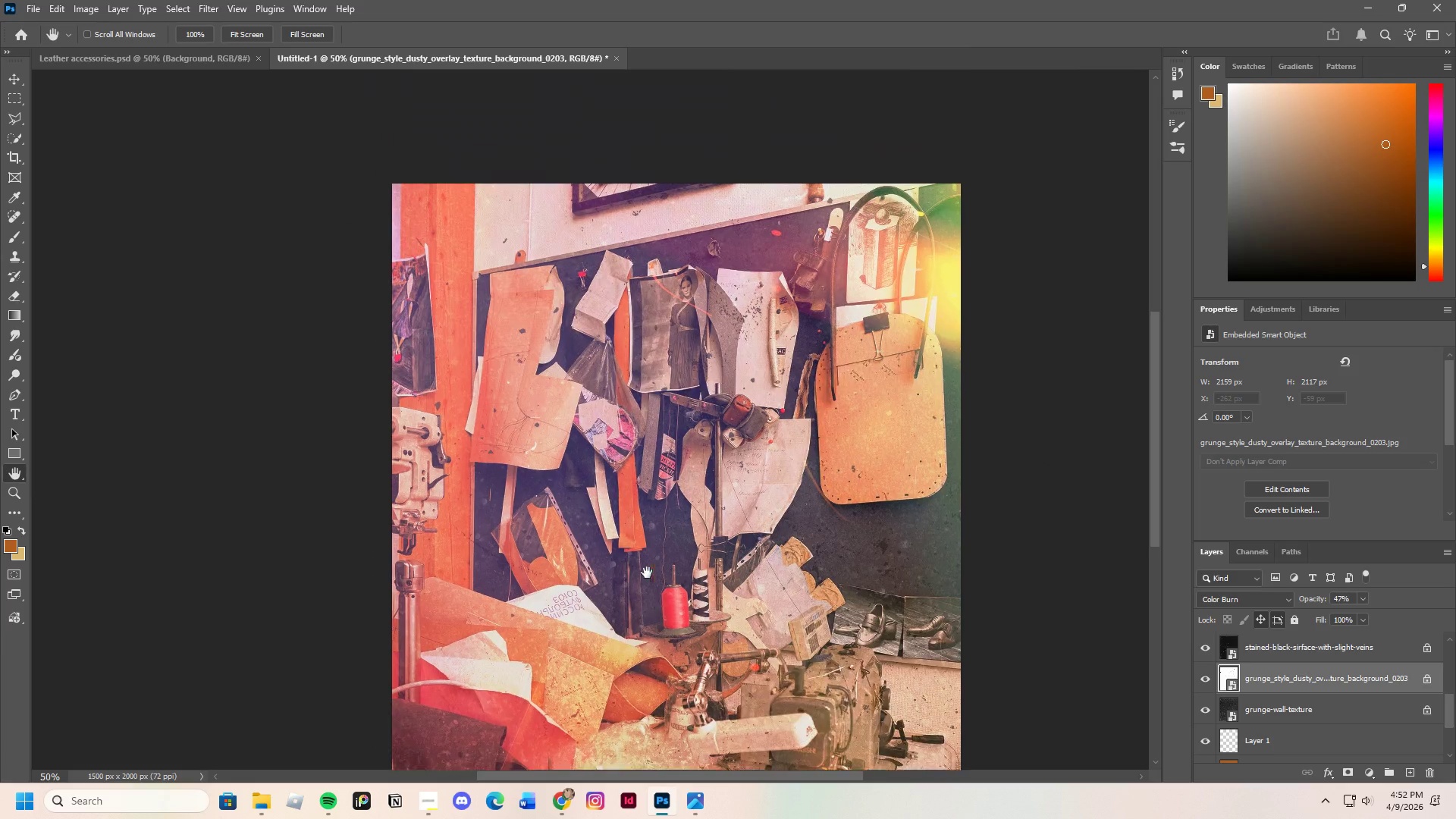 
scroll: coordinate [654, 609], scroll_direction: down, amount: 6.0
 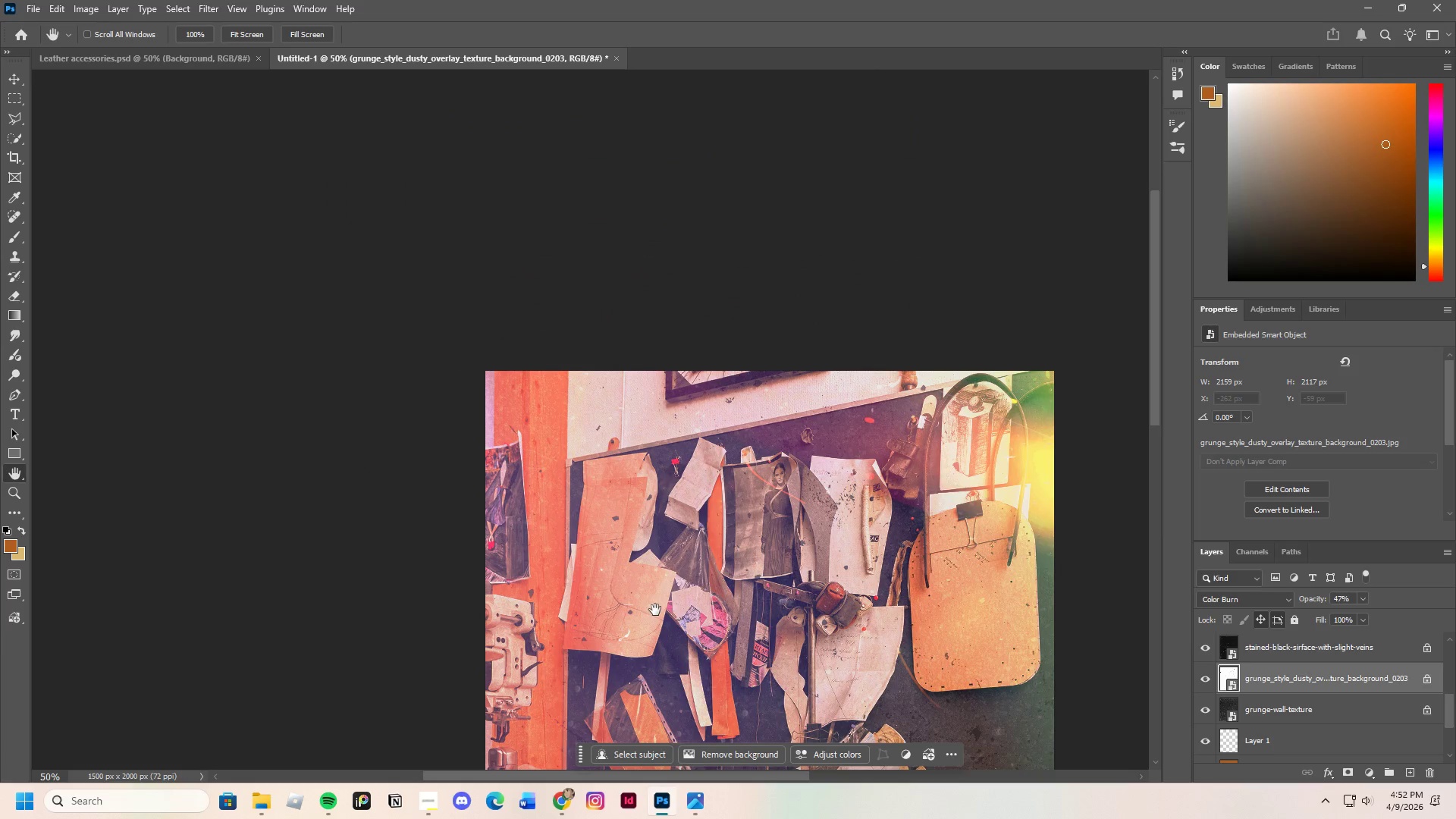 
key(Control+Equal)
 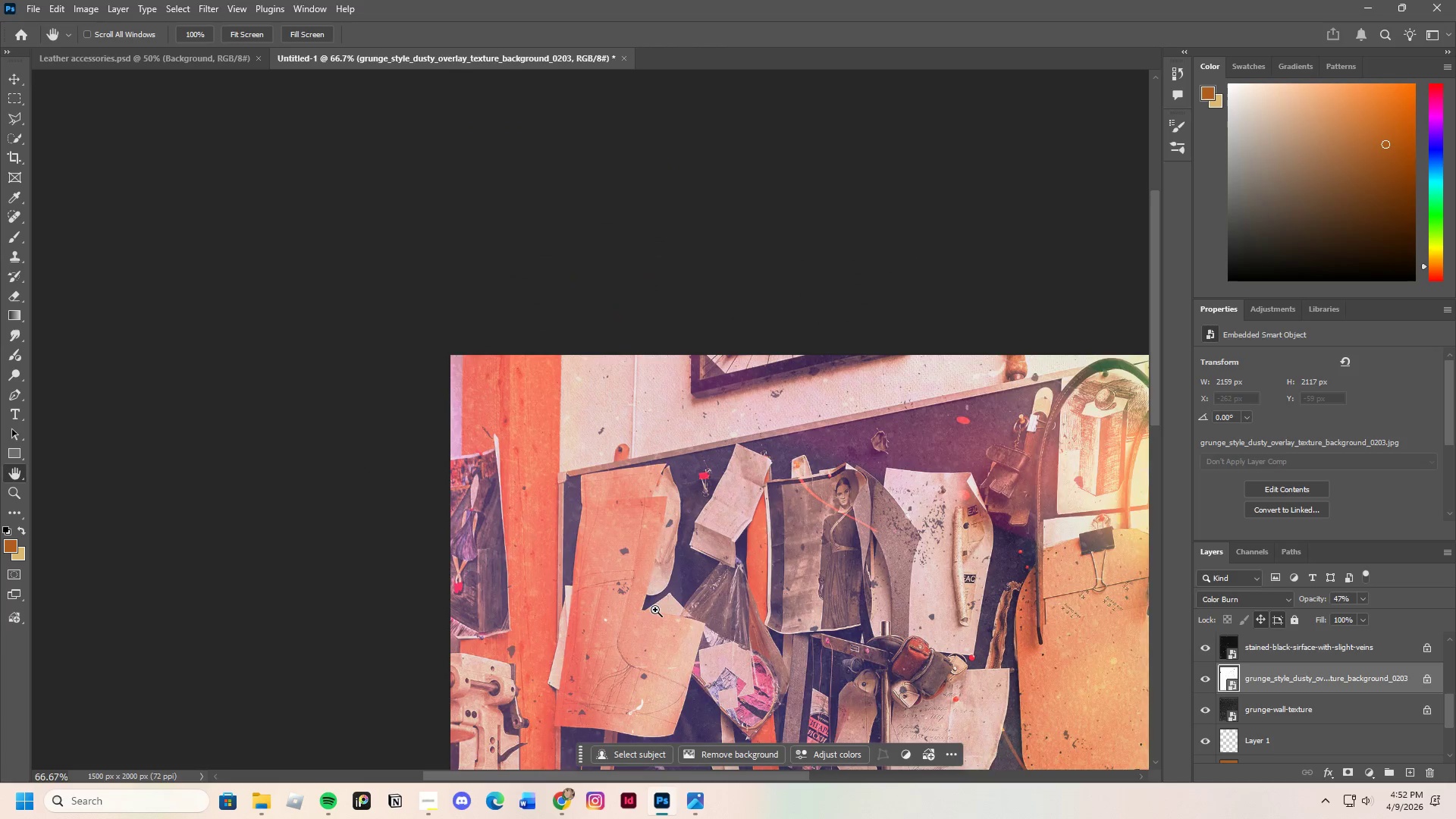 
key(Control+Equal)
 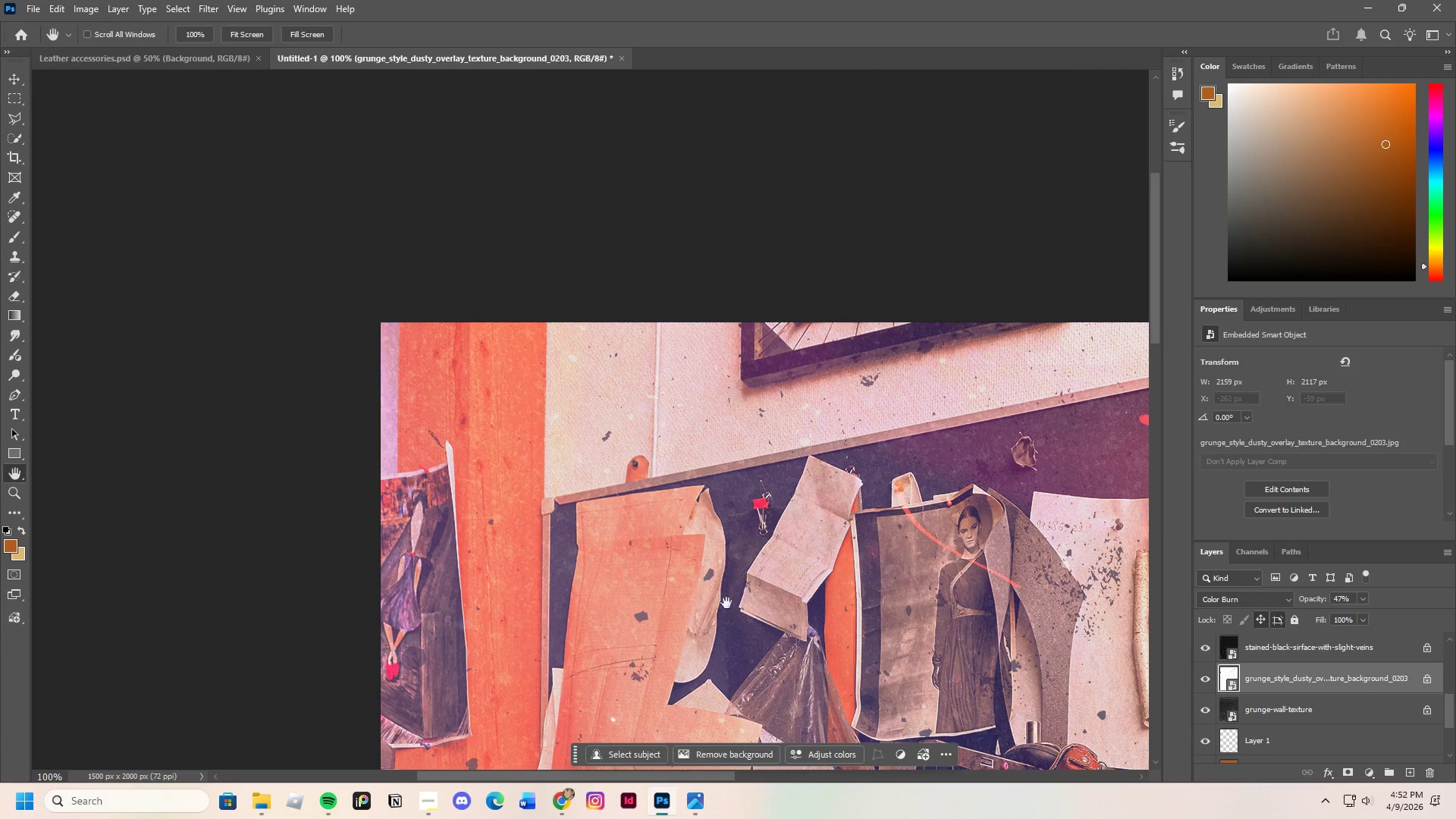 
left_click_drag(start_coordinate=[747, 604], to_coordinate=[476, 0])
 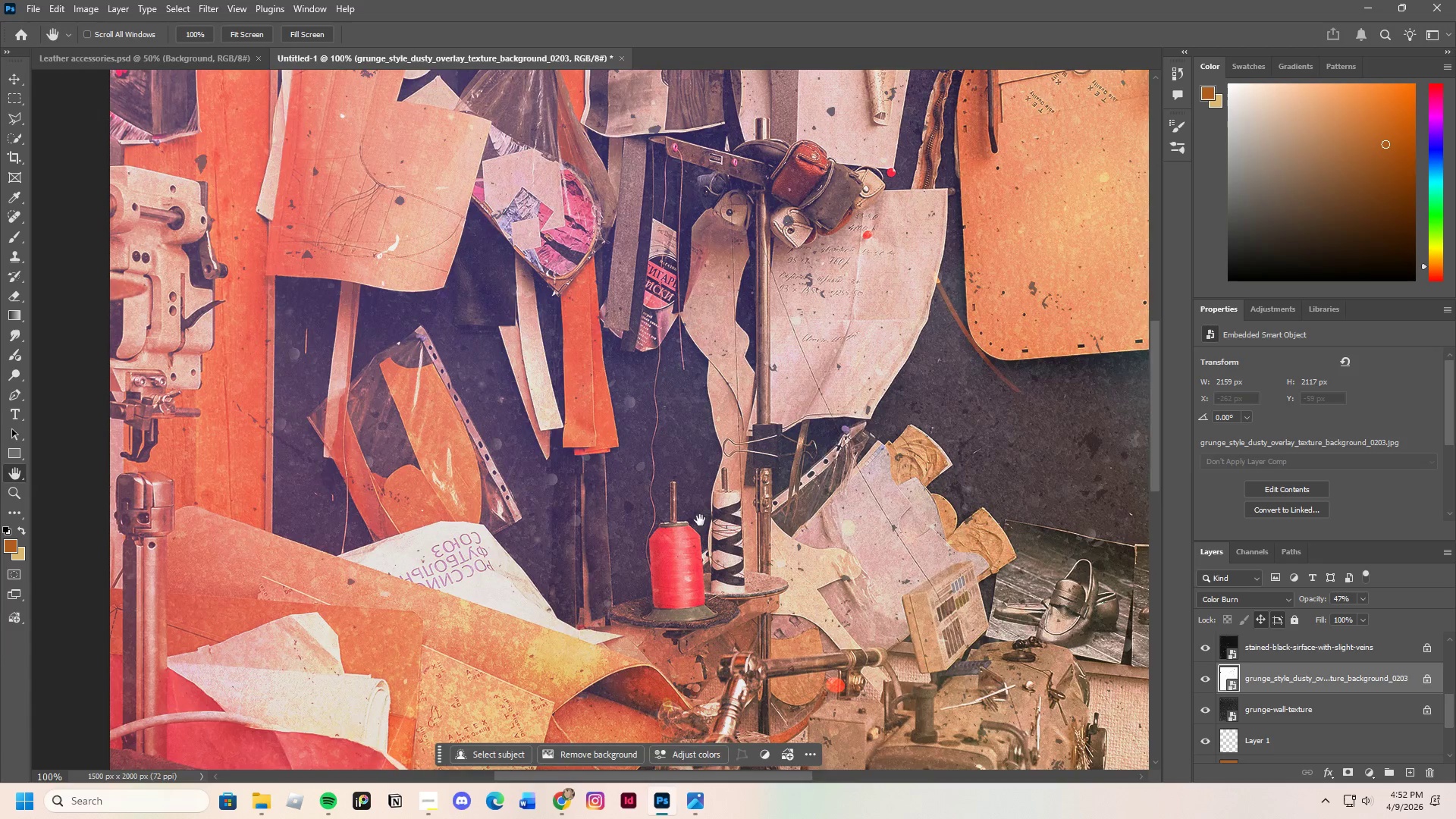 
left_click_drag(start_coordinate=[700, 520], to_coordinate=[338, 24])
 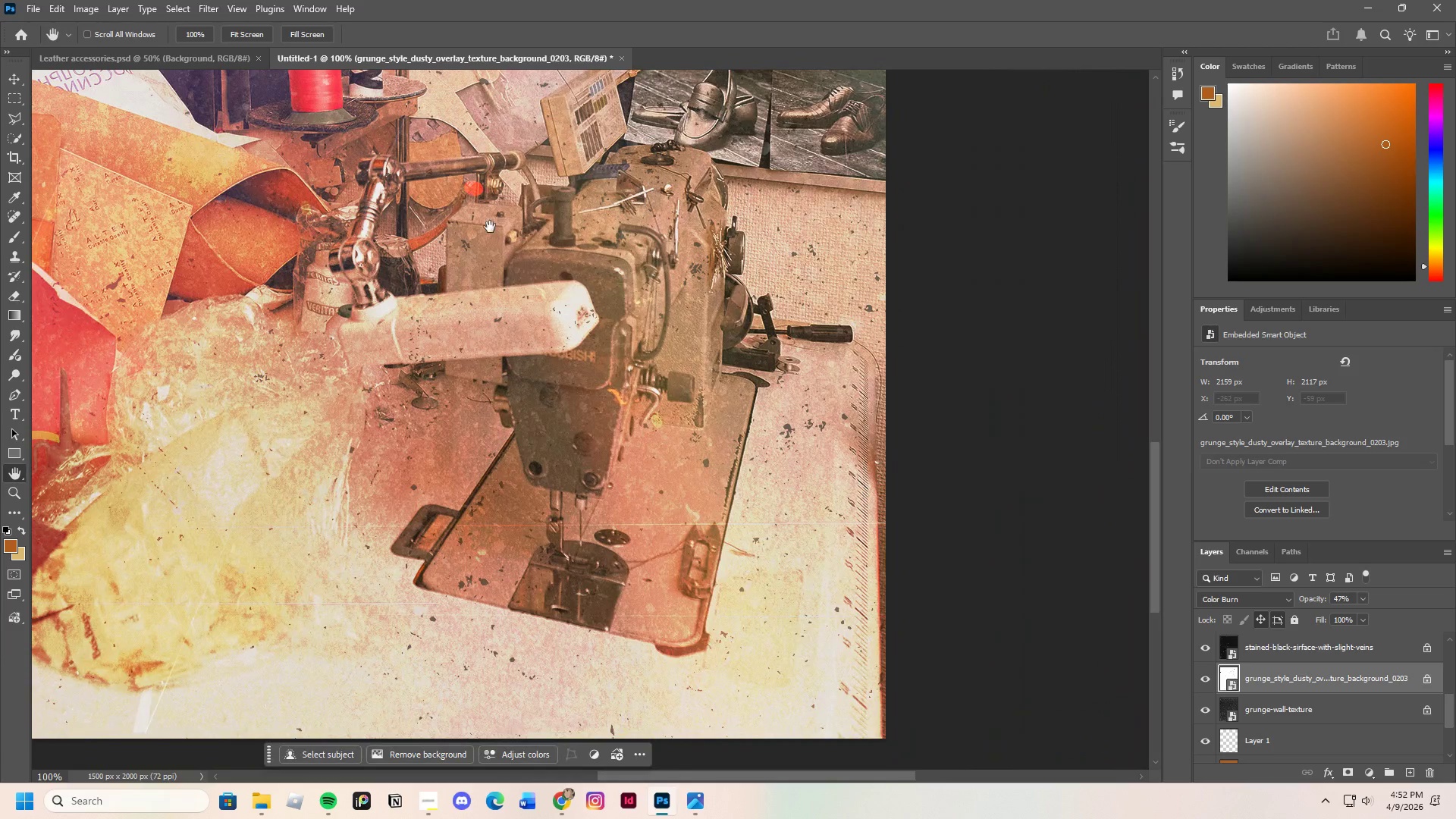 
left_click_drag(start_coordinate=[494, 228], to_coordinate=[535, 371])
 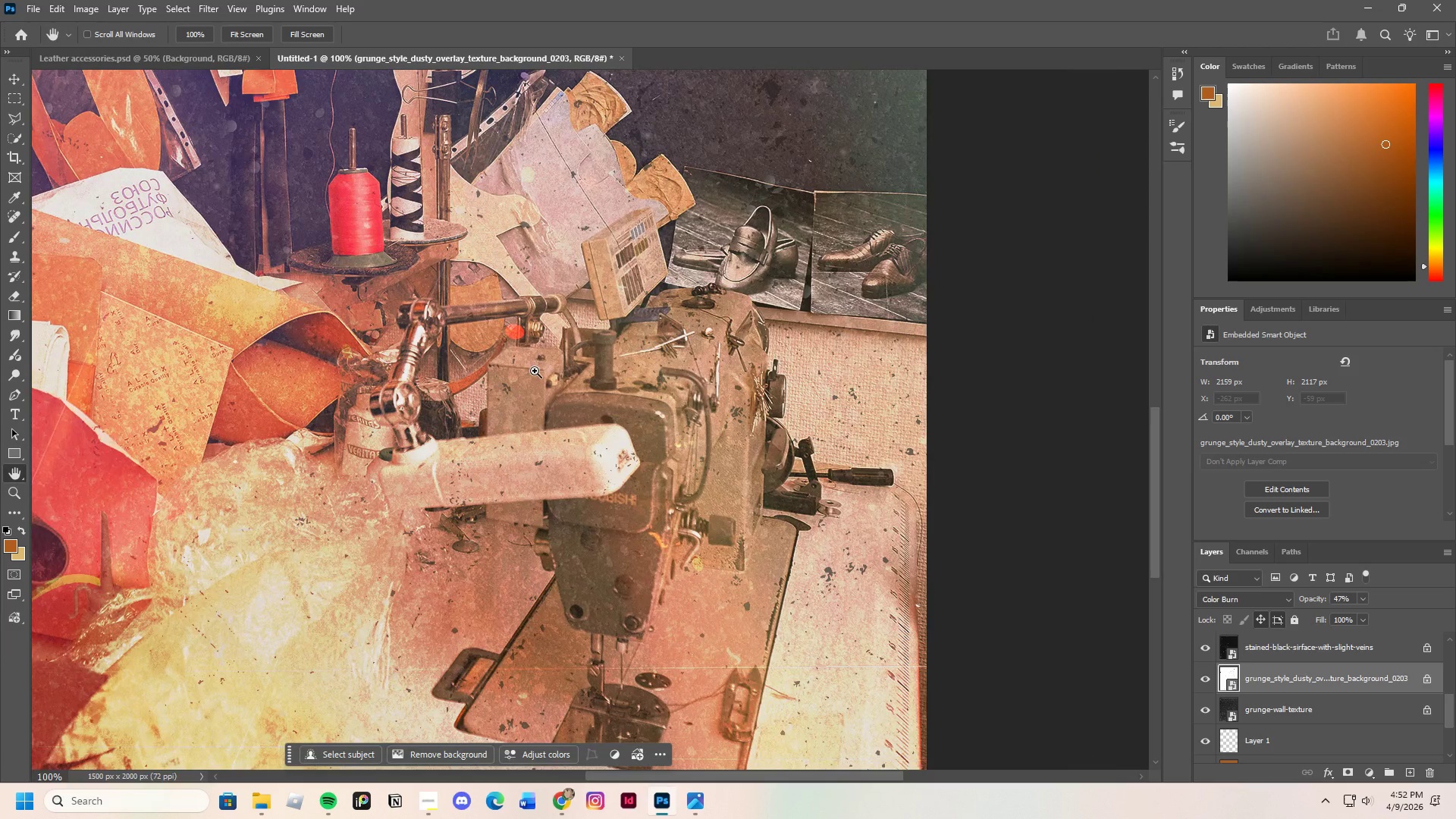 
key(Control+Minus)
 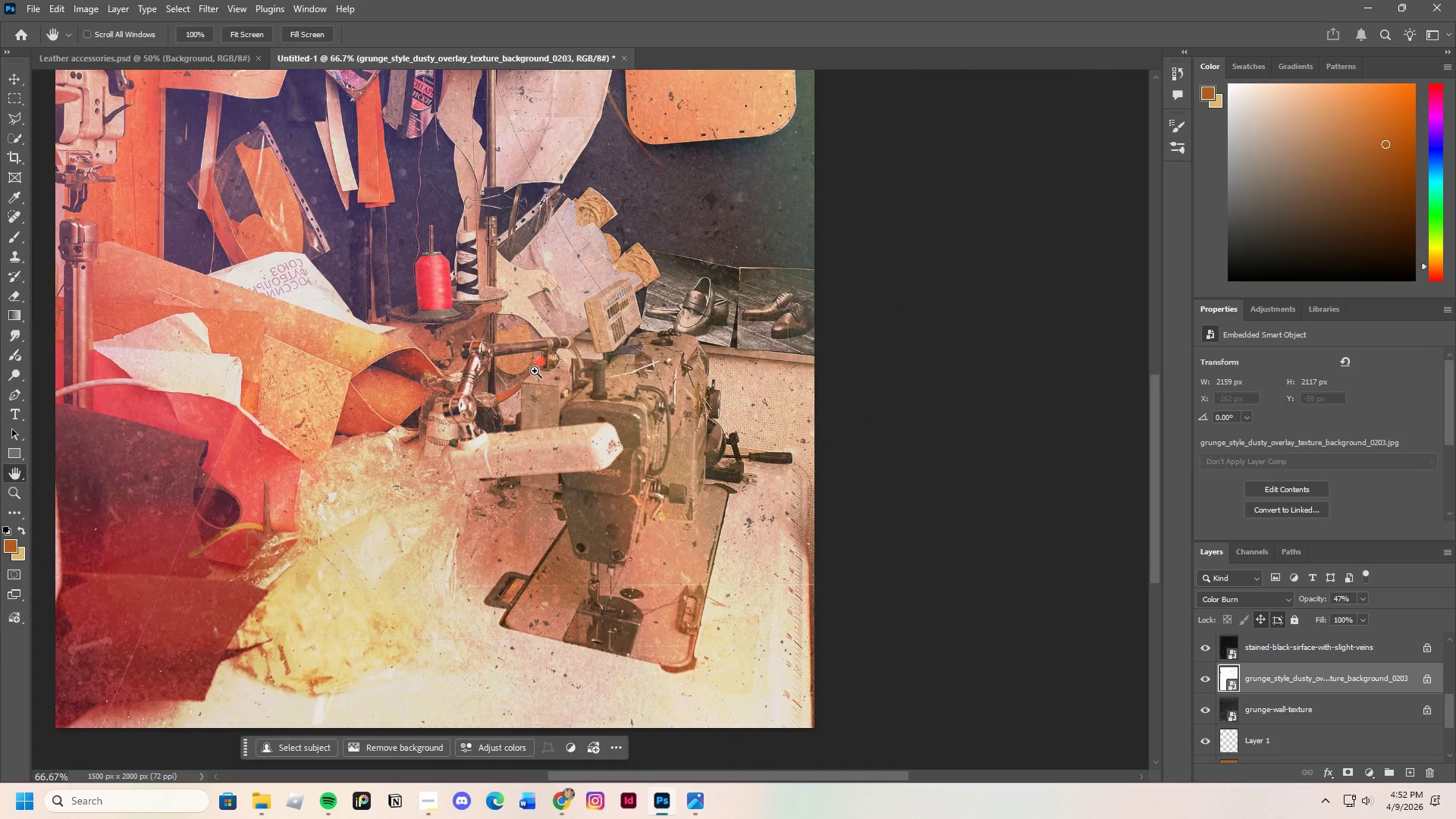 
key(Control+Minus)
 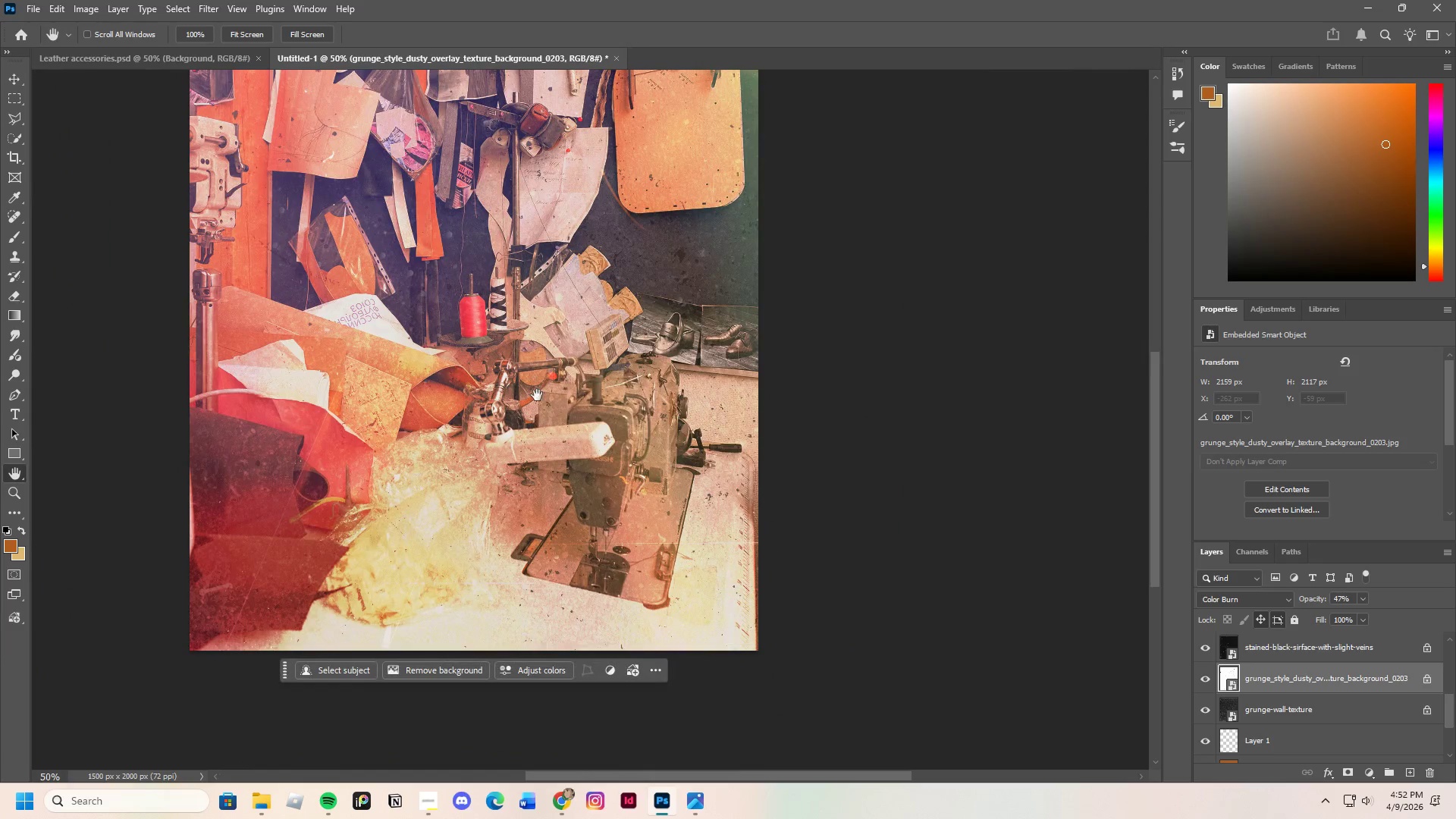 
left_click_drag(start_coordinate=[778, 775], to_coordinate=[714, 777])
 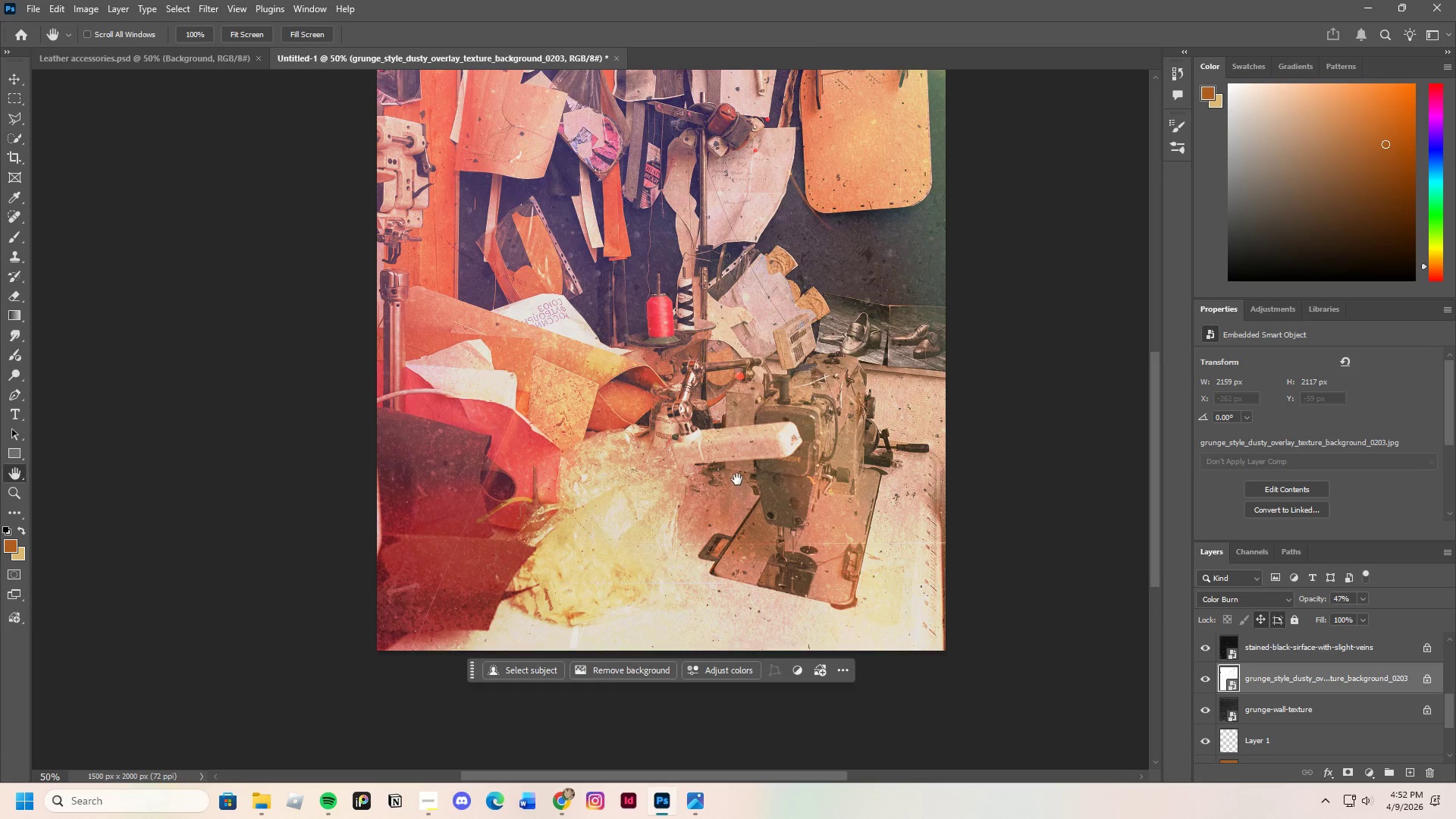 
scroll: coordinate [739, 475], scroll_direction: up, amount: 16.0
 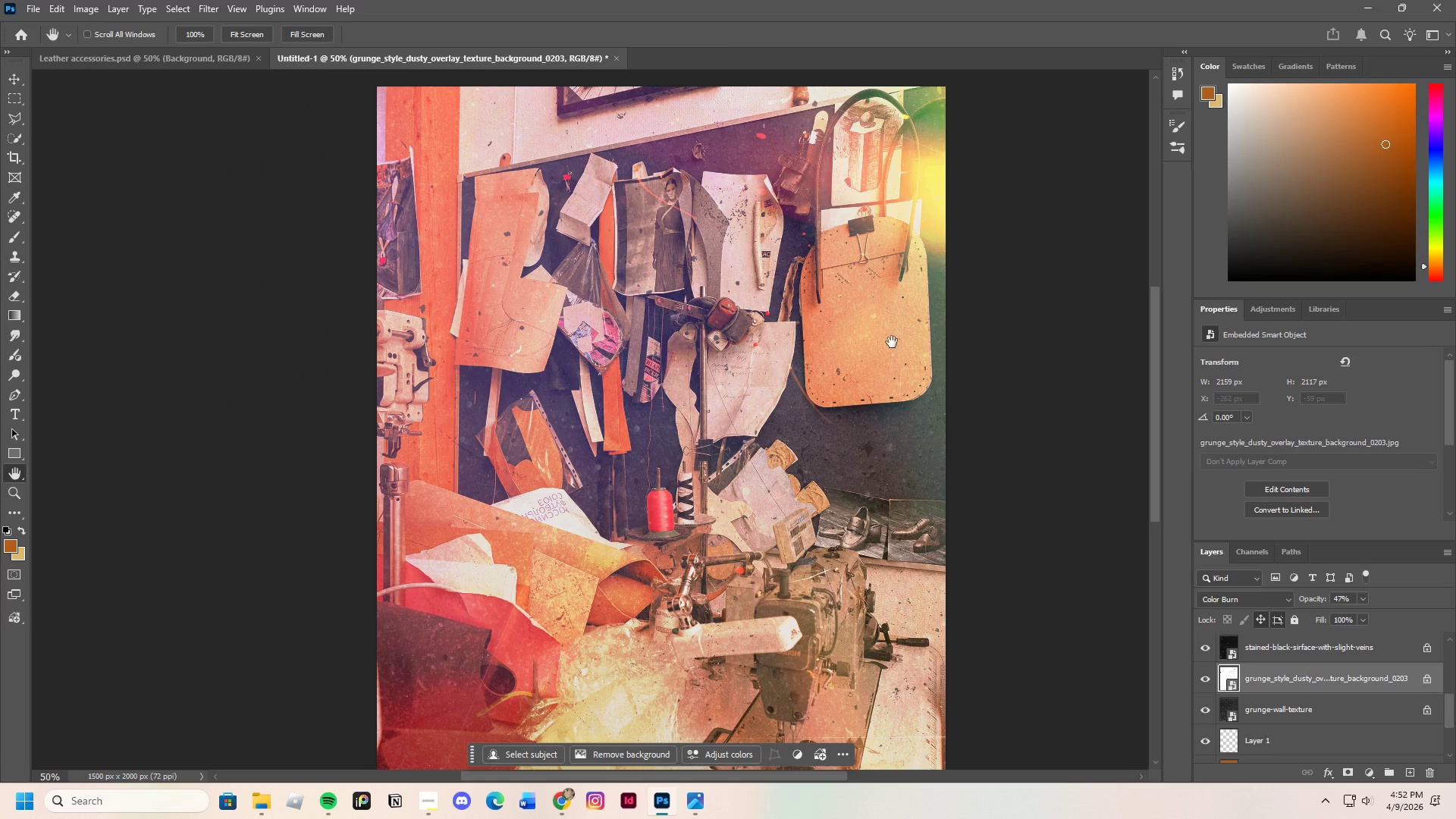 
scroll: coordinate [830, 467], scroll_direction: down, amount: 15.0
 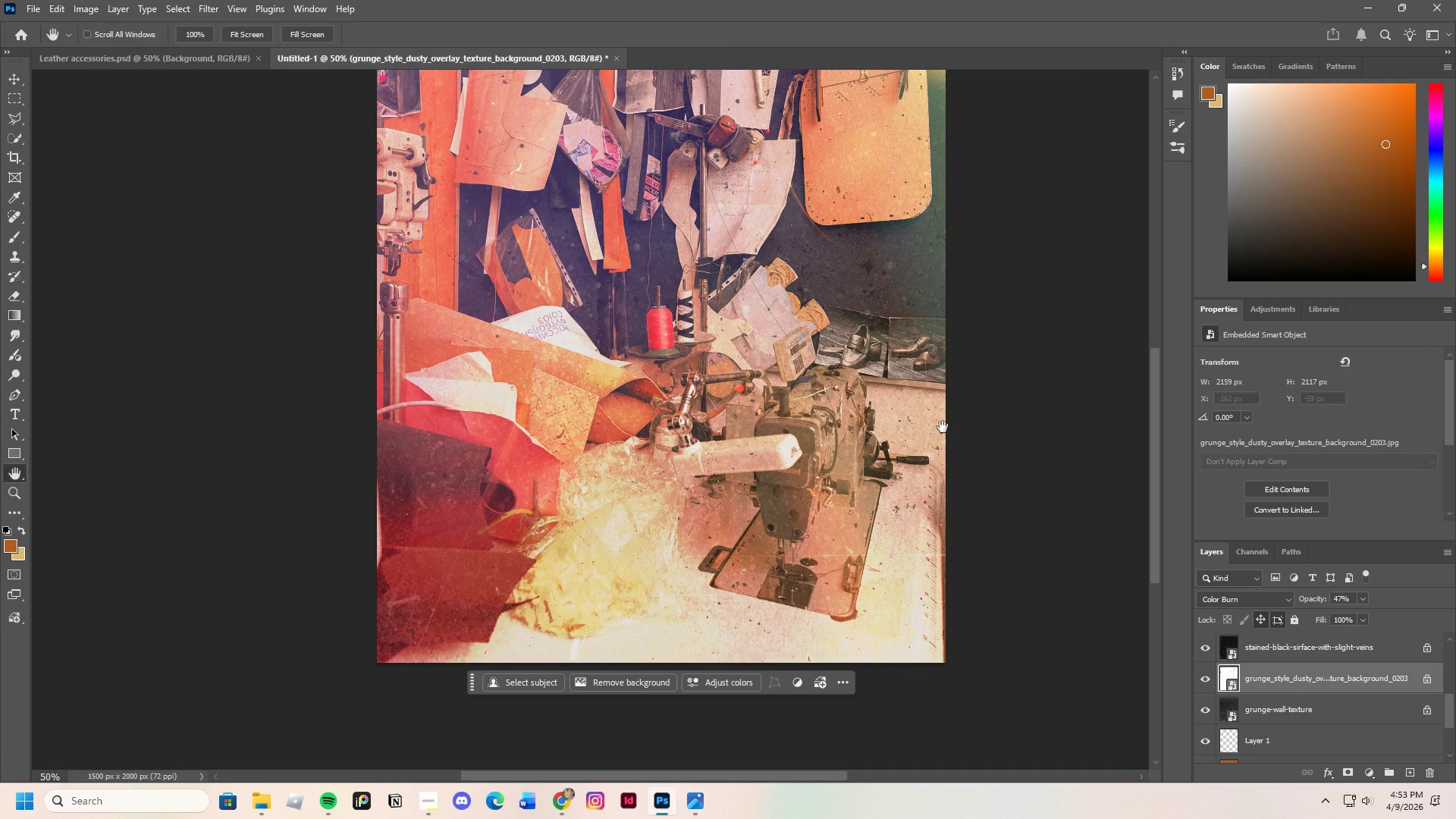 
wait(34.71)
 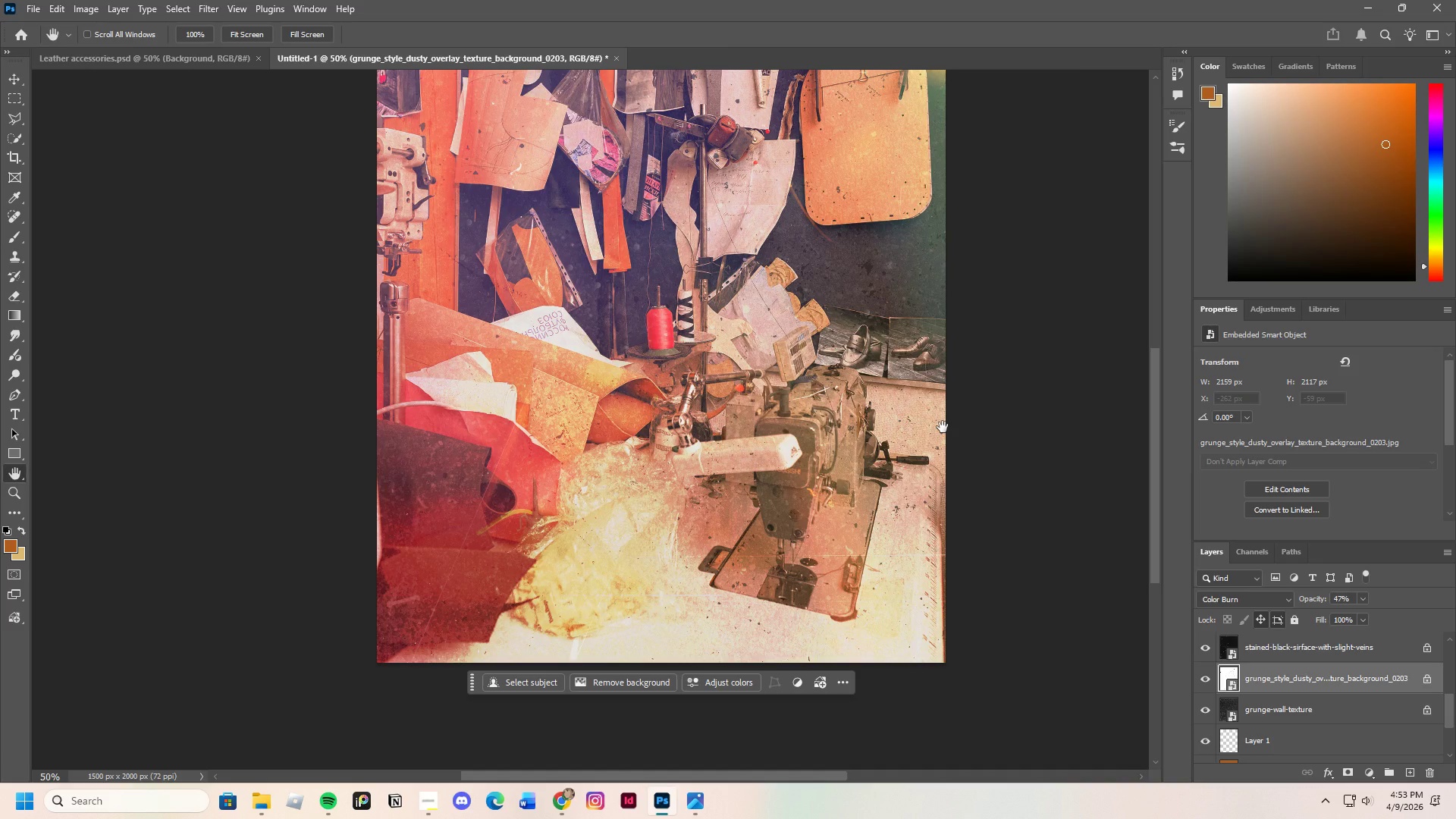 
scroll: coordinate [934, 436], scroll_direction: up, amount: 8.0
 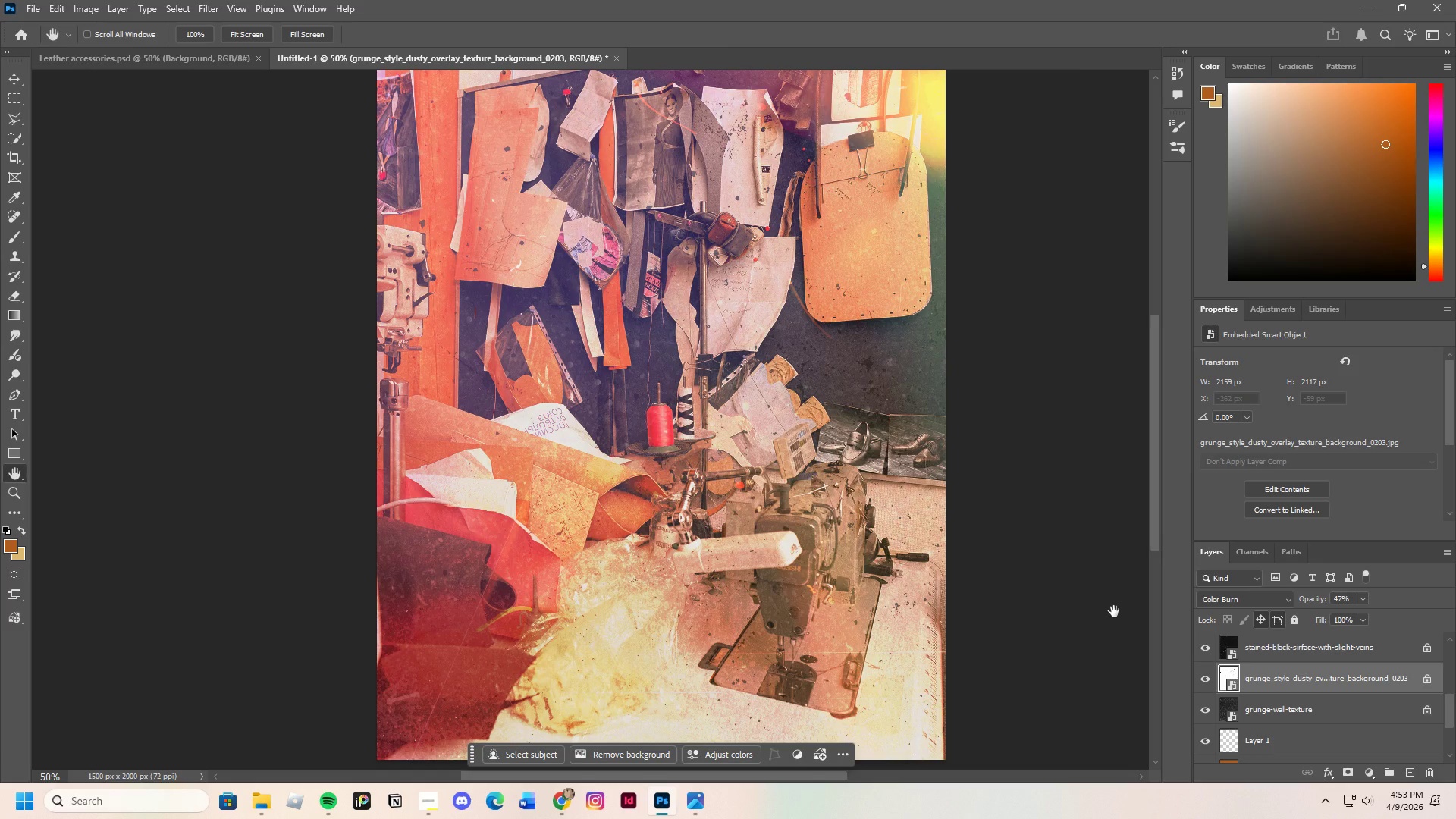 
wait(5.76)
 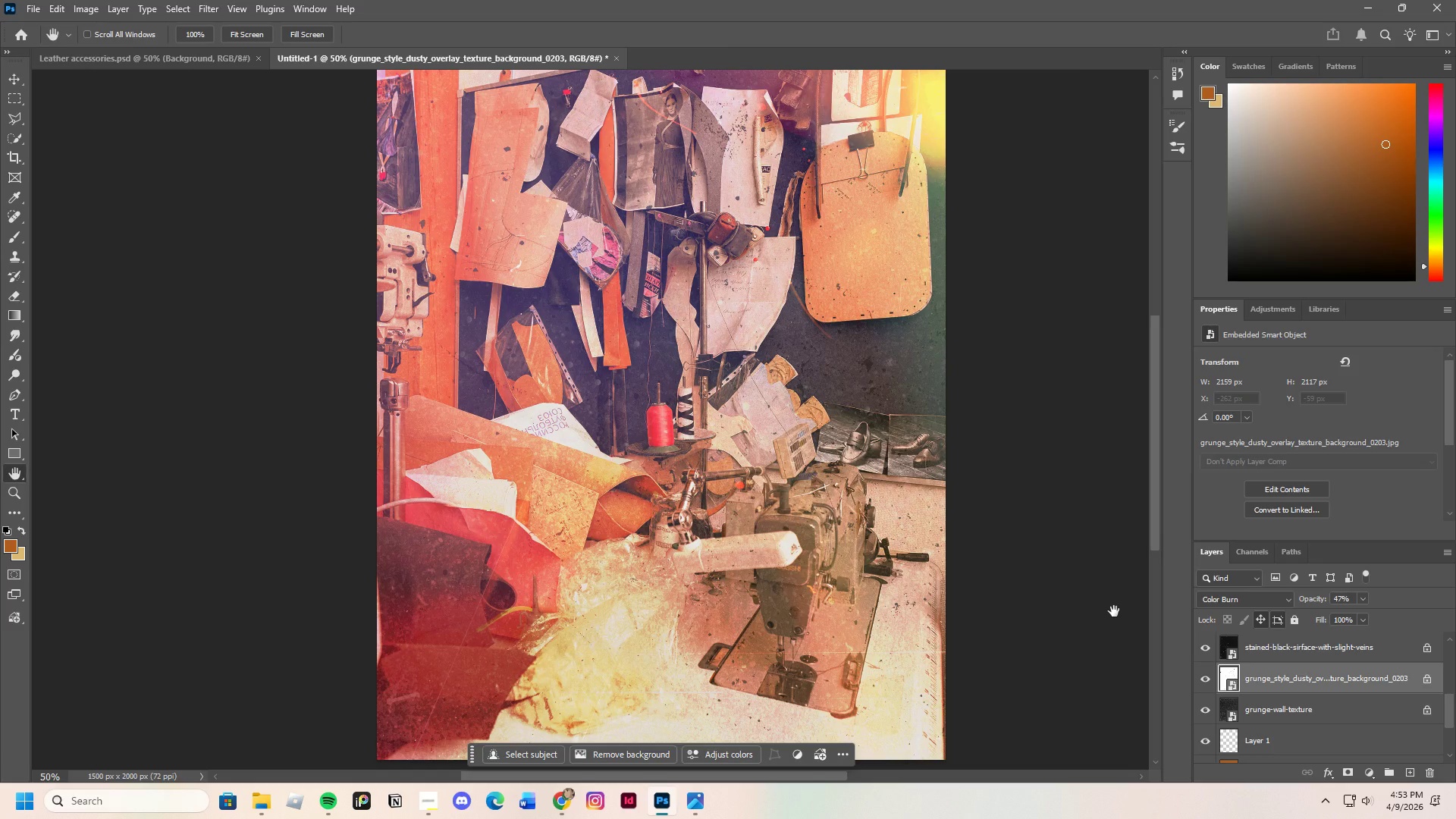 
scroll: coordinate [878, 541], scroll_direction: up, amount: 8.0
 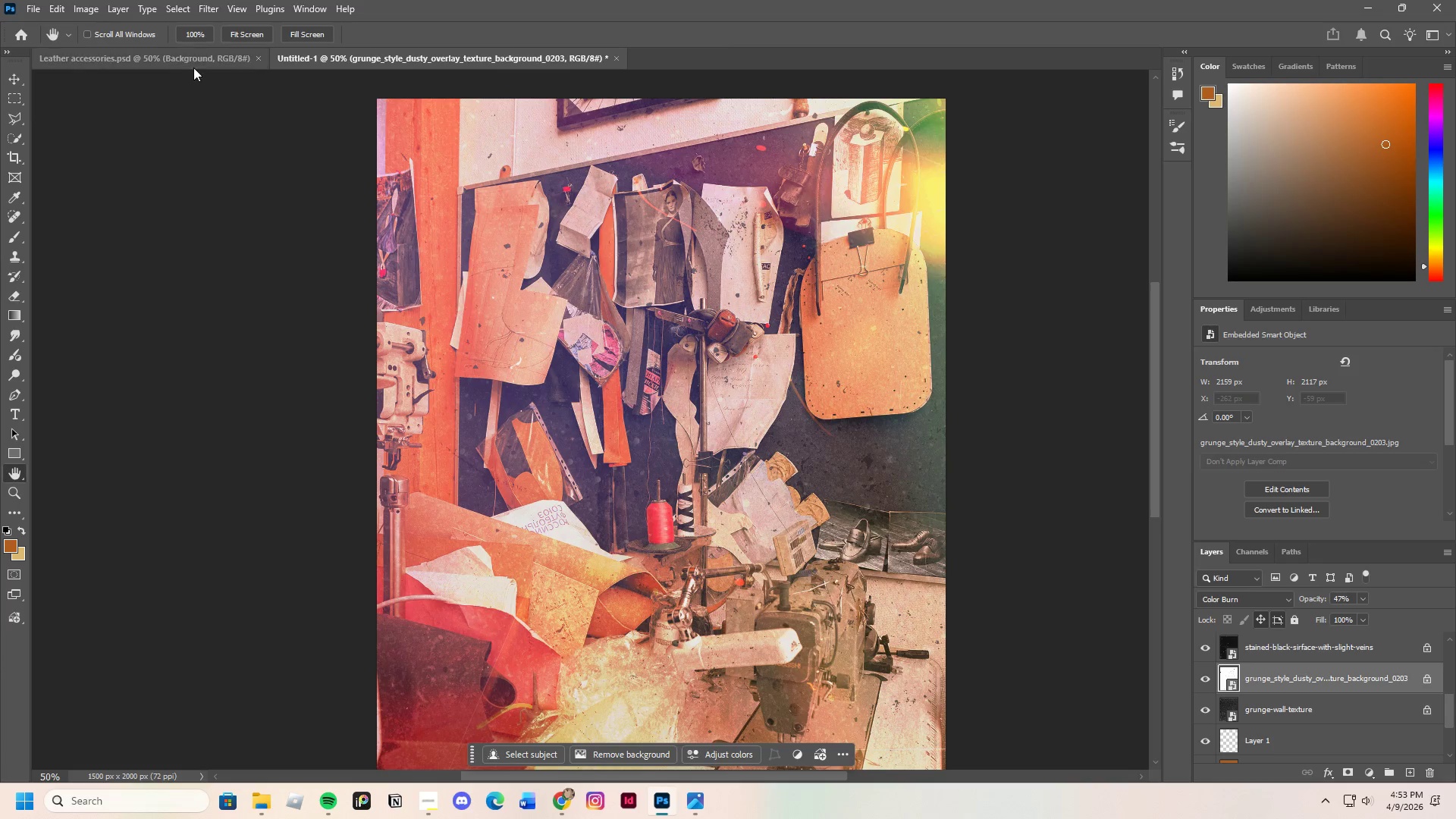 
left_click([193, 63])
 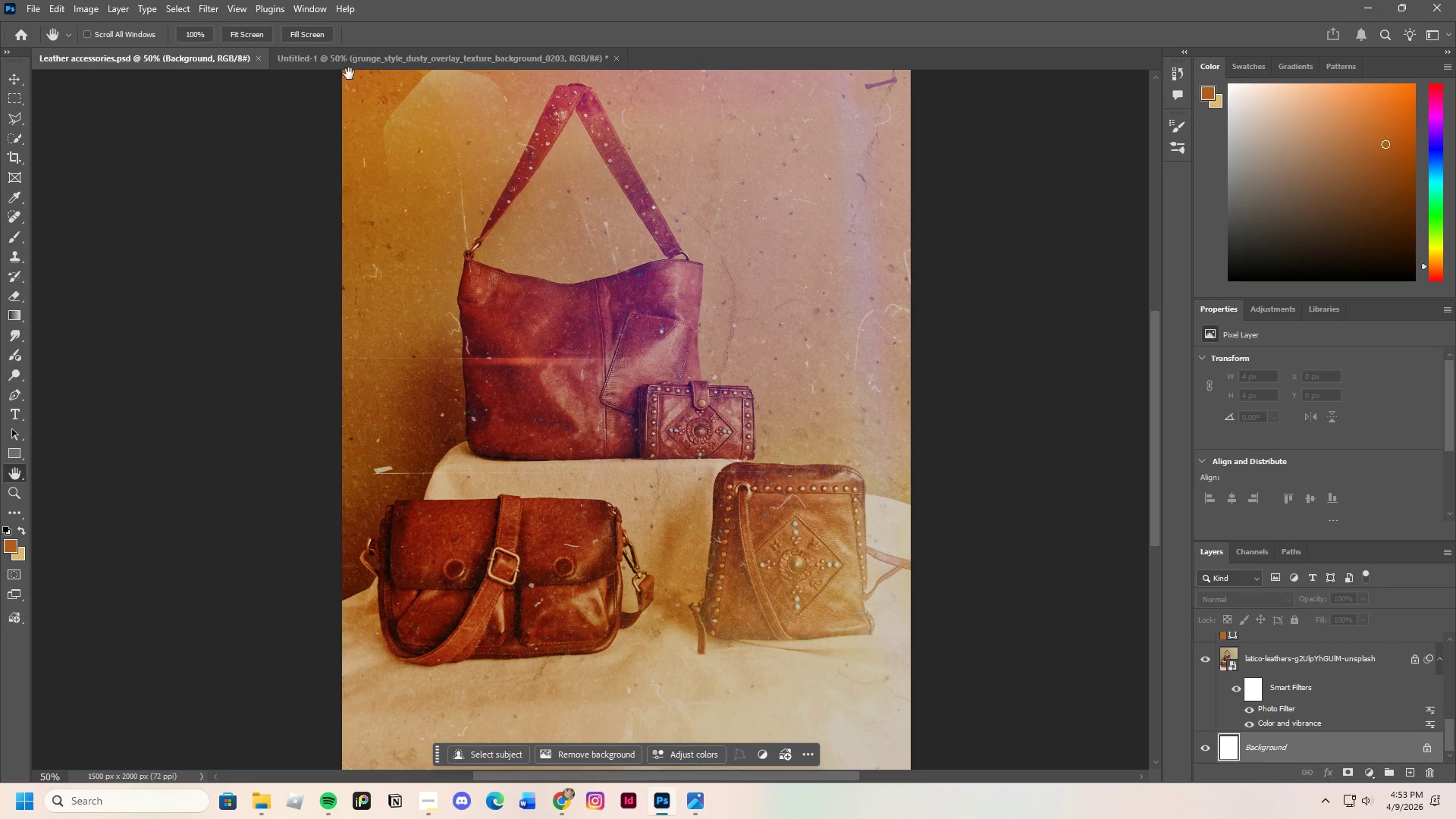 
left_click([350, 73])
 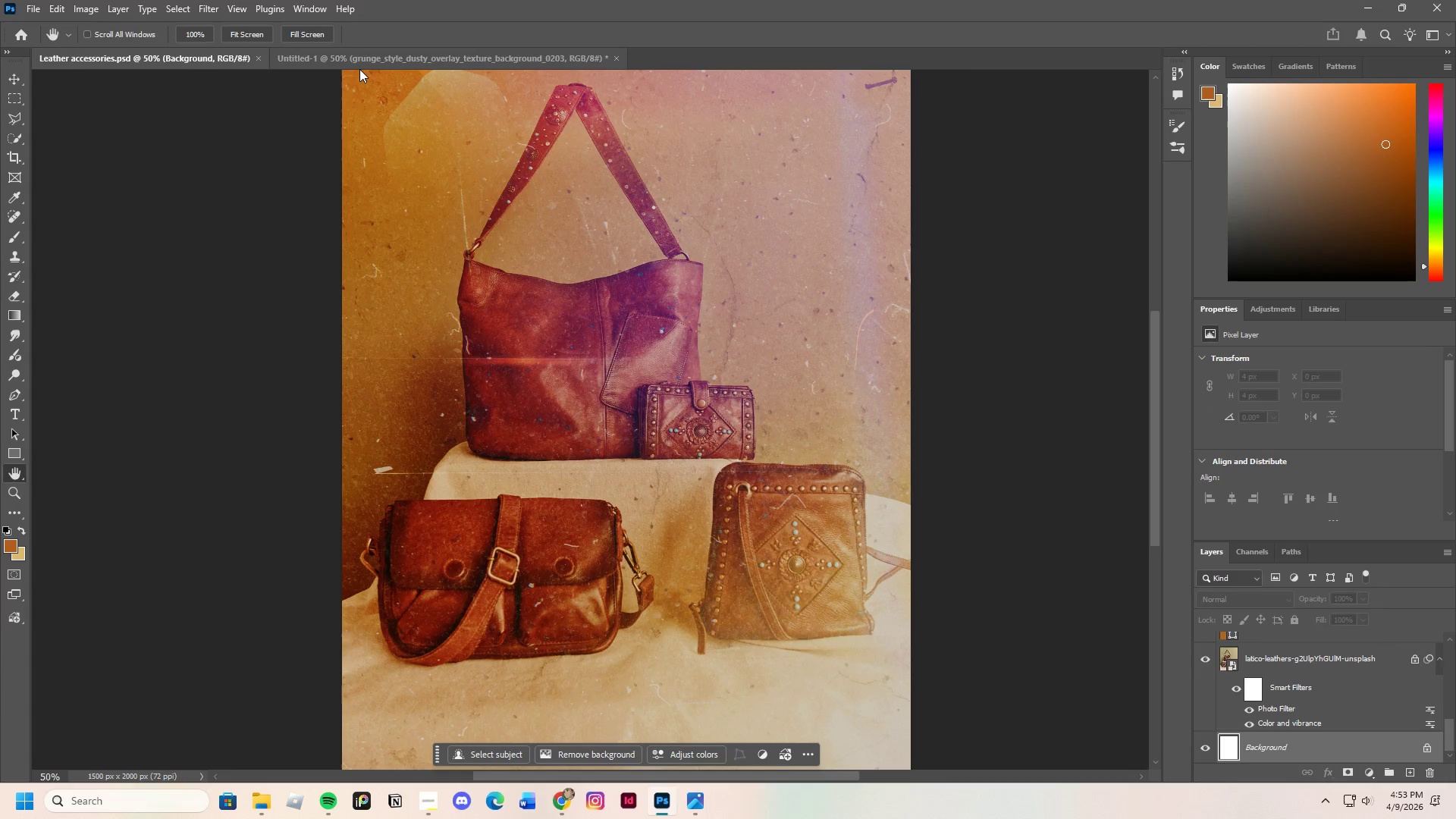 
left_click([359, 69])
 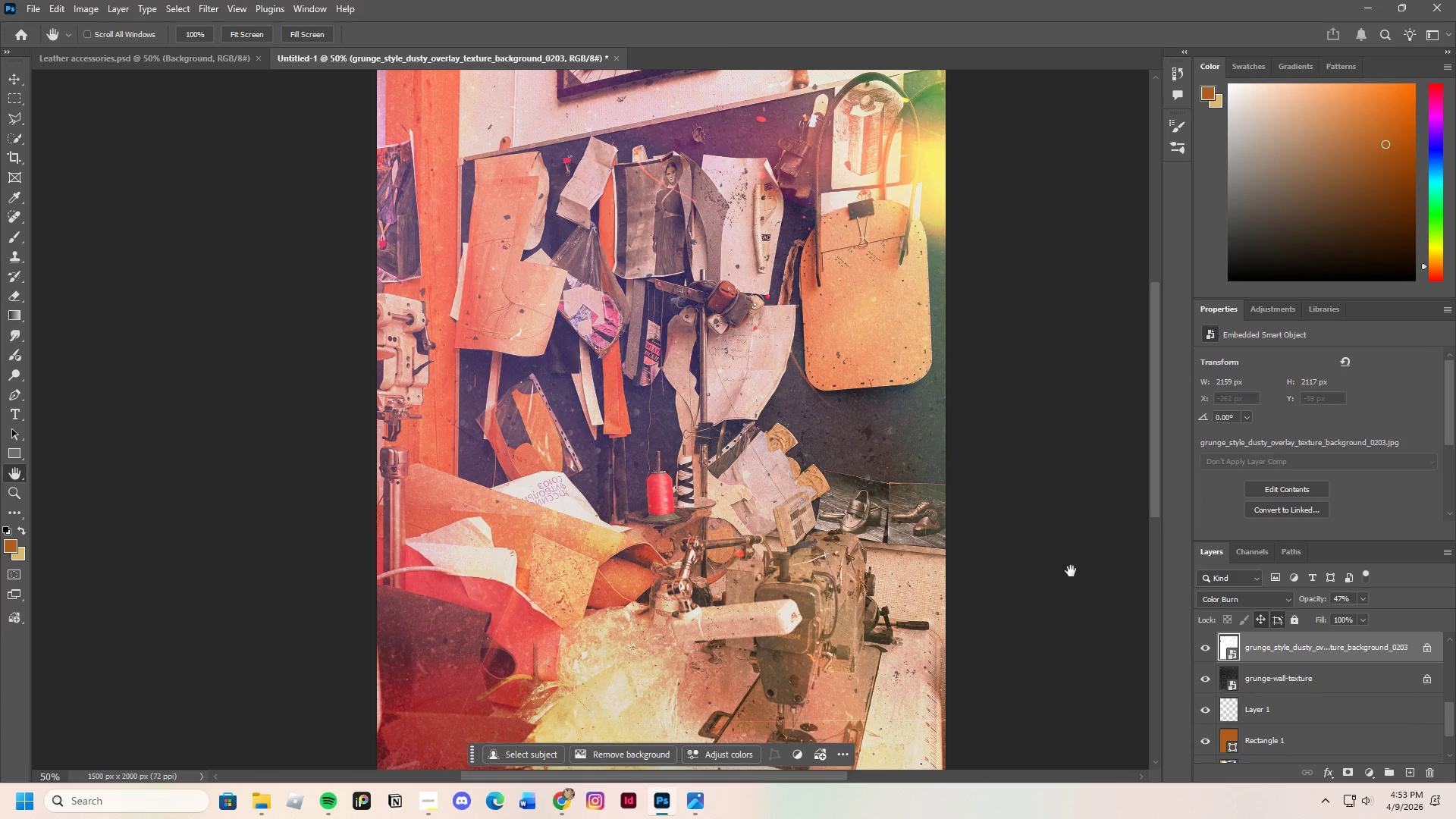 
left_click([1277, 651])
 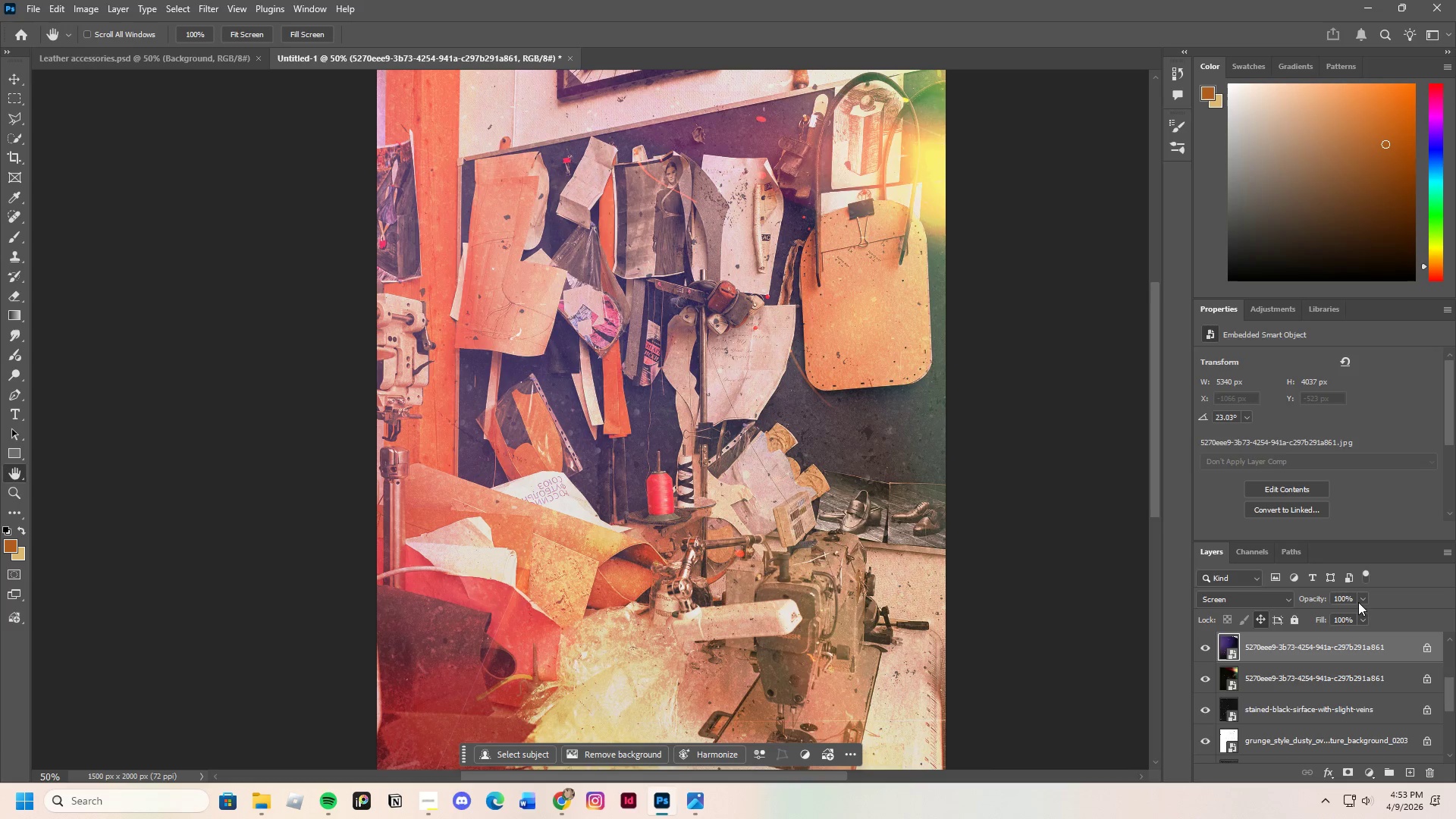 
scroll: coordinate [1316, 697], scroll_direction: up, amount: 3.0
 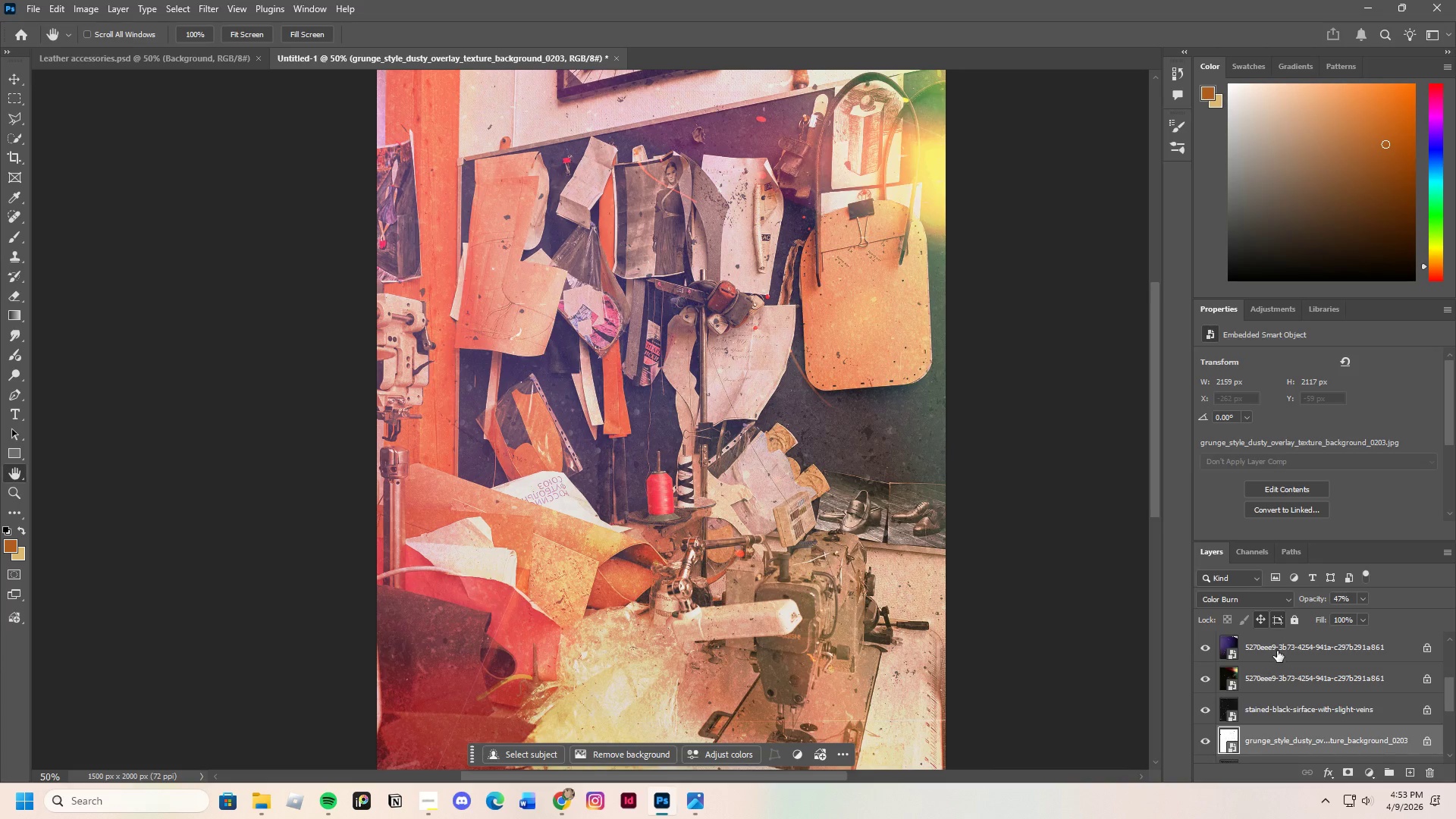 
left_click([1366, 595])
 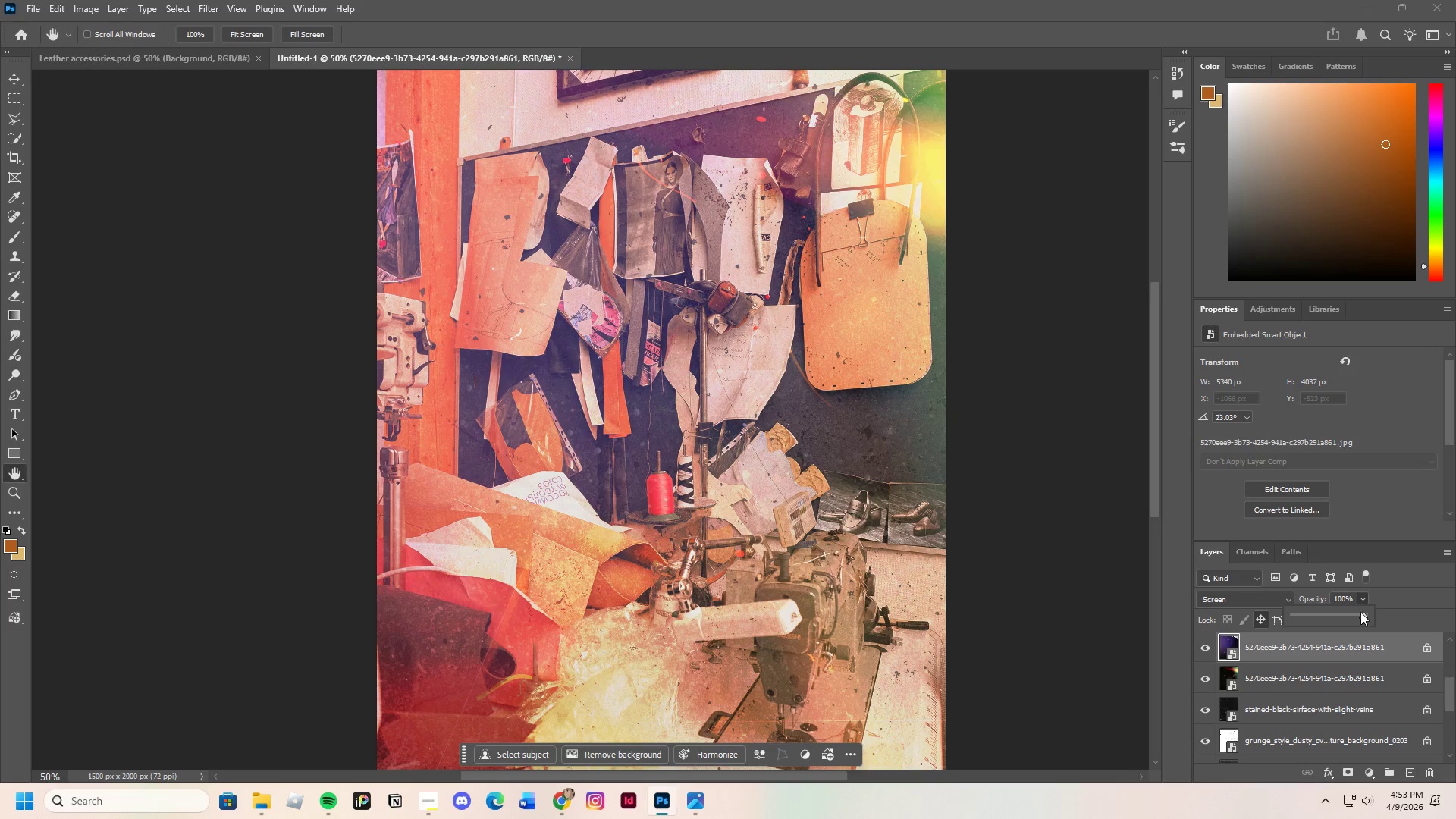 
left_click_drag(start_coordinate=[1360, 612], to_coordinate=[1321, 610])
 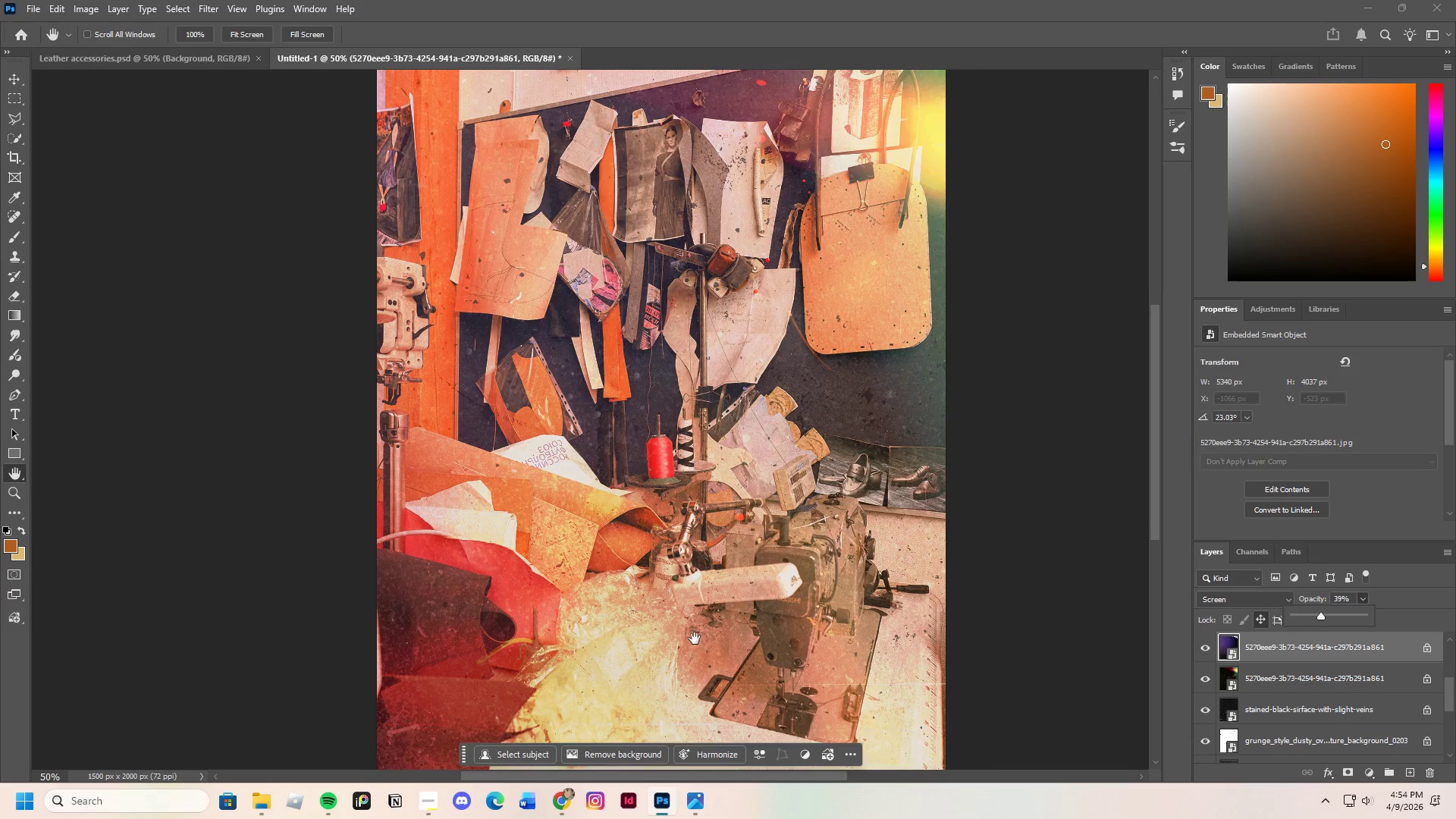 
scroll: coordinate [728, 629], scroll_direction: down, amount: 11.0
 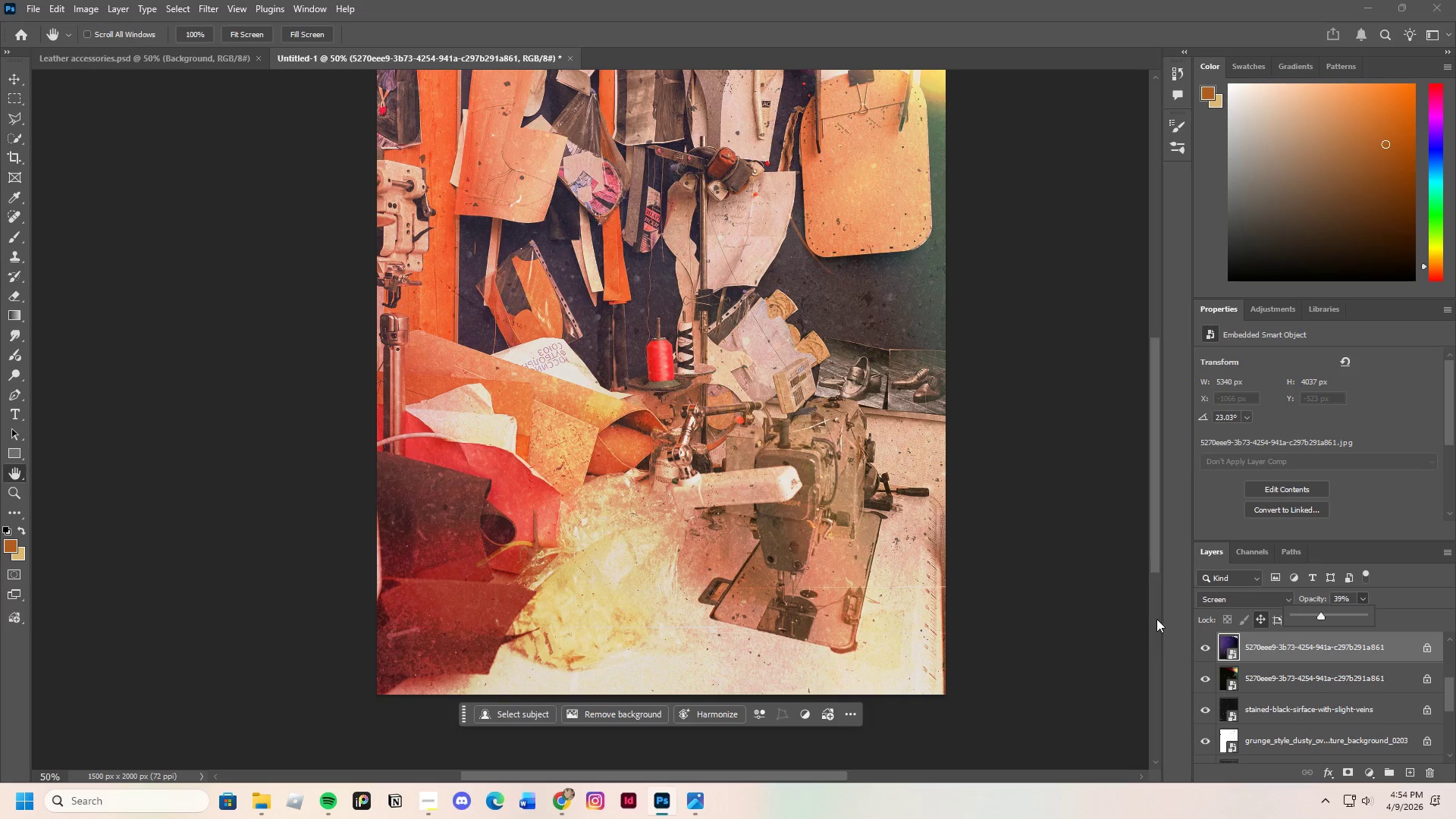 
left_click([1089, 589])
 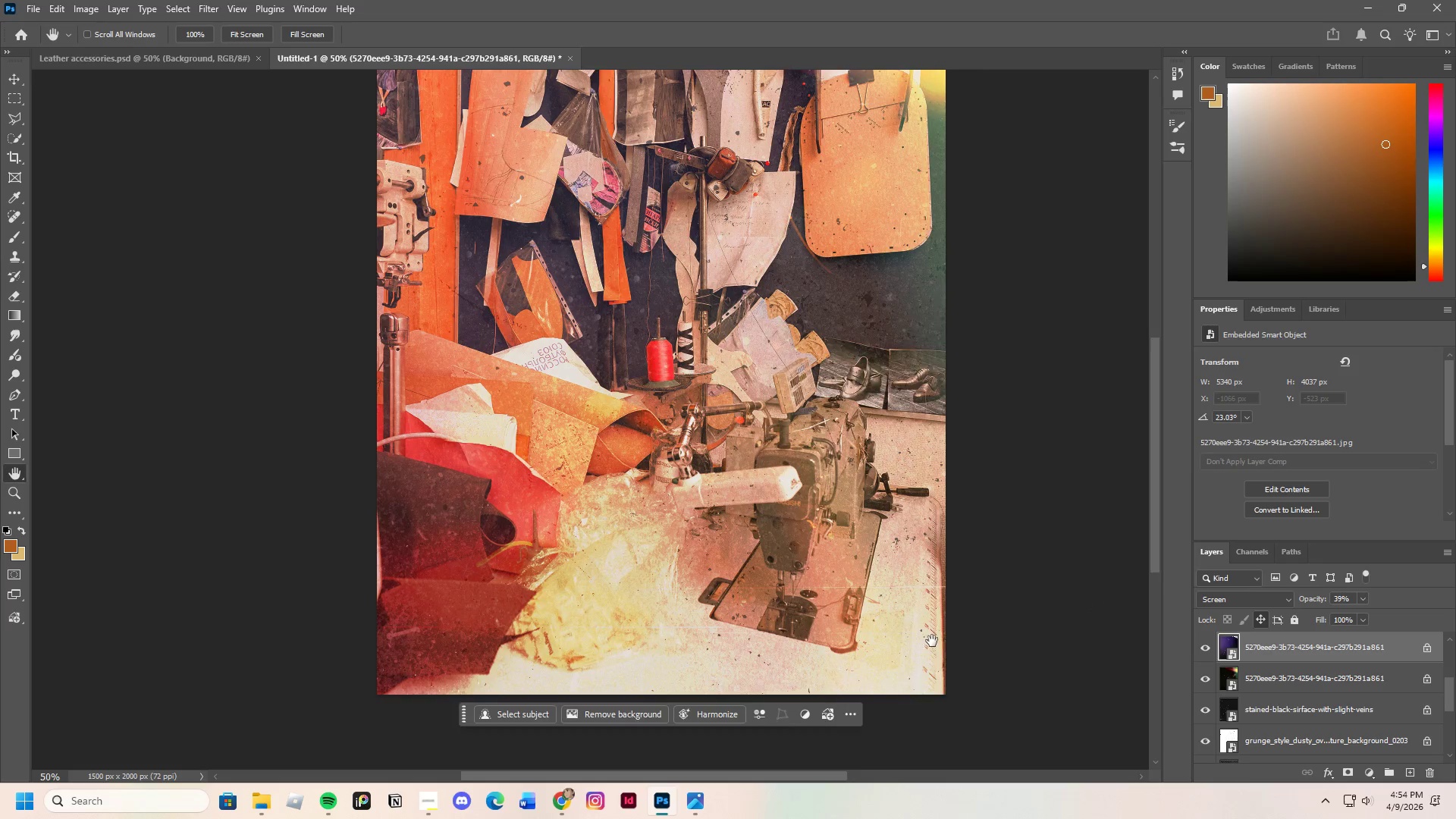 
scroll: coordinate [910, 654], scroll_direction: up, amount: 11.0
 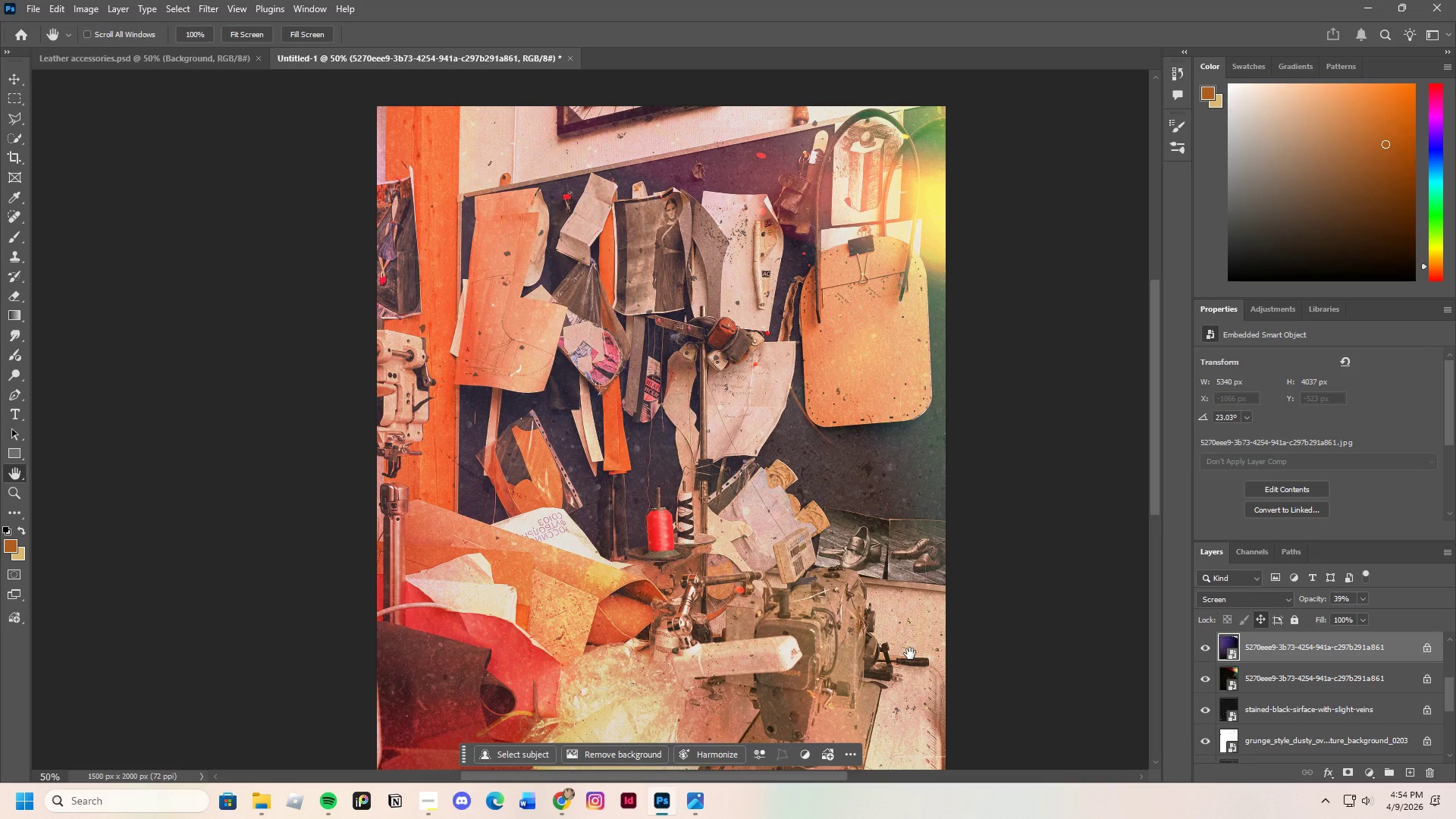 
scroll: coordinate [912, 654], scroll_direction: down, amount: 11.0
 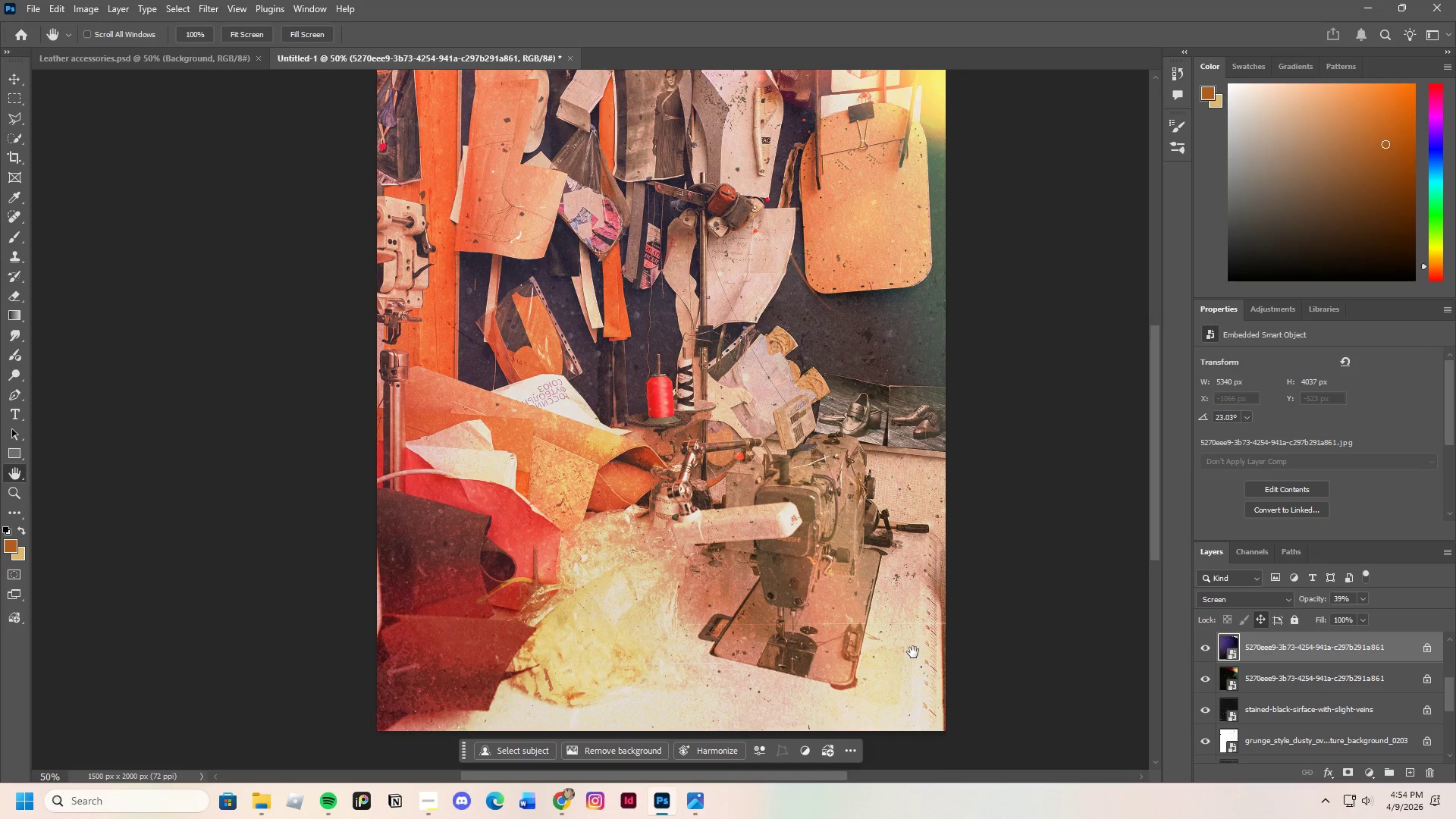 
scroll: coordinate [913, 652], scroll_direction: up, amount: 11.0
 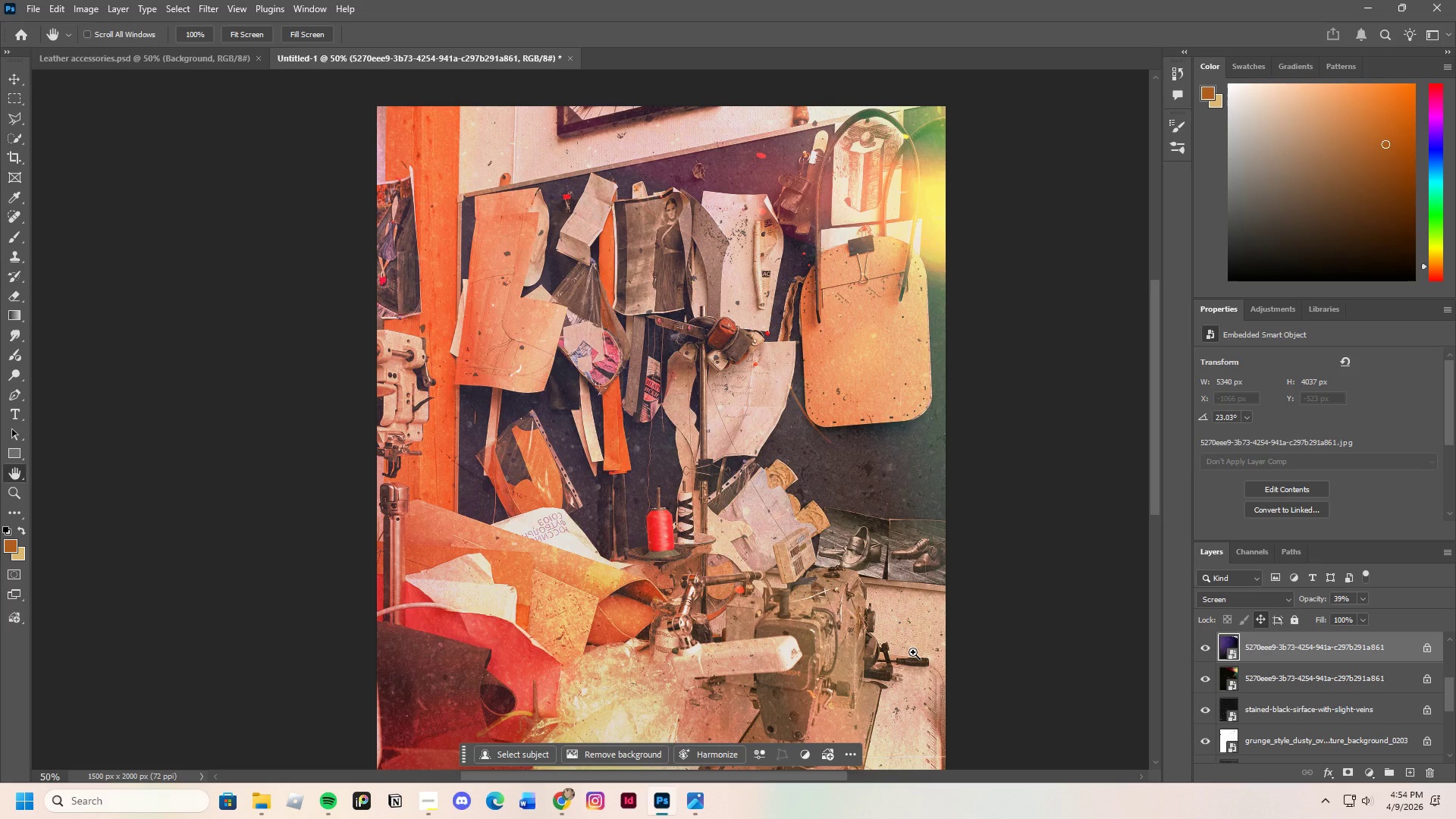 
key(Control+Minus)
 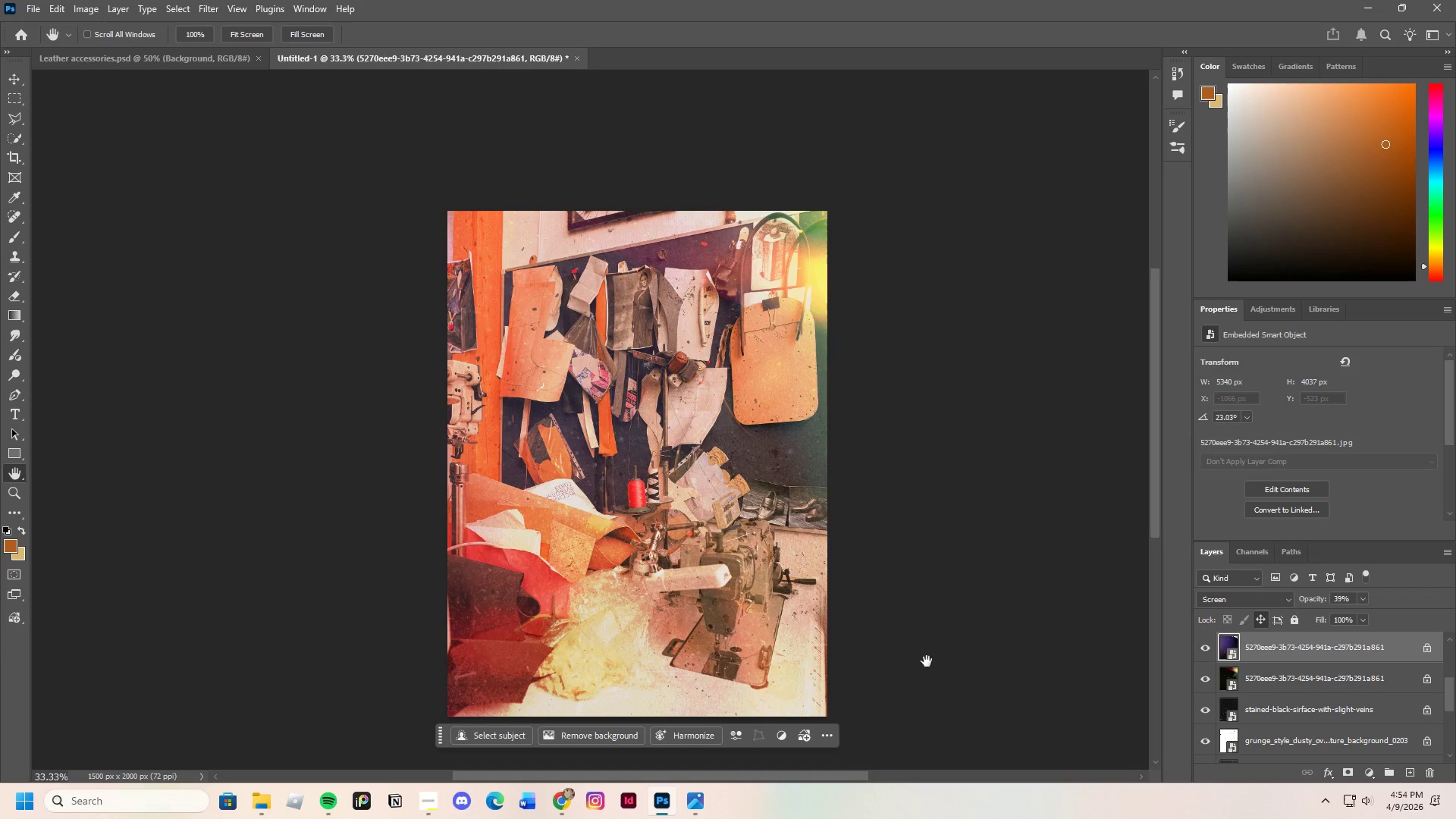 
wait(5.72)
 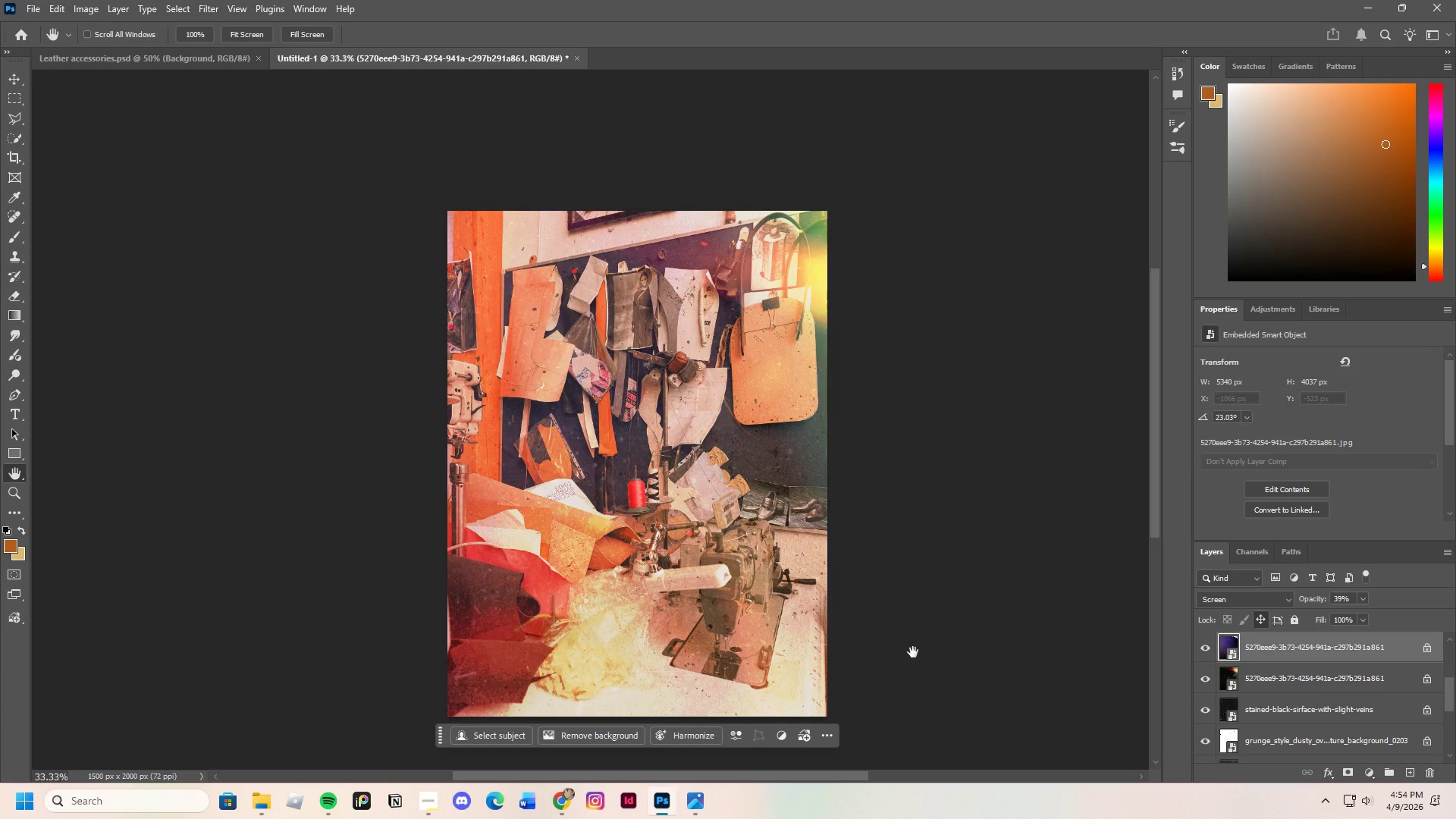 
left_click([138, 61])
 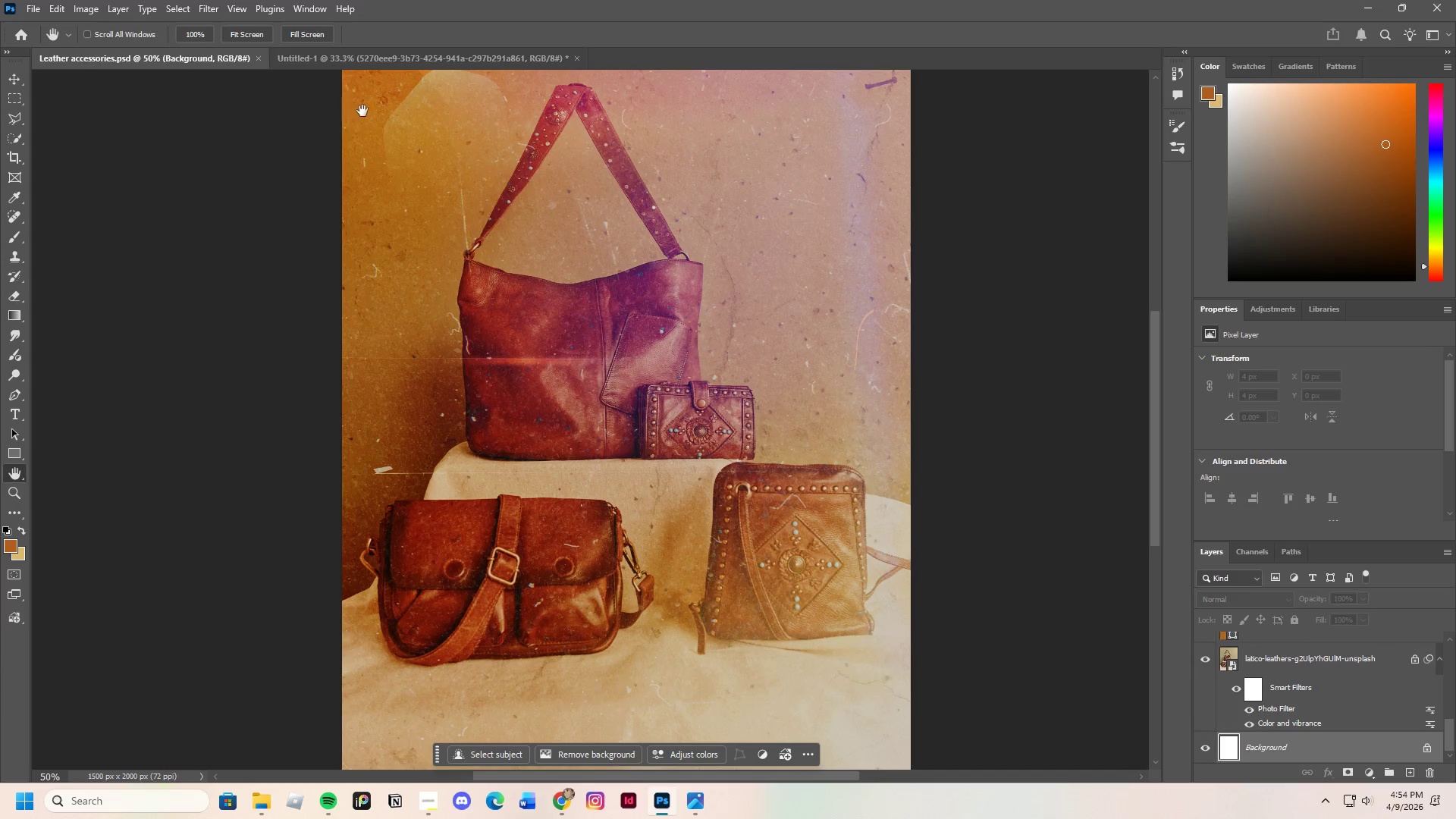 
left_click([366, 65])
 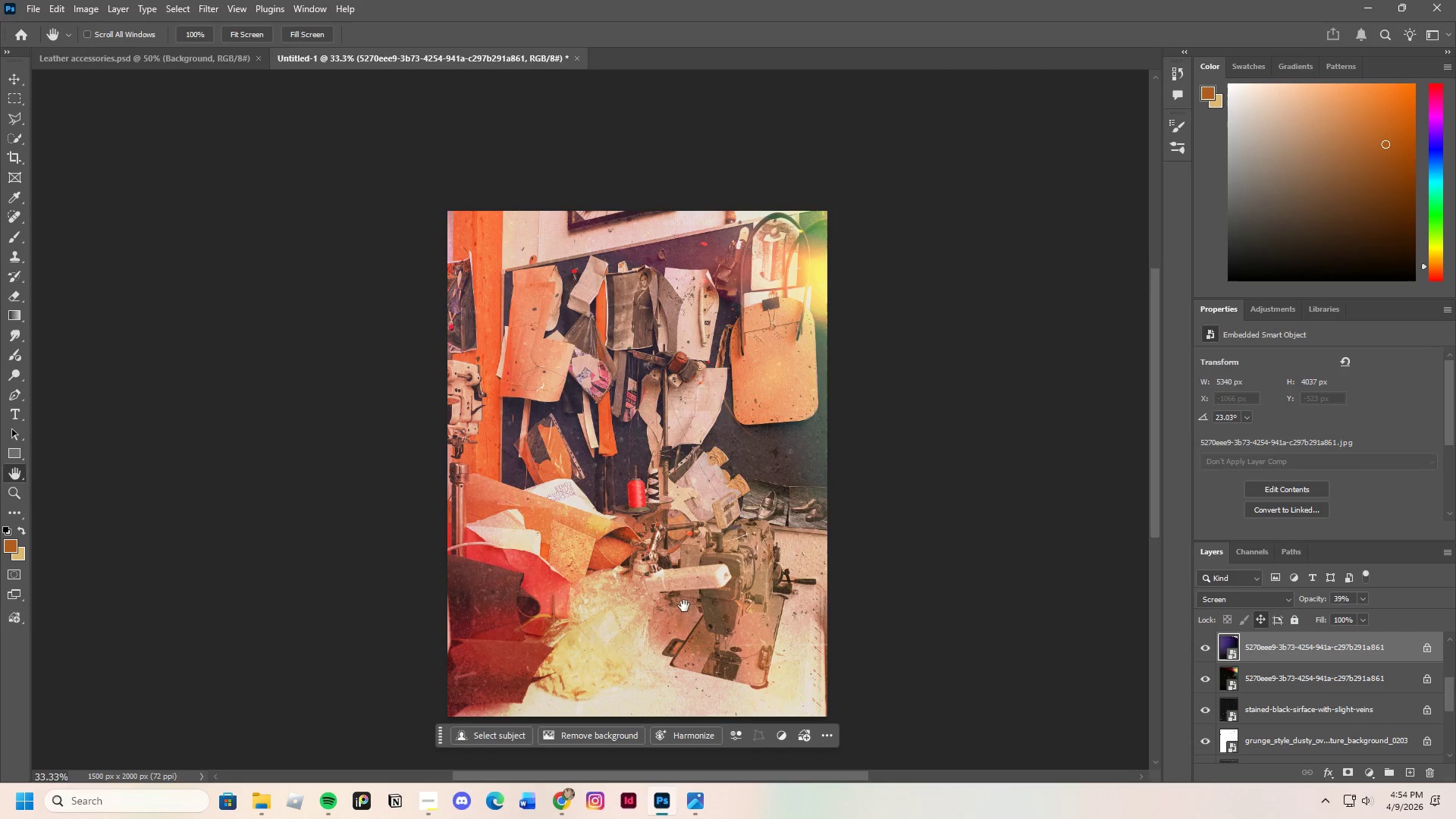 
scroll: coordinate [689, 613], scroll_direction: down, amount: 3.0
 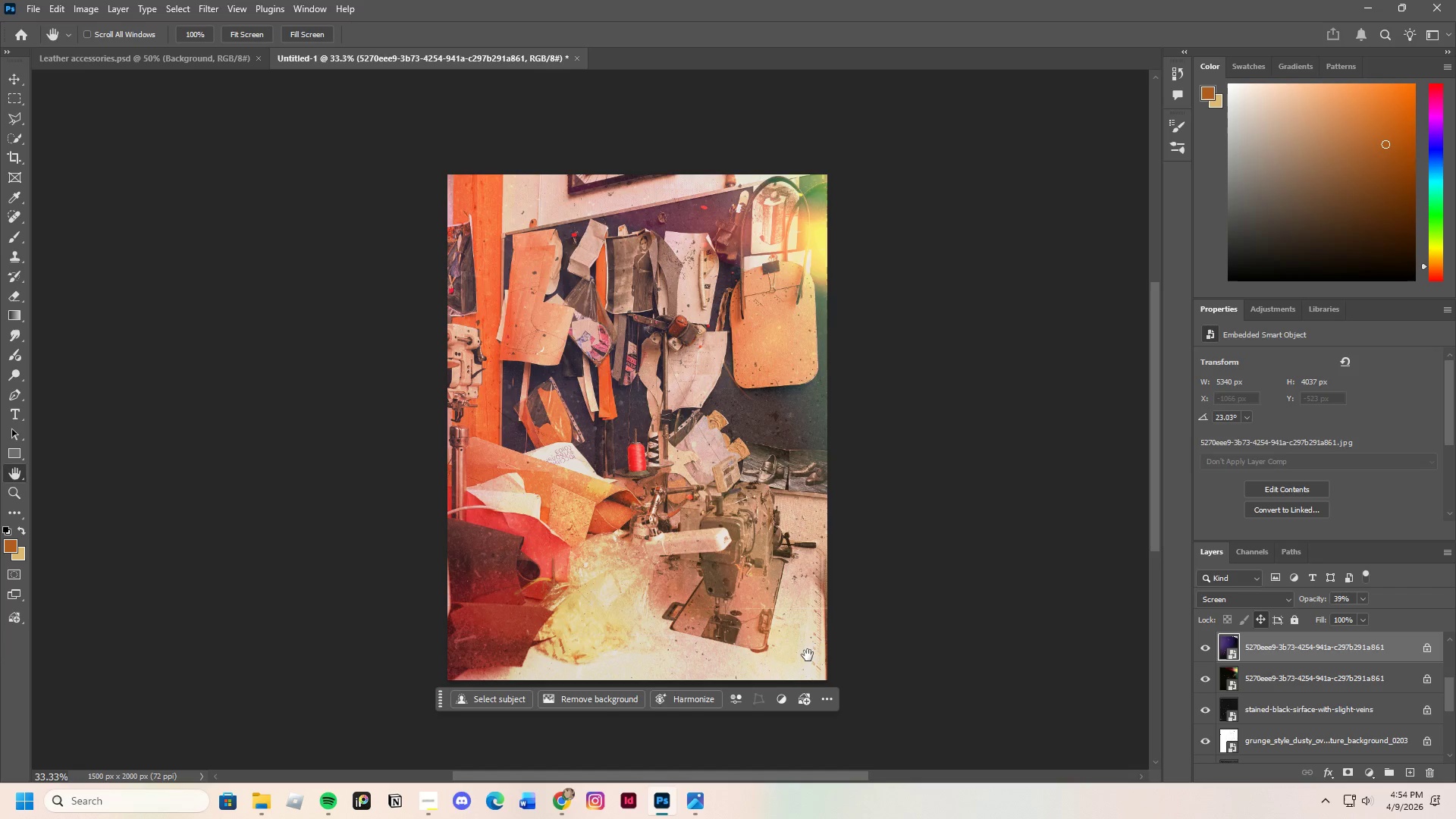 
wait(5.28)
 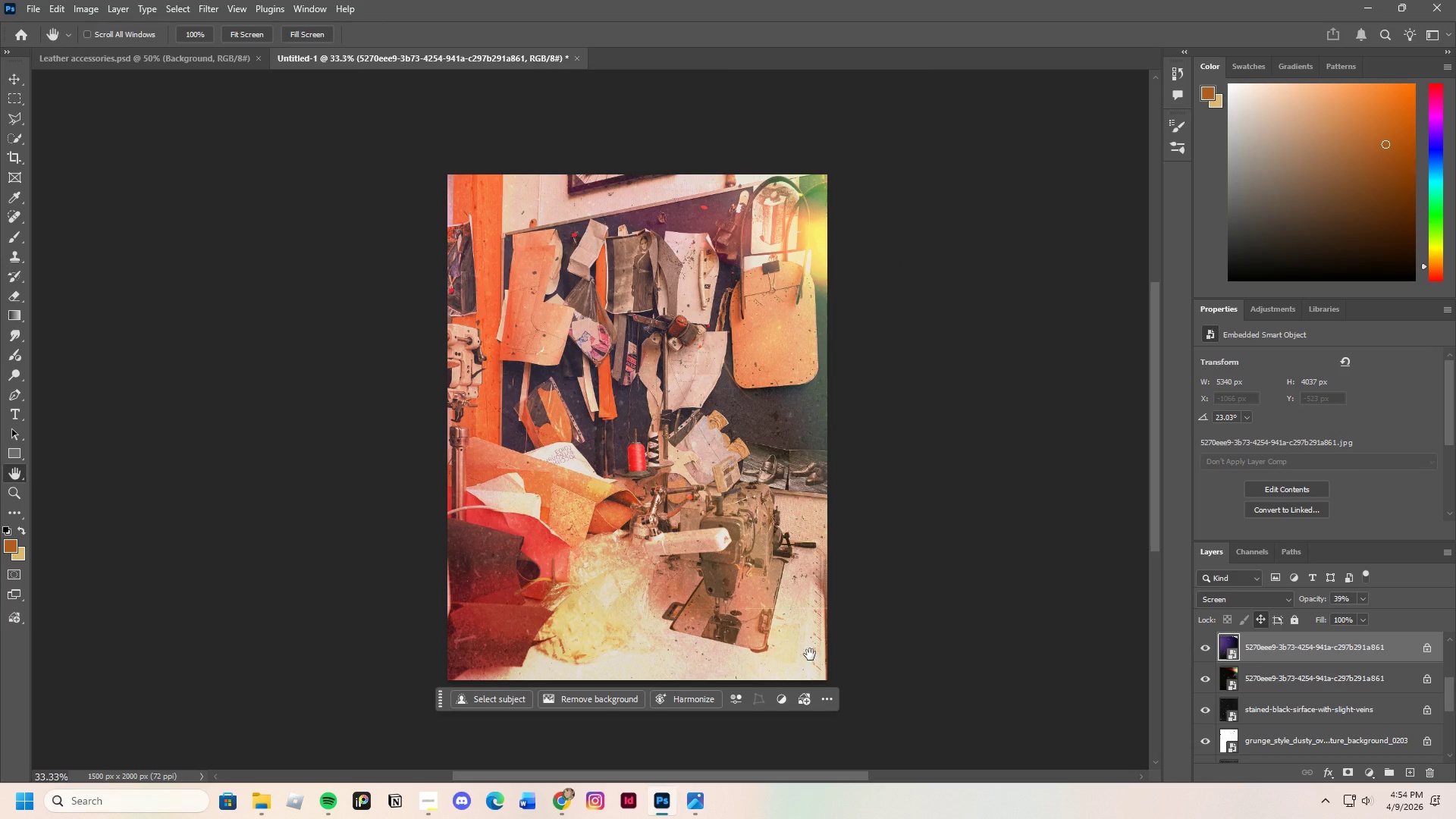 
scroll: coordinate [670, 595], scroll_direction: up, amount: 1.0
 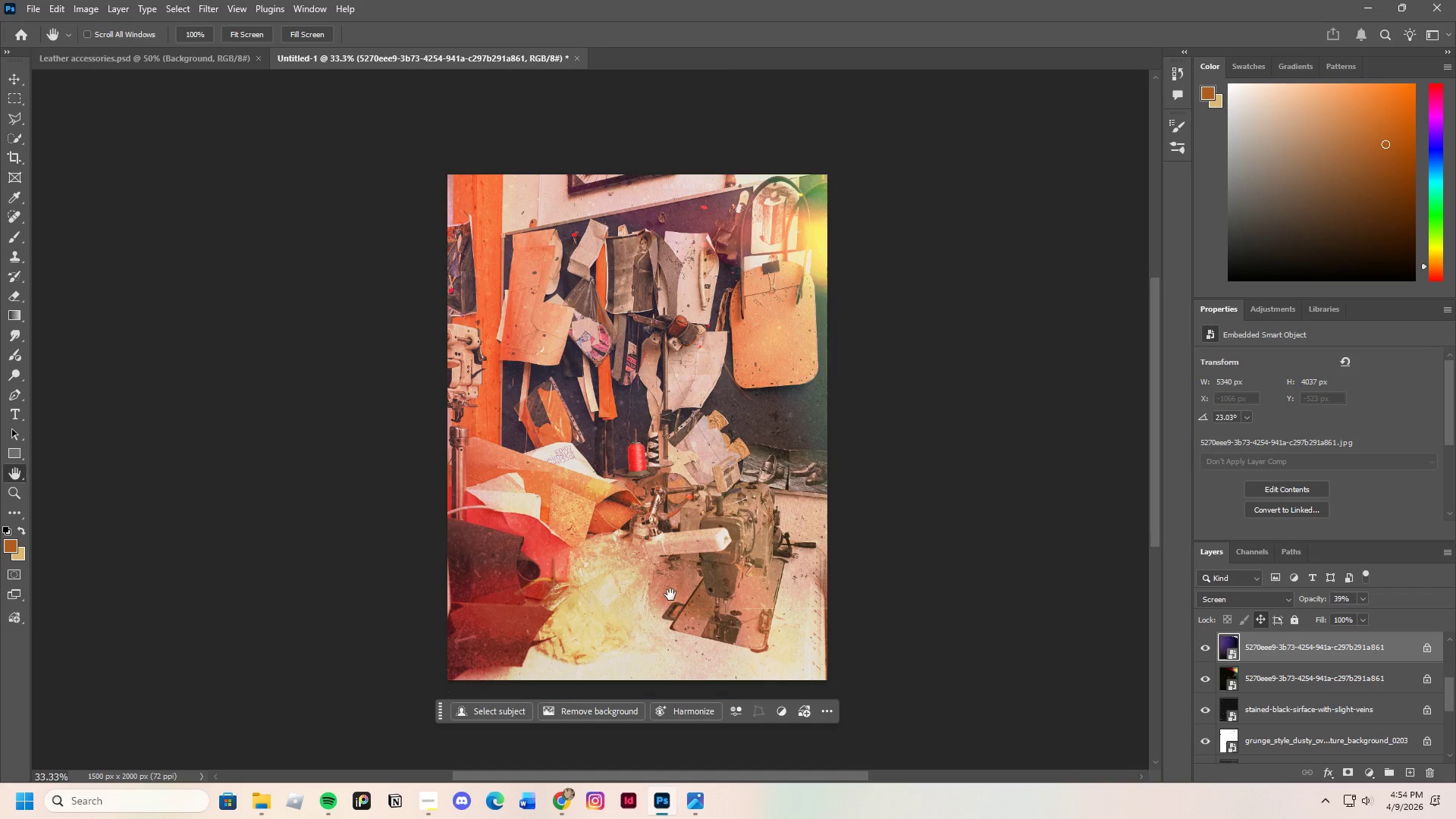 
scroll: coordinate [670, 595], scroll_direction: down, amount: 2.0
 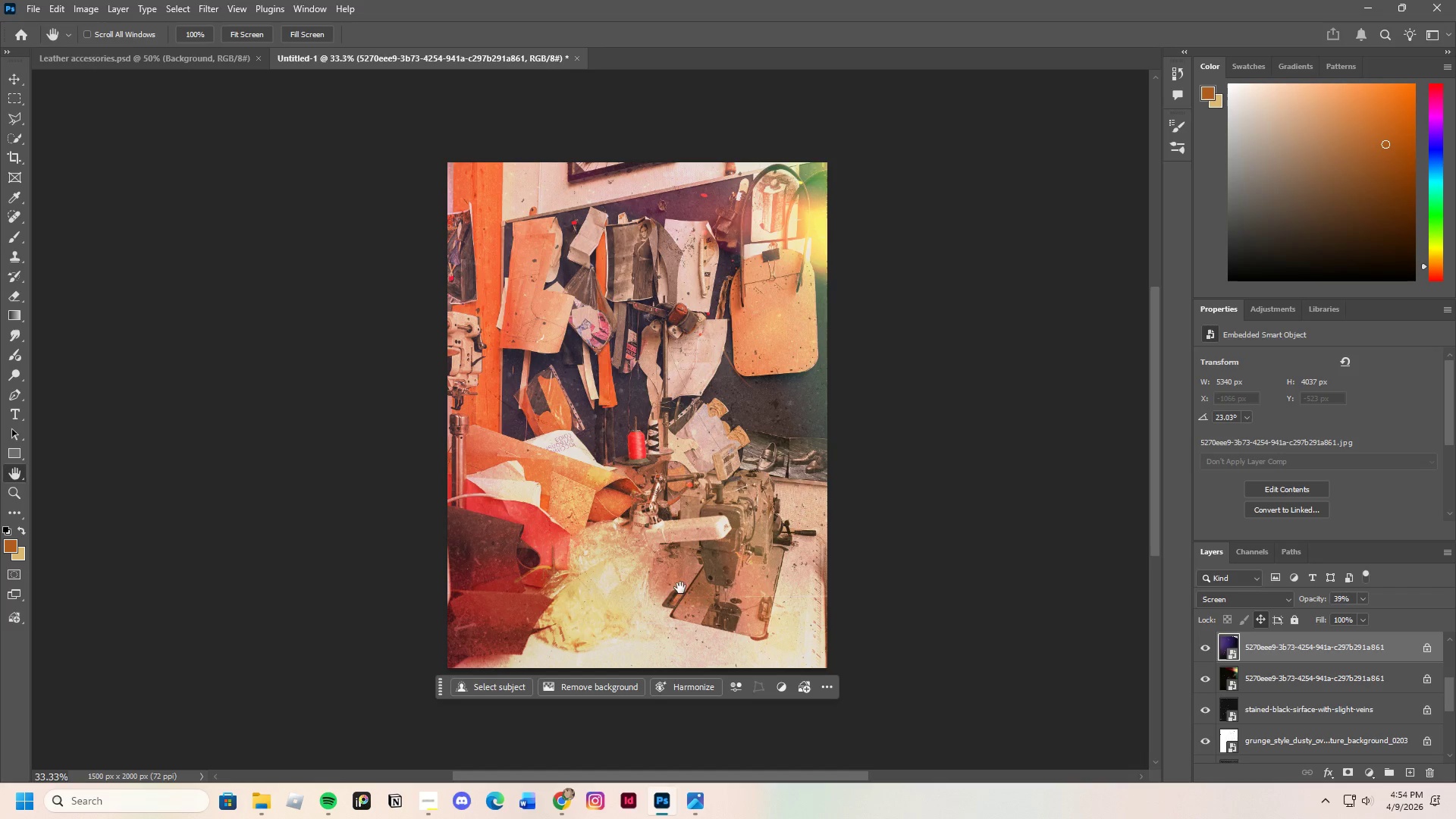 
key(Control+Equal)
 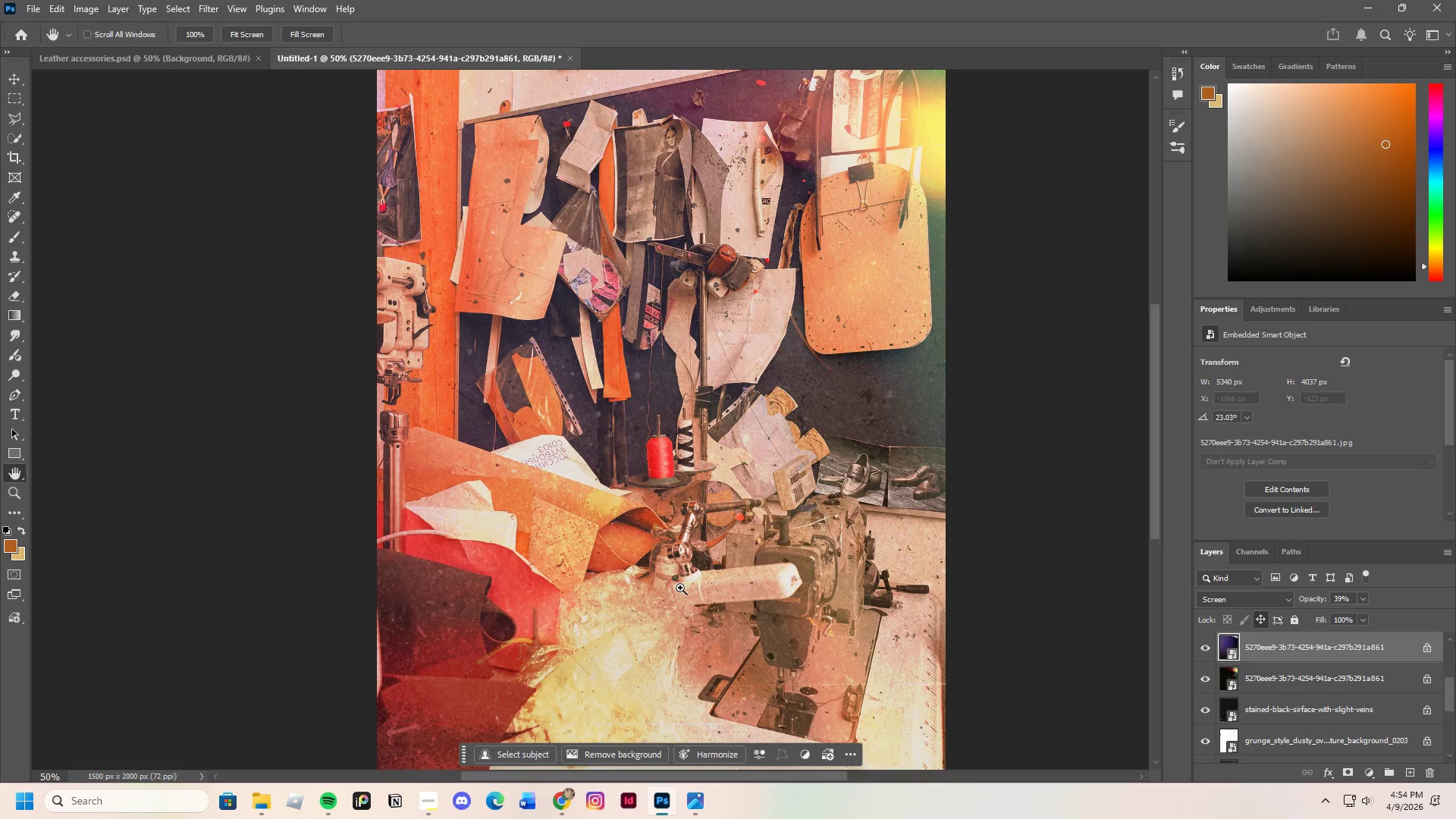 
key(Control+Equal)
 